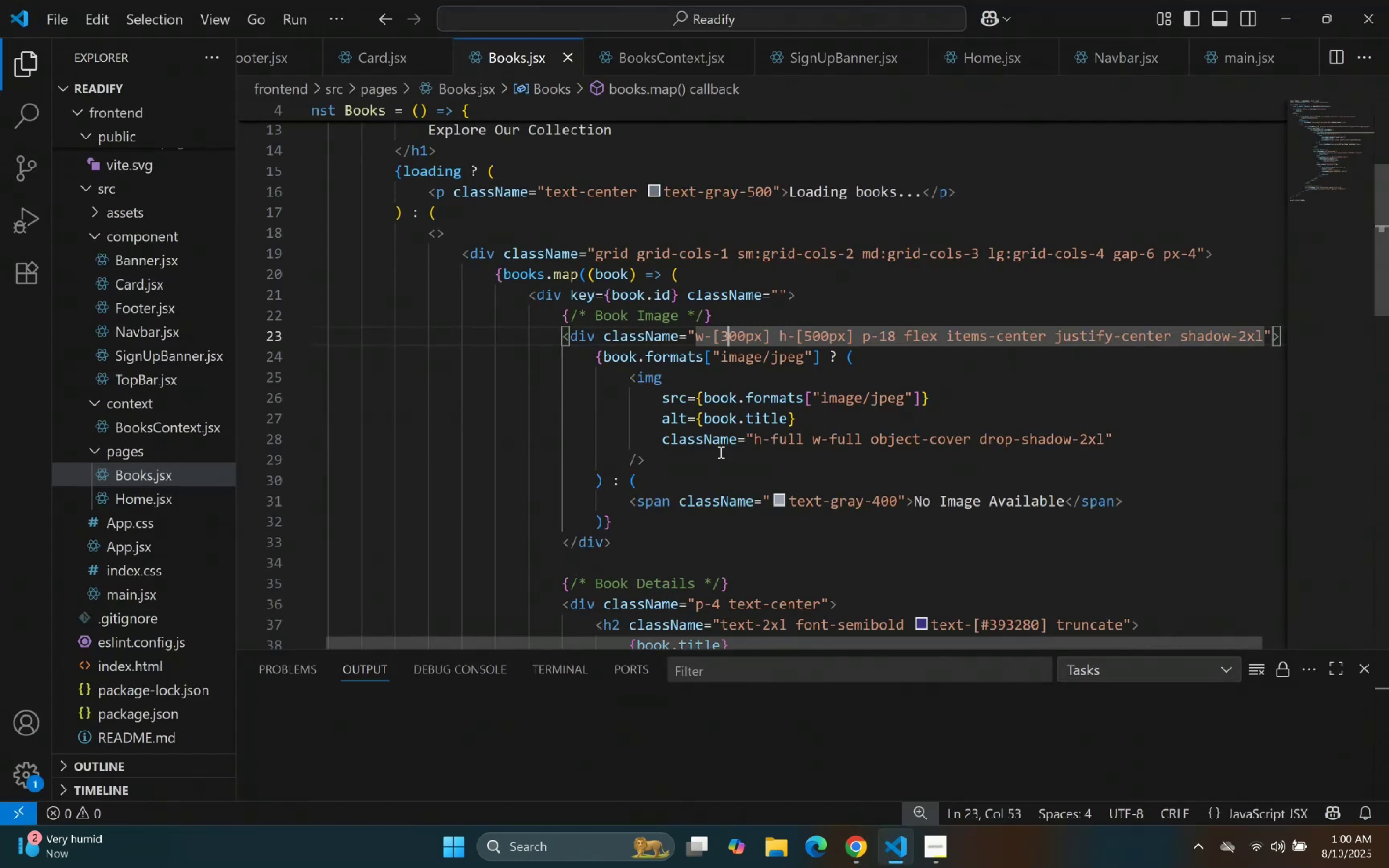 
key(Backspace)
 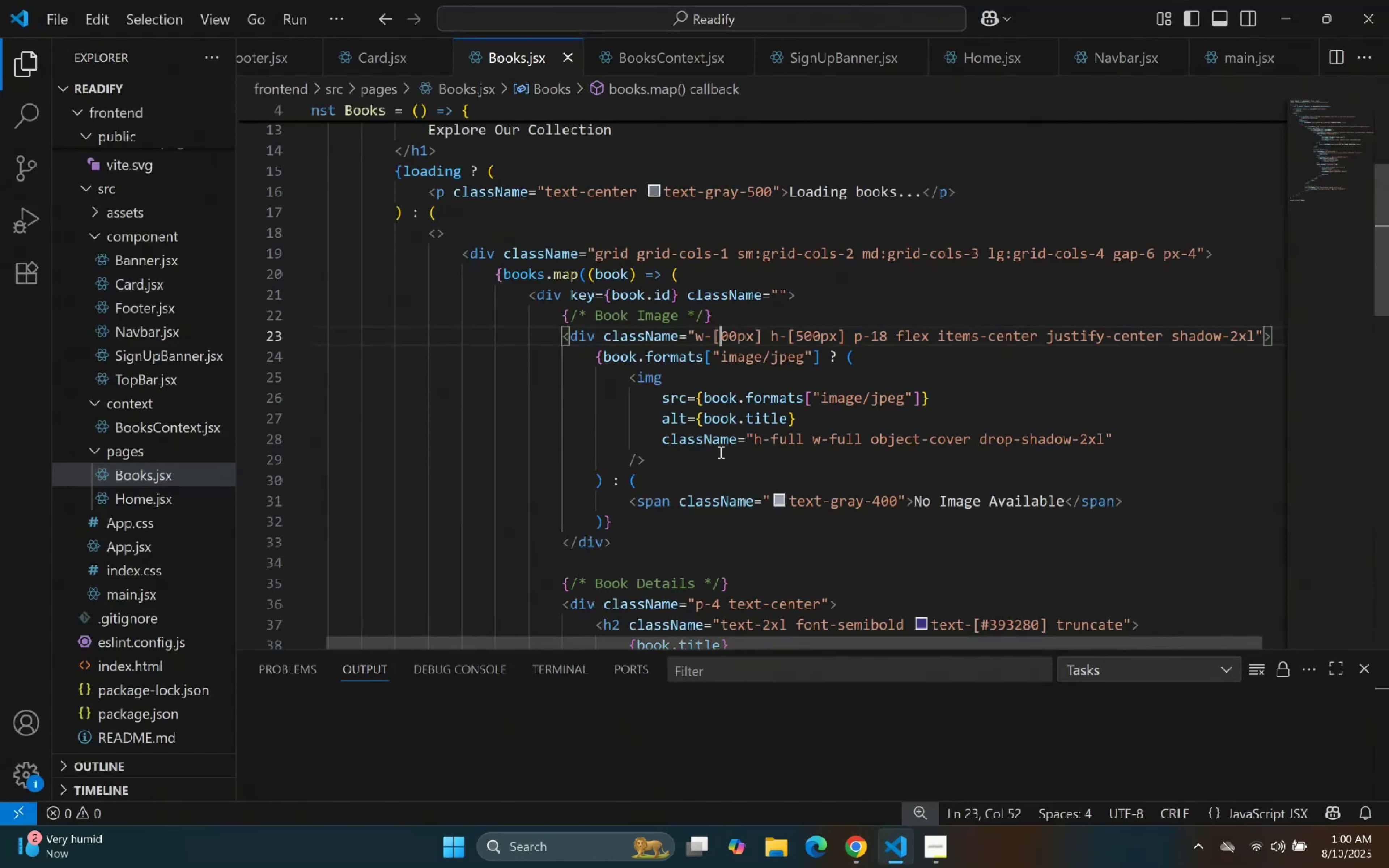 
key(4)
 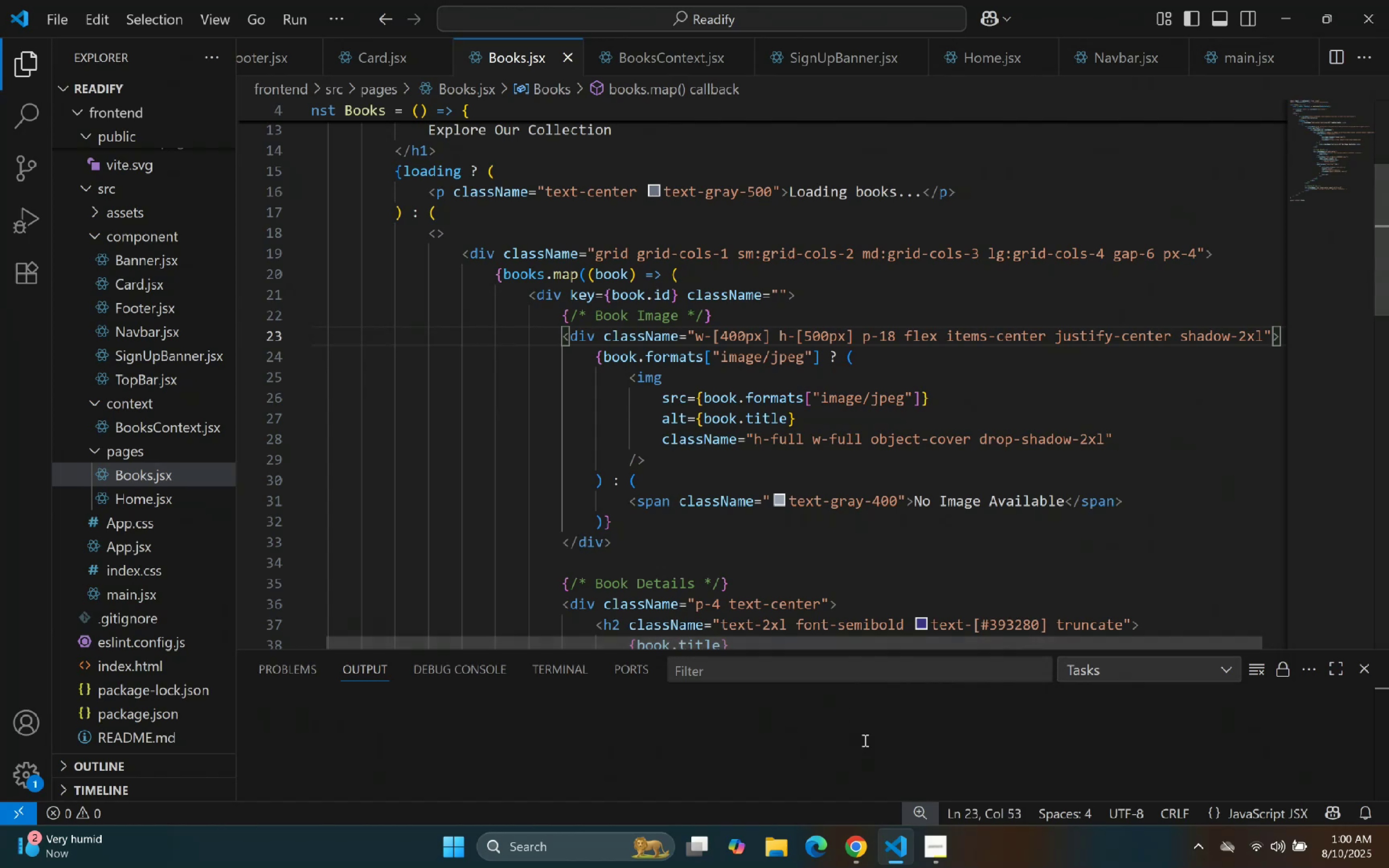 
left_click([887, 859])
 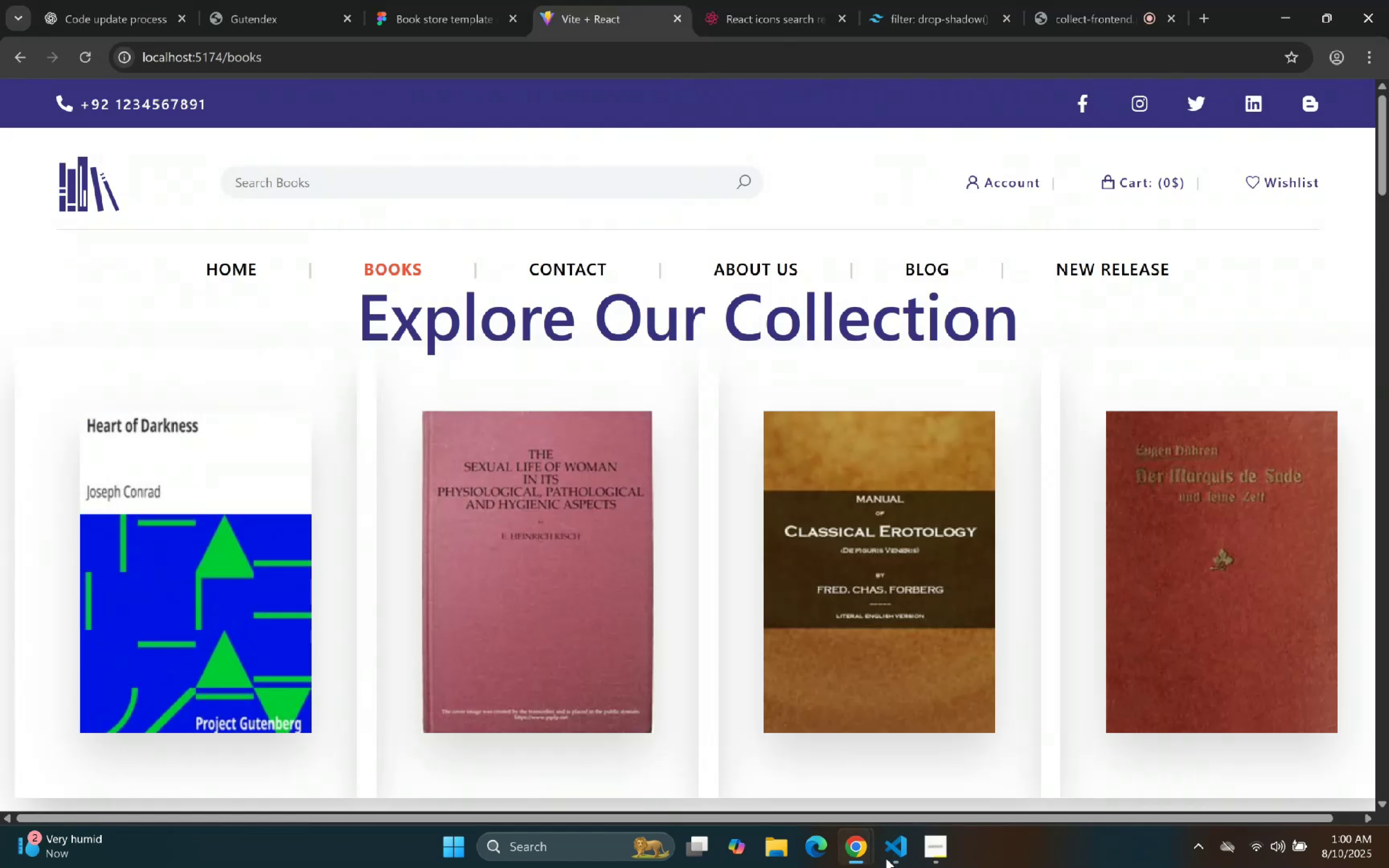 
scroll: coordinate [724, 468], scroll_direction: down, amount: 5.0
 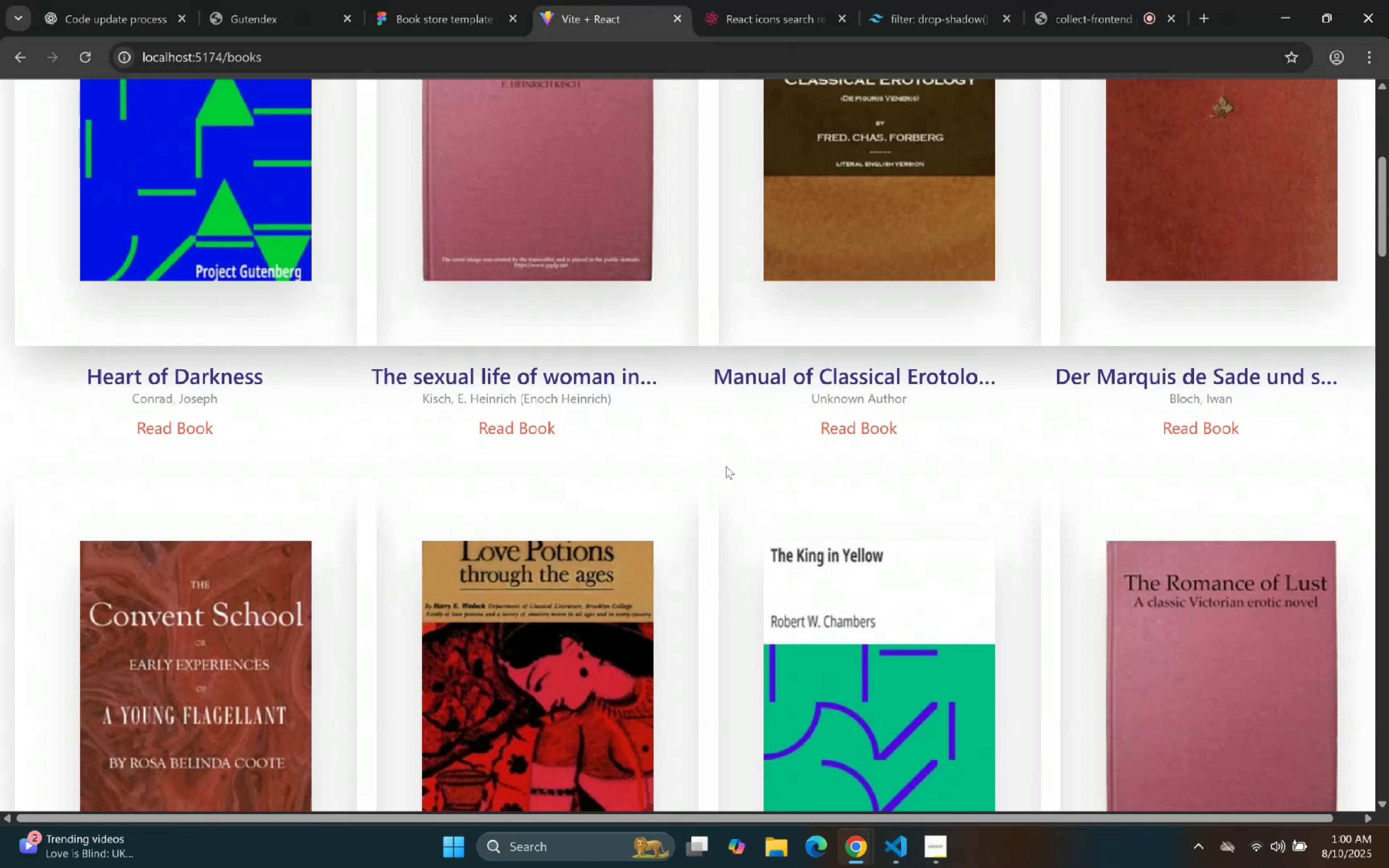 
scroll: coordinate [719, 462], scroll_direction: up, amount: 1.0
 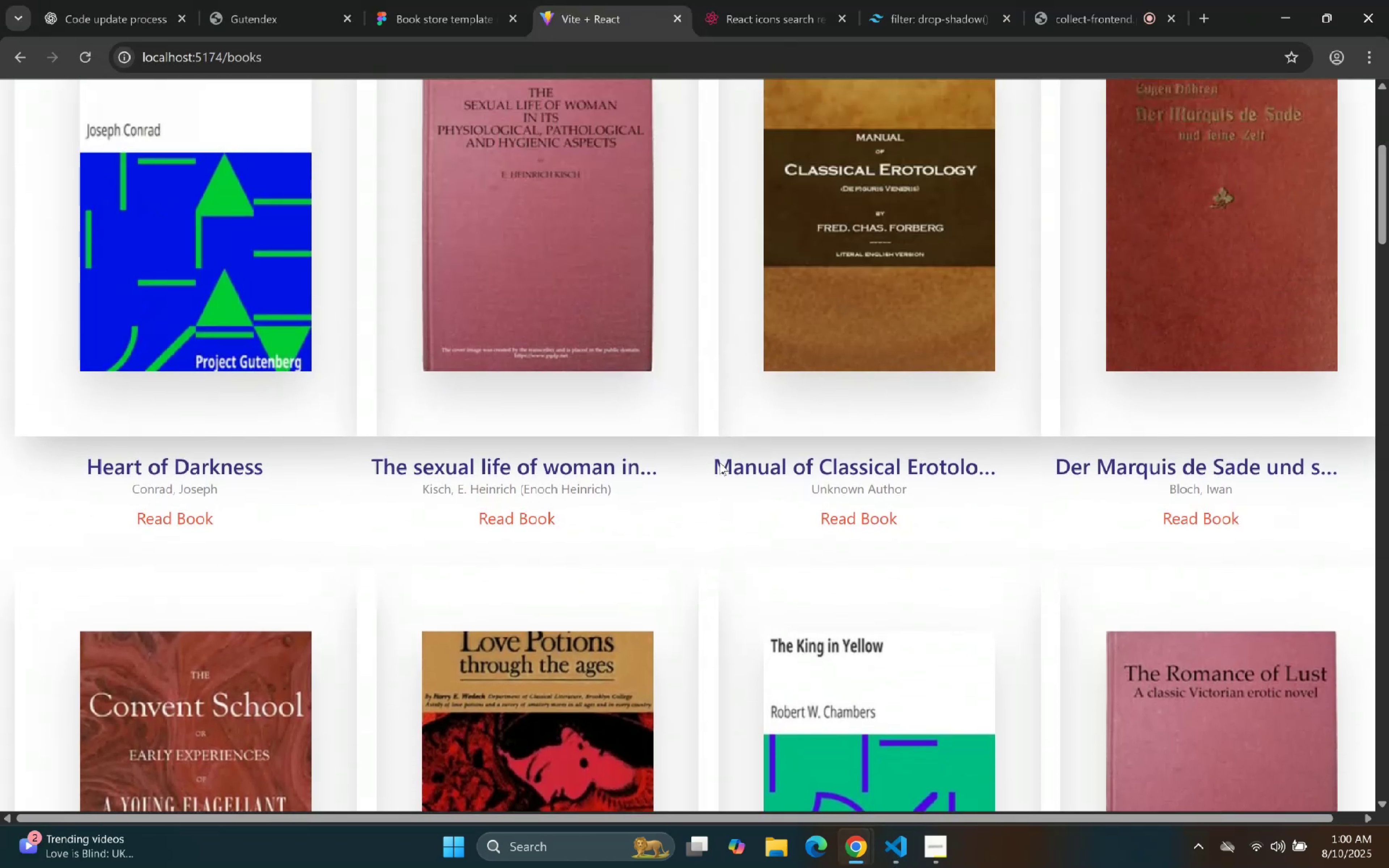 
scroll: coordinate [721, 464], scroll_direction: down, amount: 1.0
 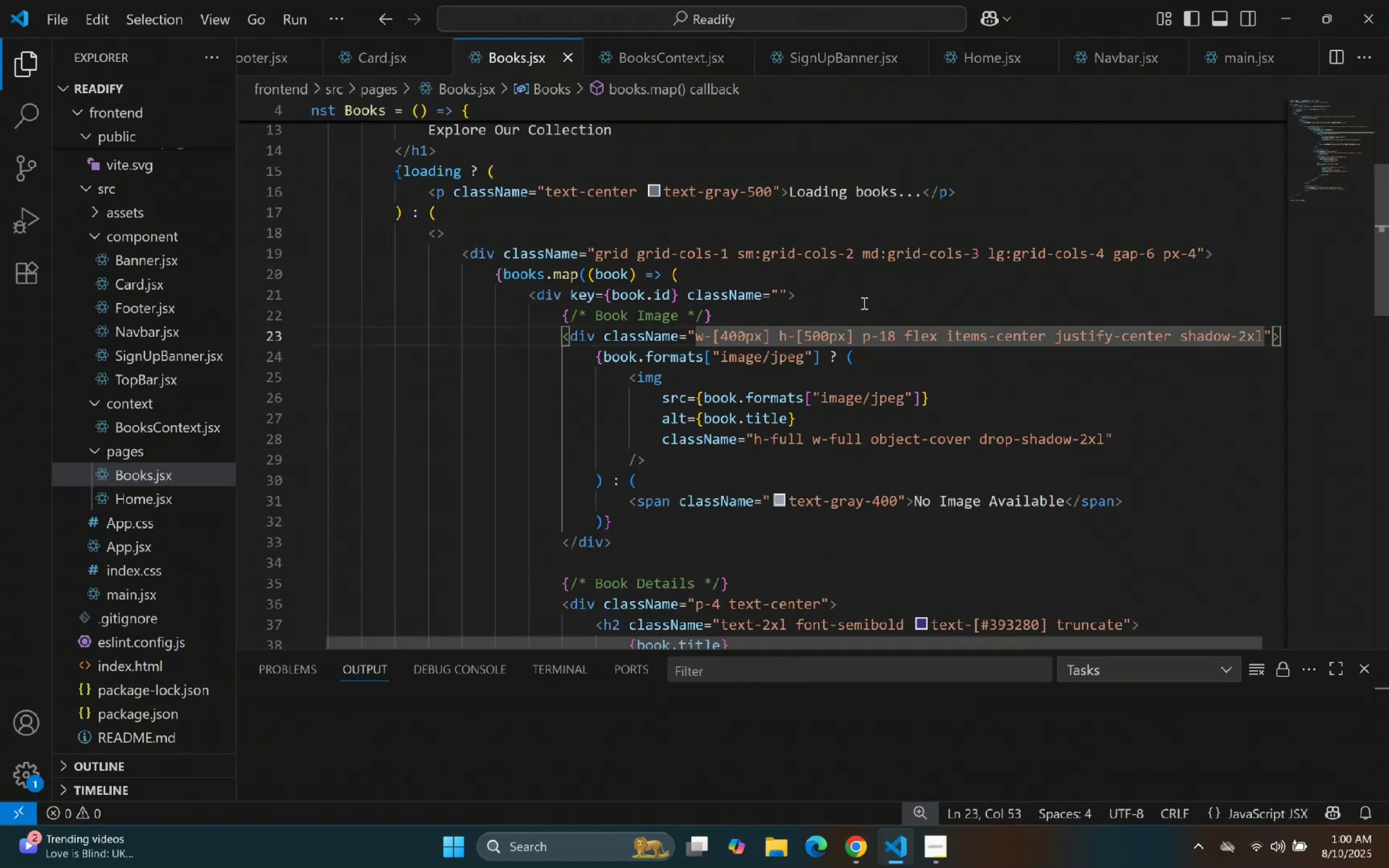 
left_click([897, 334])
 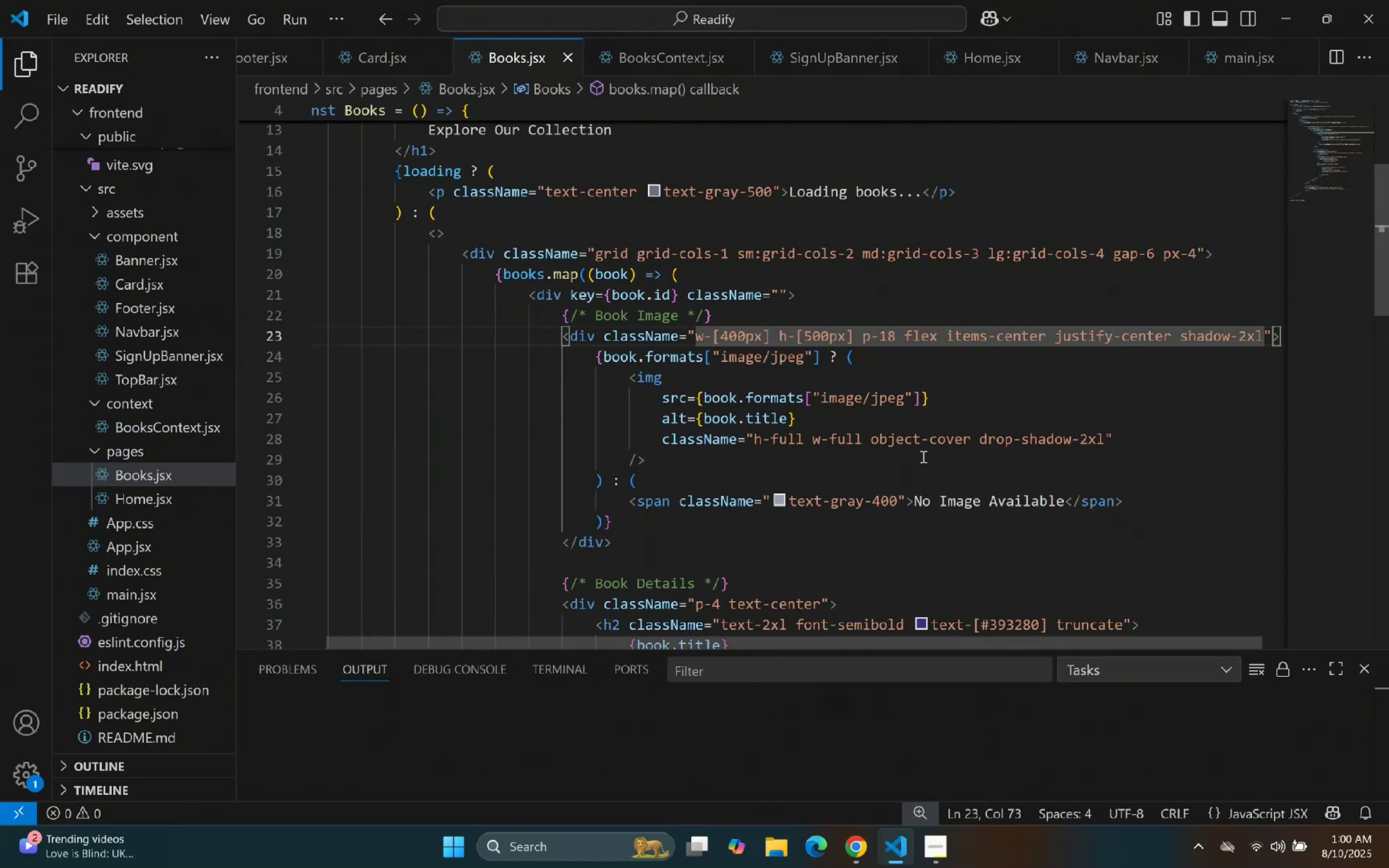 
key(Backspace)
 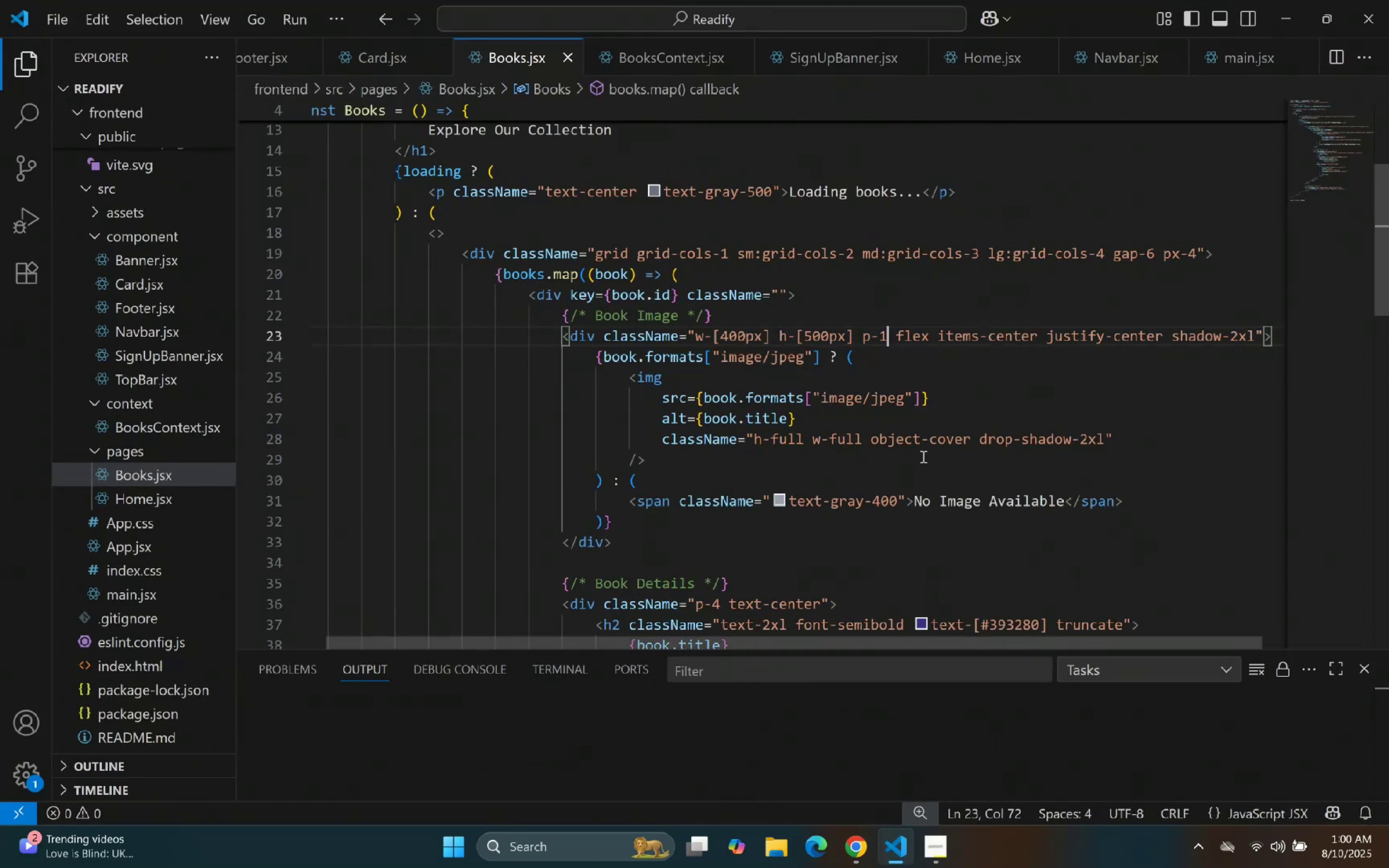 
key(4)
 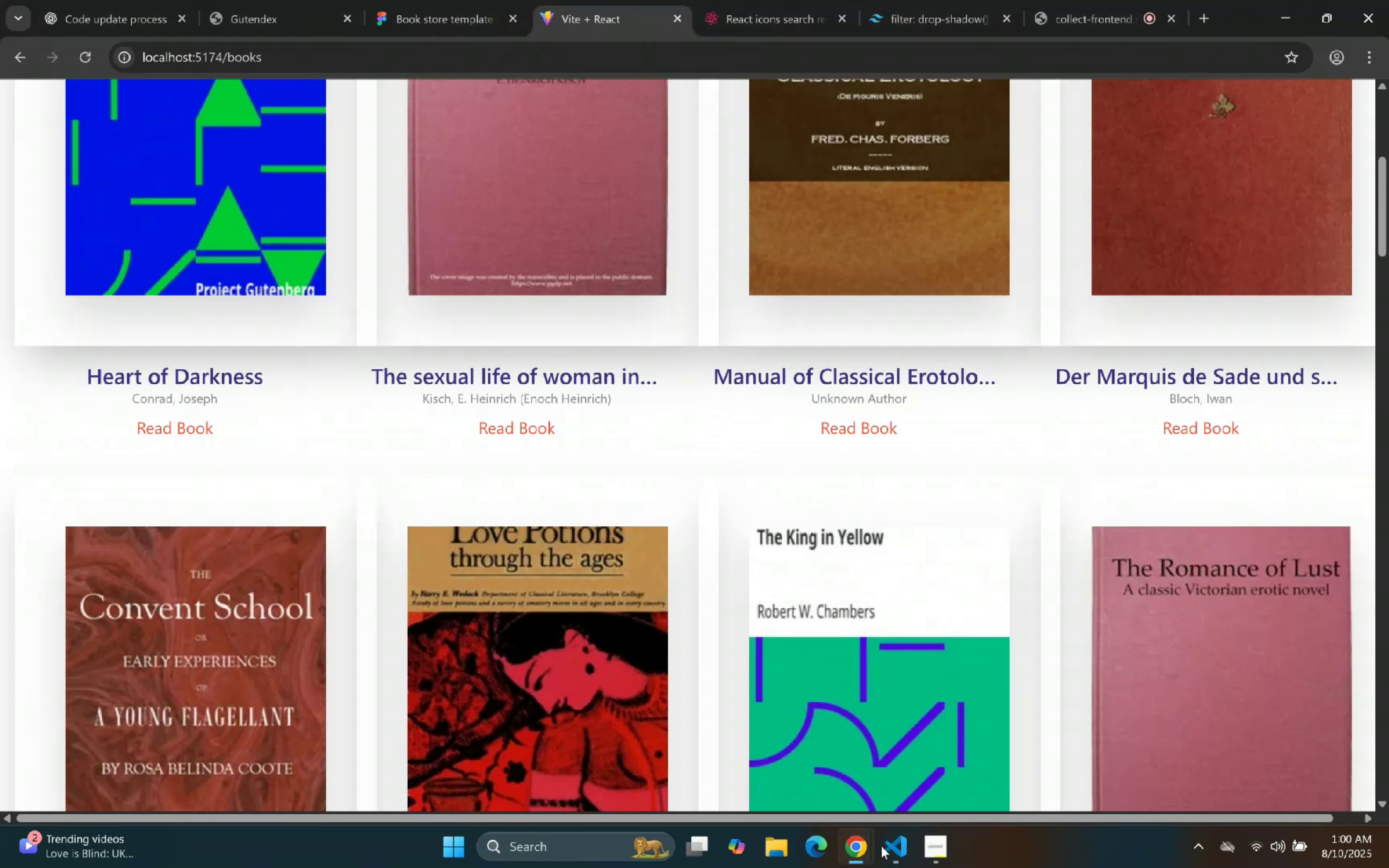 
left_click([880, 846])
 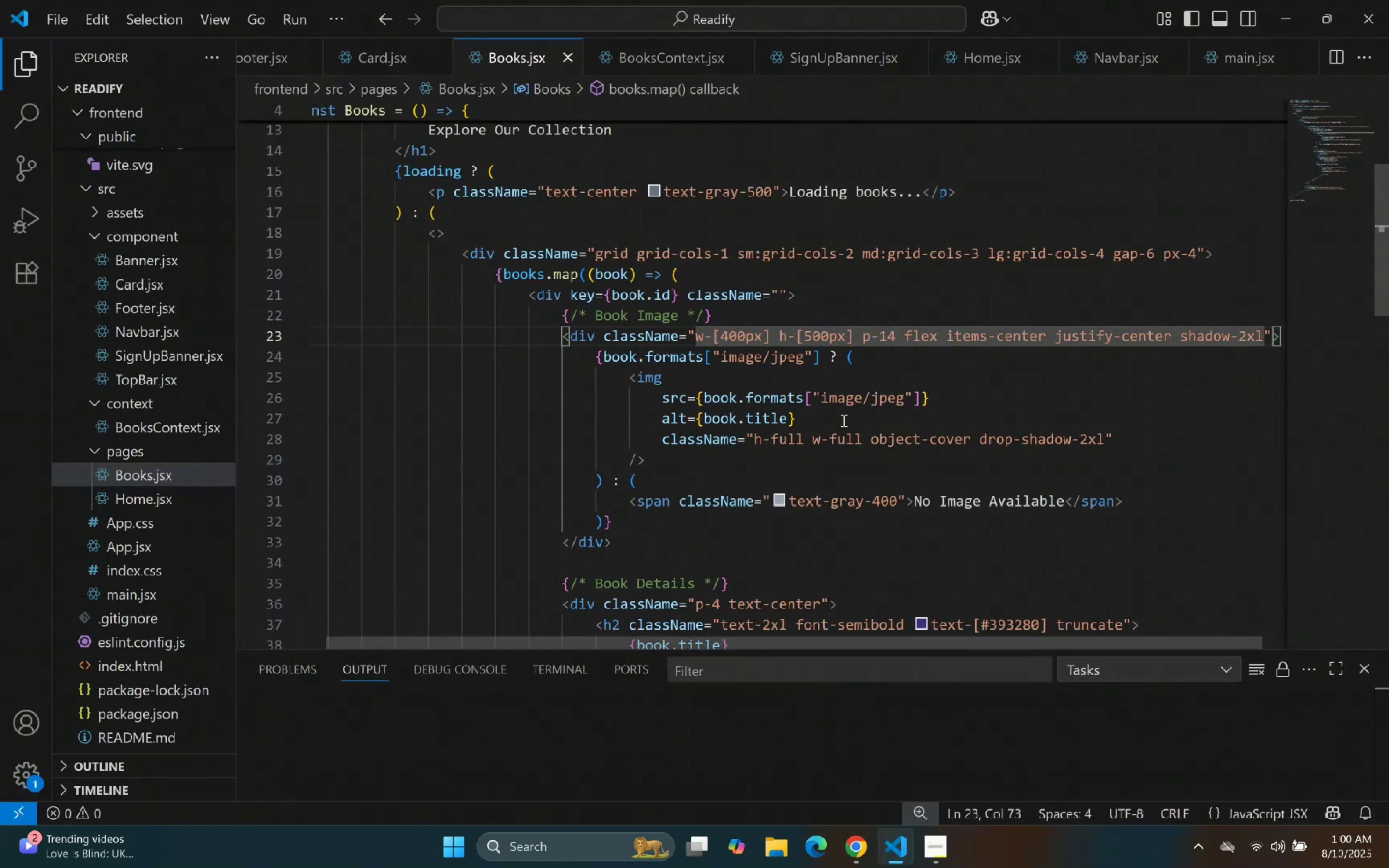 
key(Backspace)
 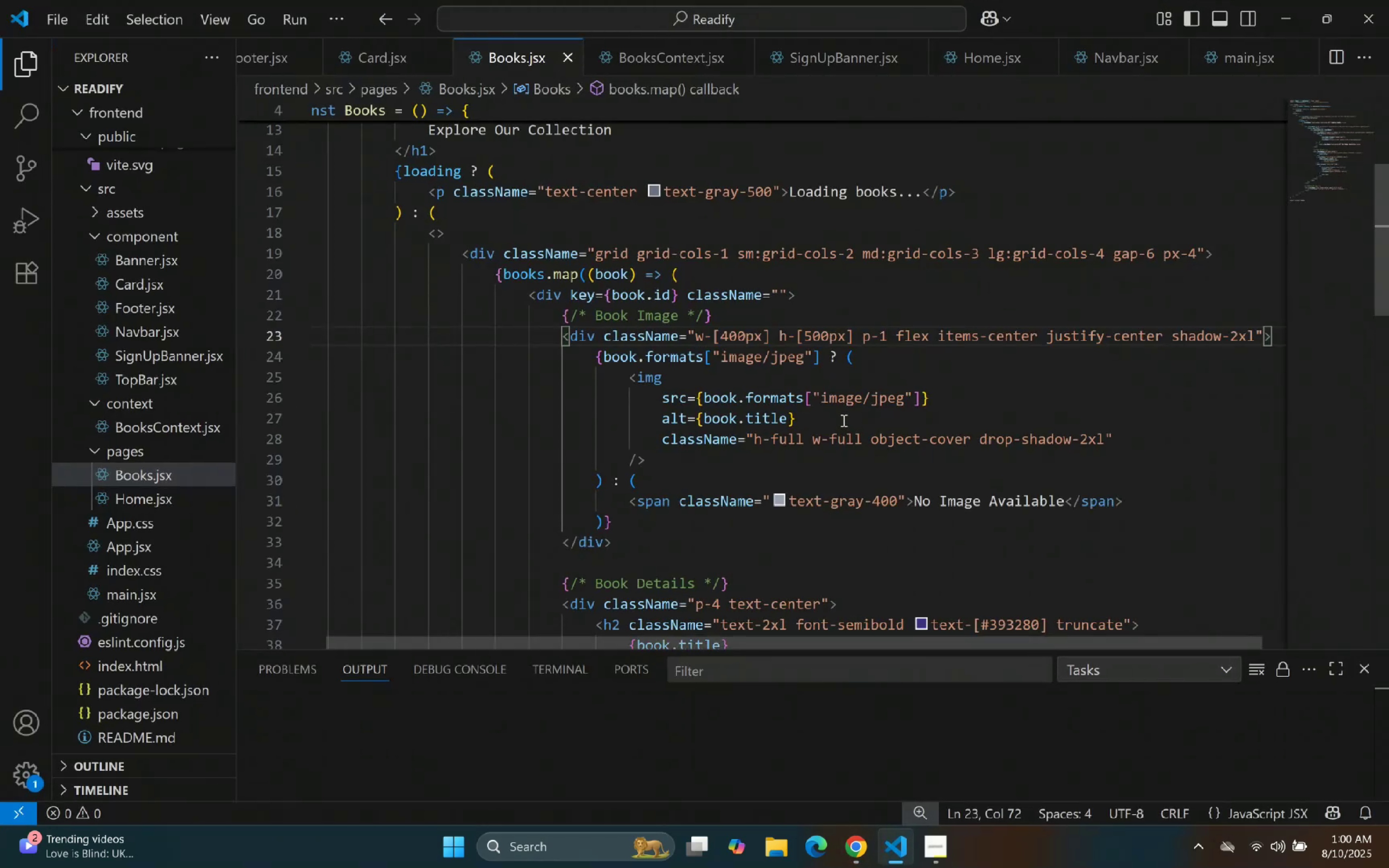 
key(9)
 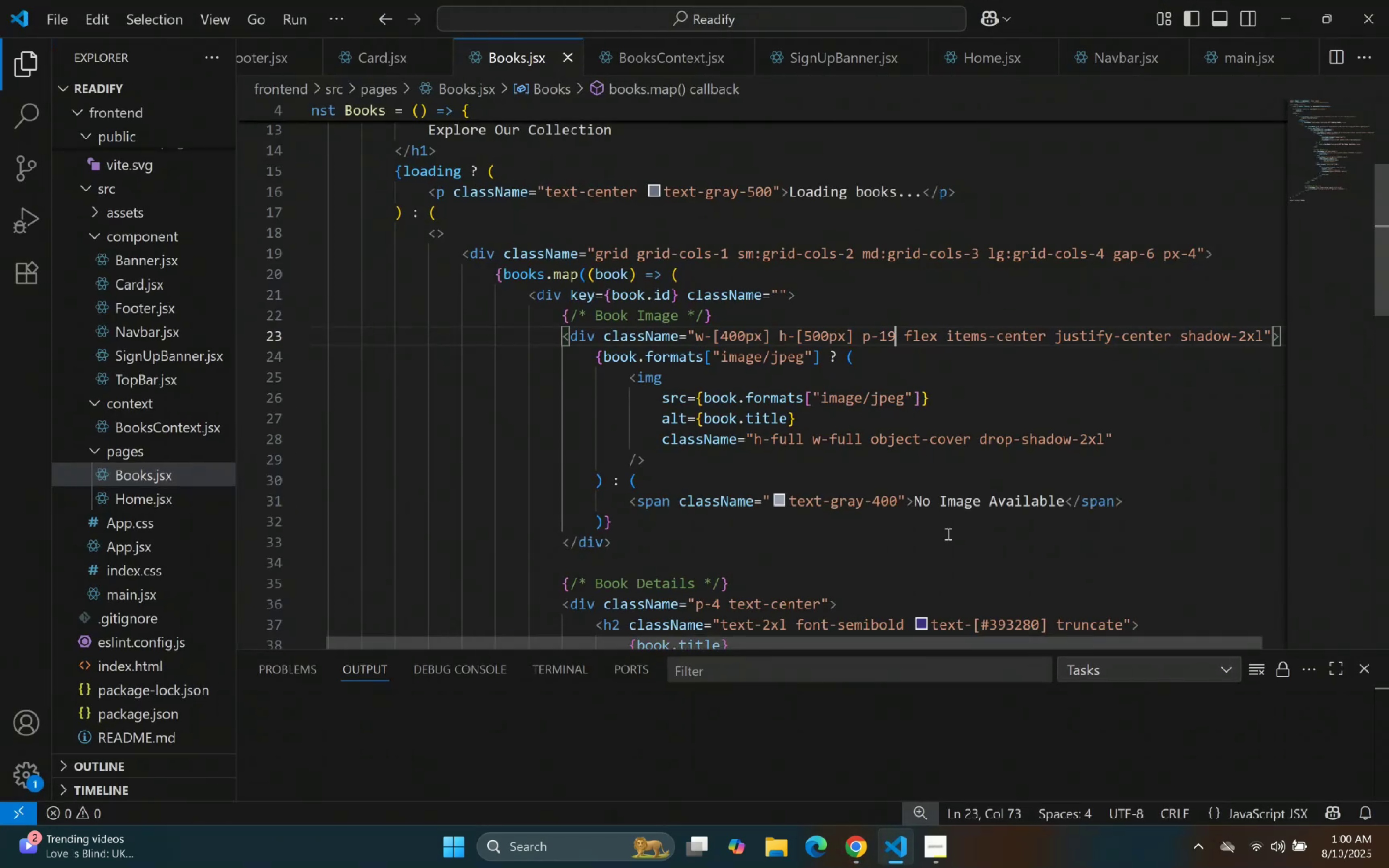 
left_click([894, 827])
 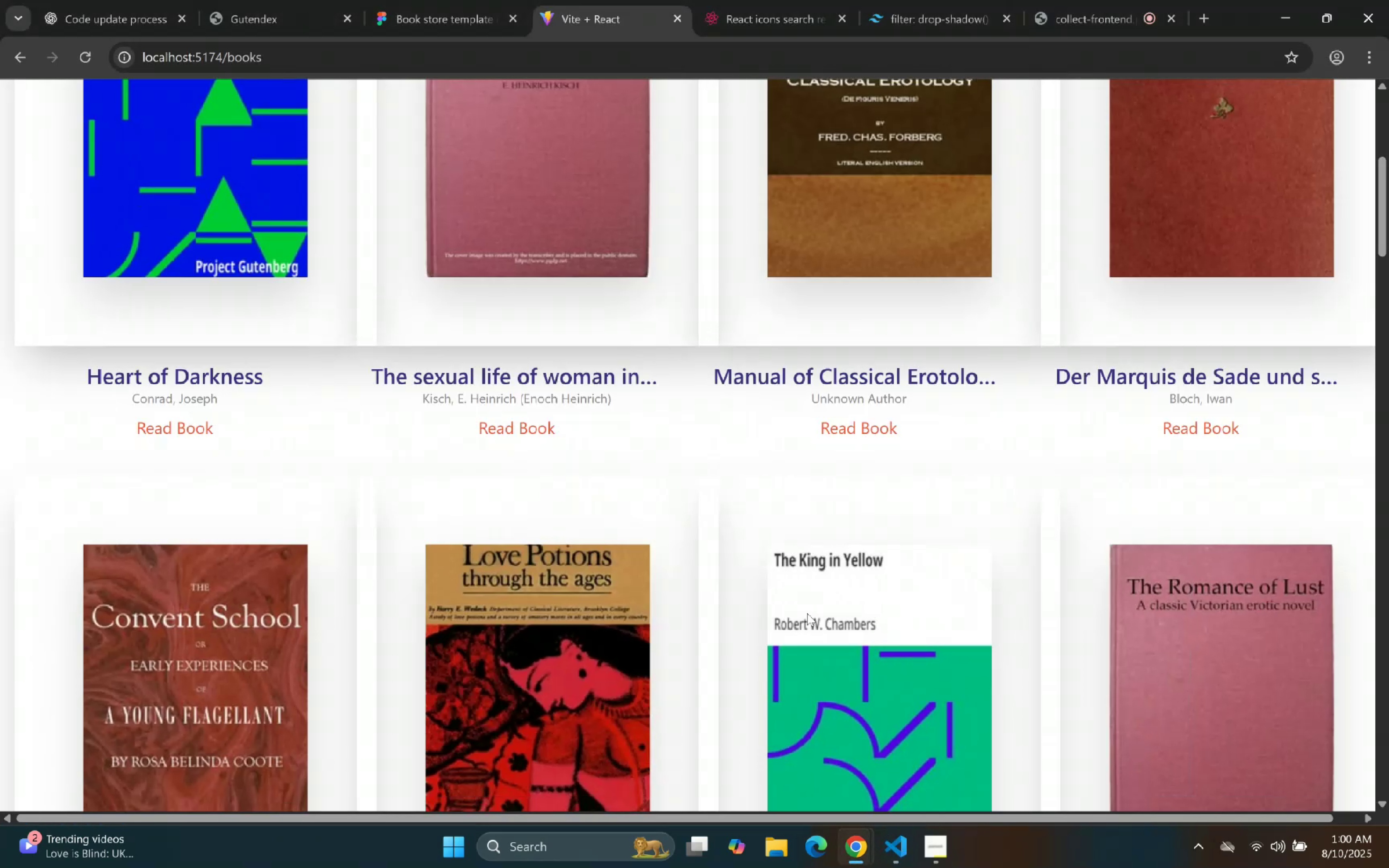 
scroll: coordinate [798, 535], scroll_direction: up, amount: 3.0
 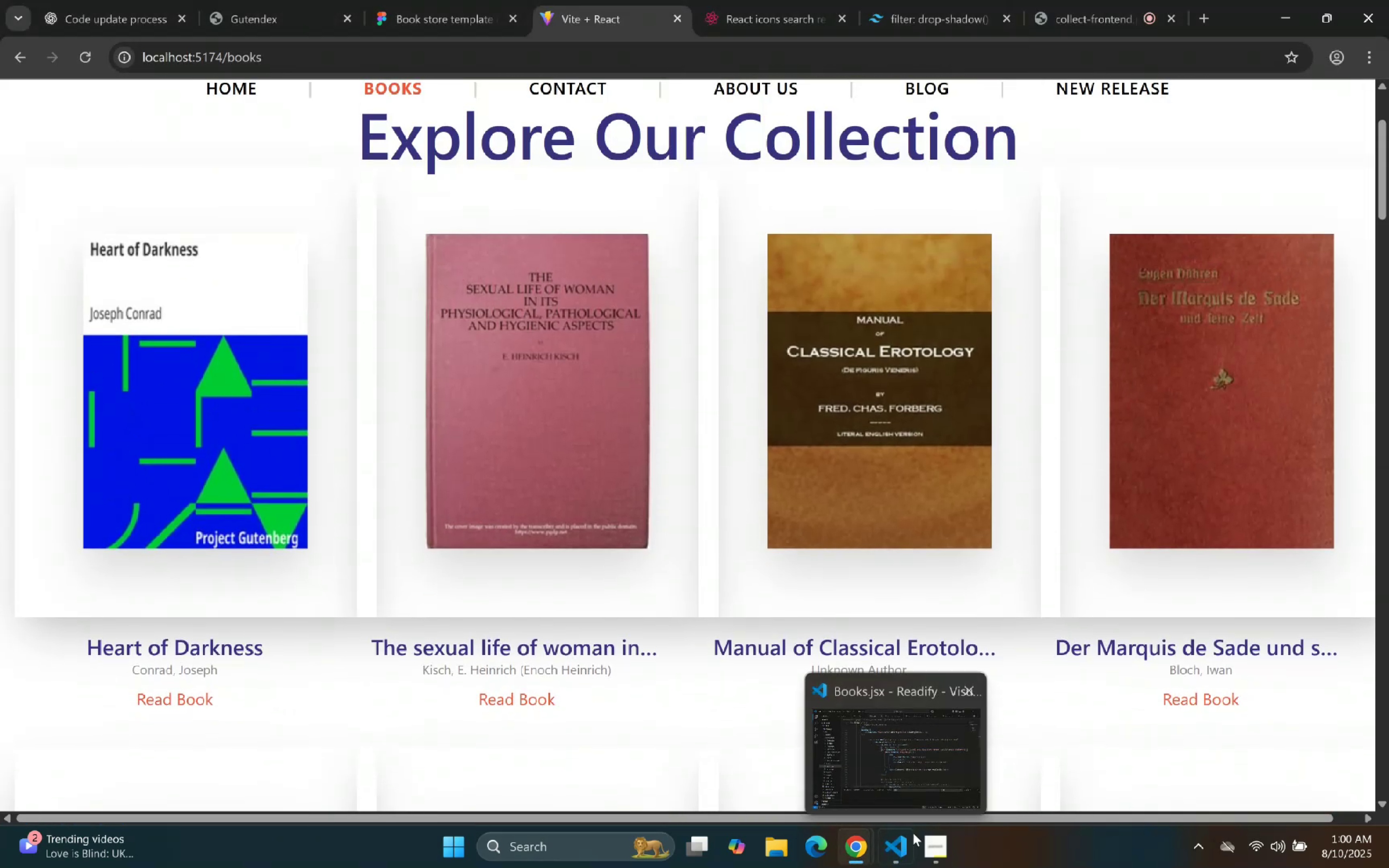 
left_click([896, 841])
 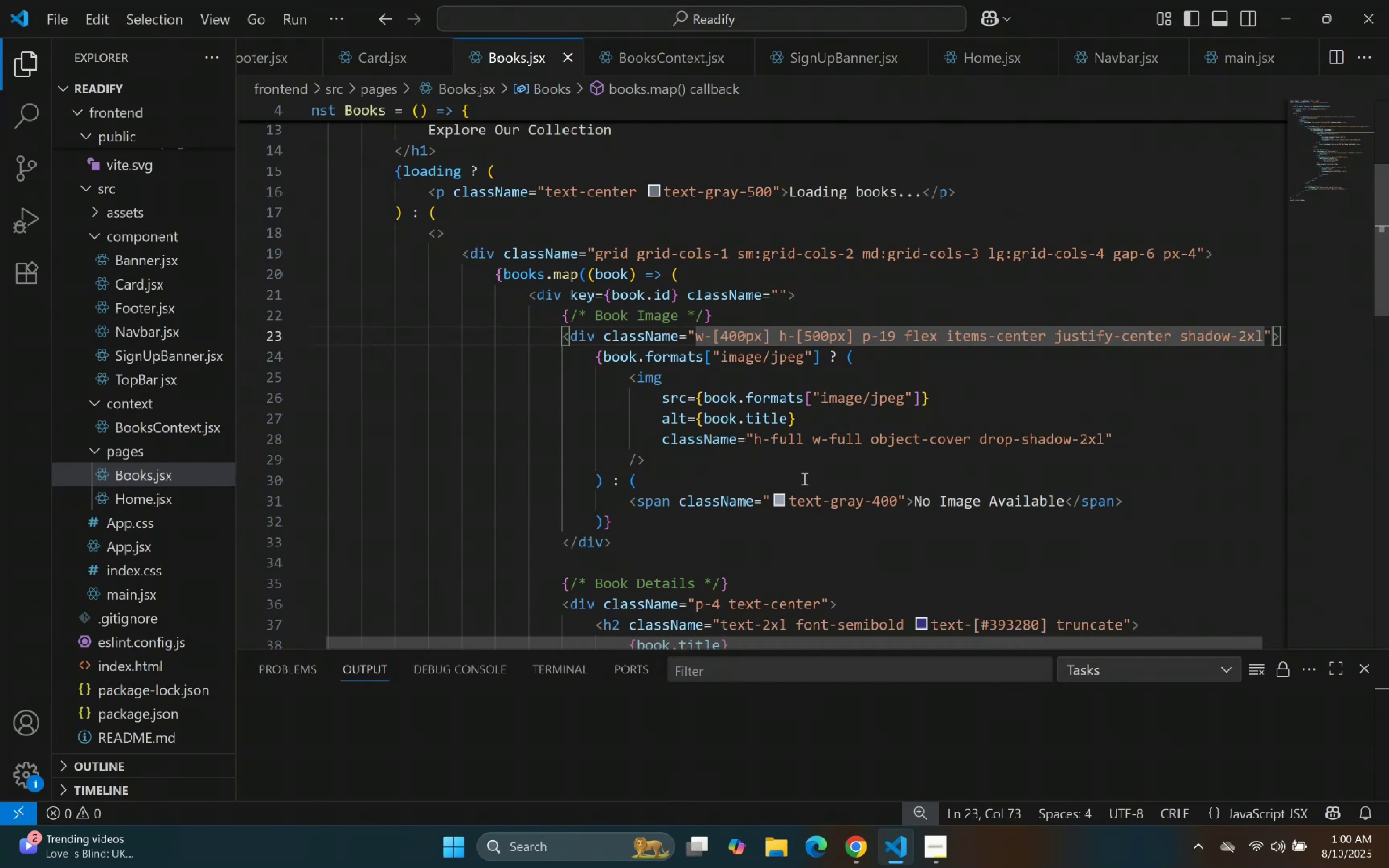 
key(Backspace)
type(20)
 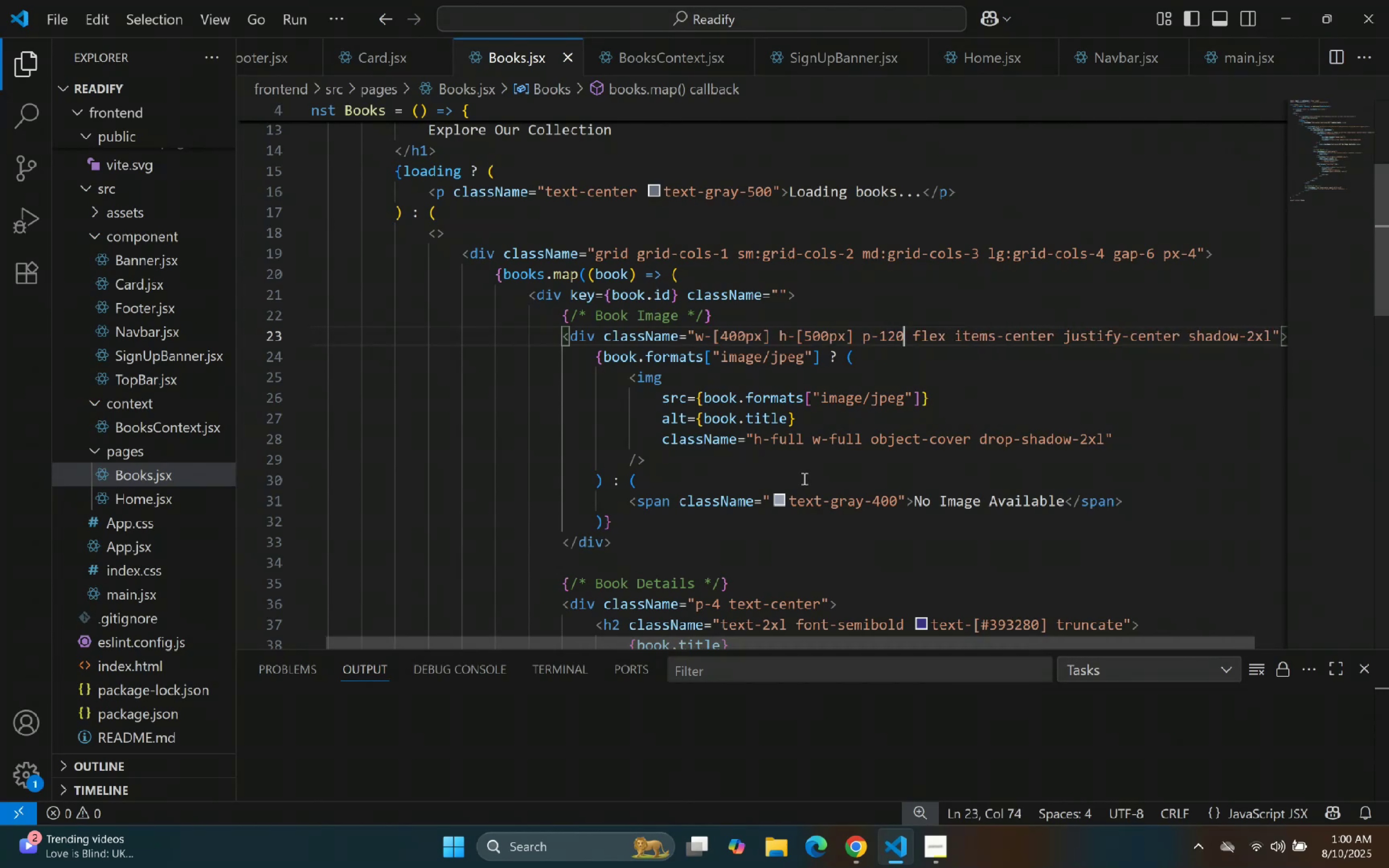 
key(ArrowLeft)
 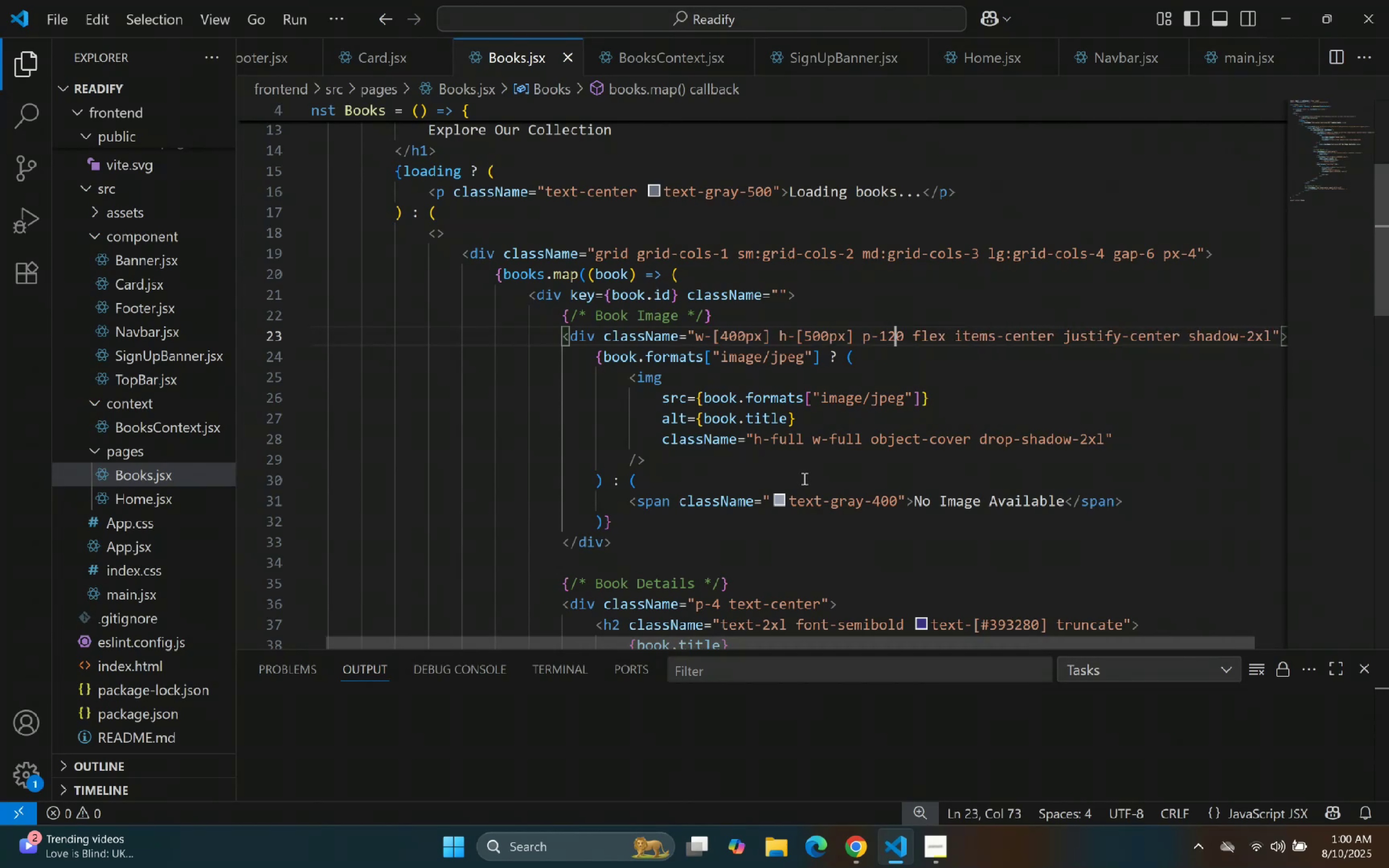 
key(ArrowLeft)
 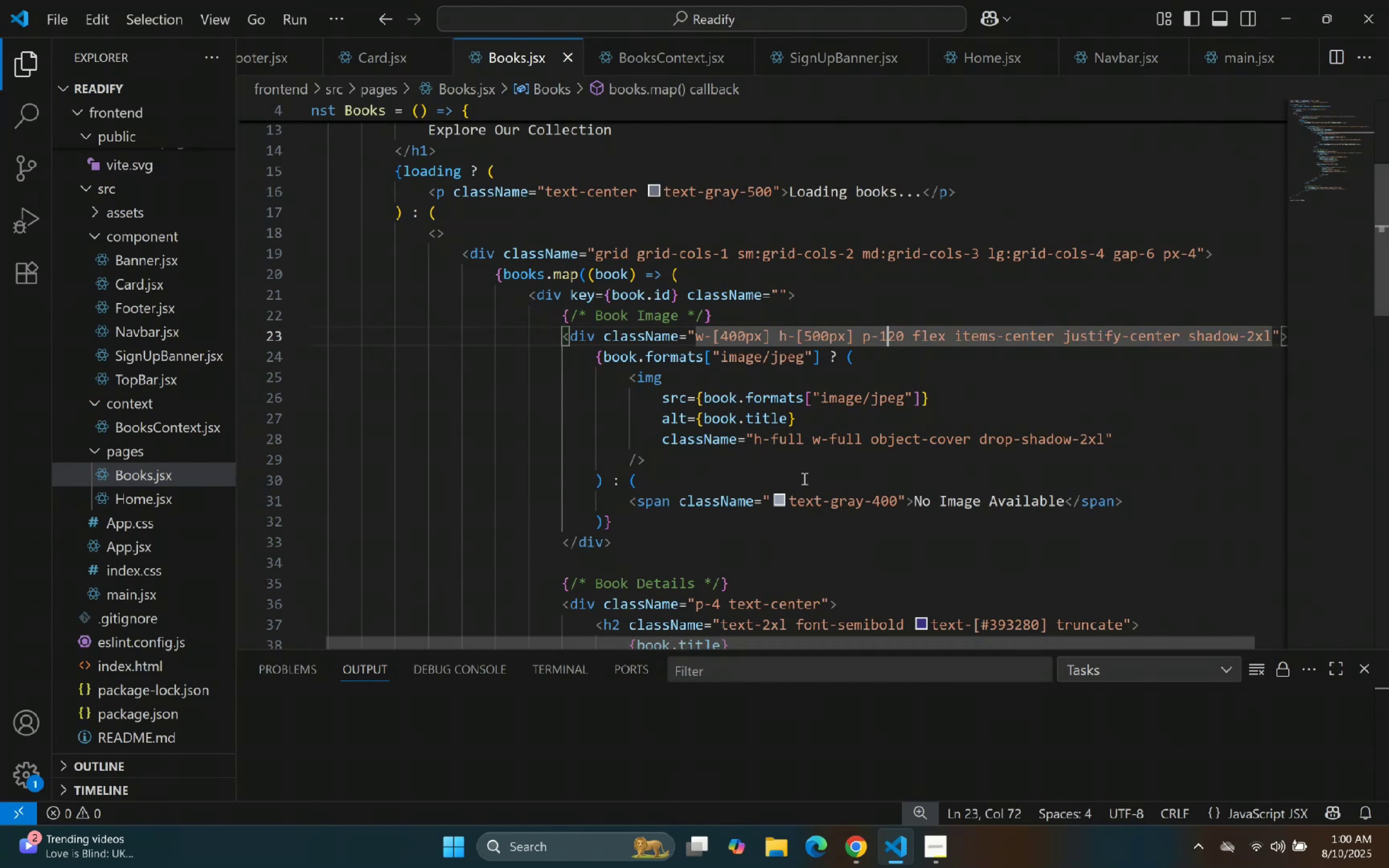 
key(Backspace)
 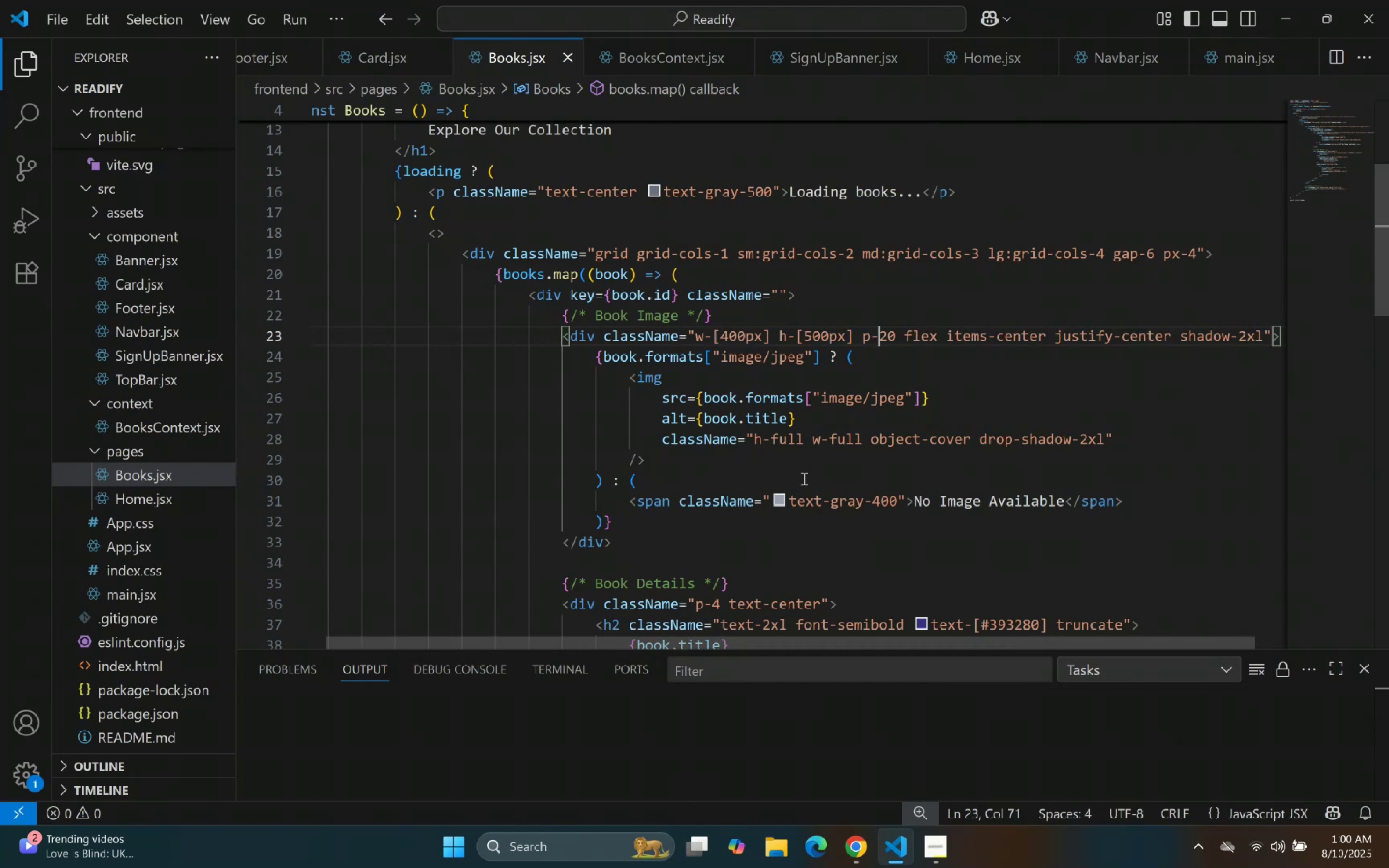 
hold_key(key=ArrowLeft, duration=0.99)
 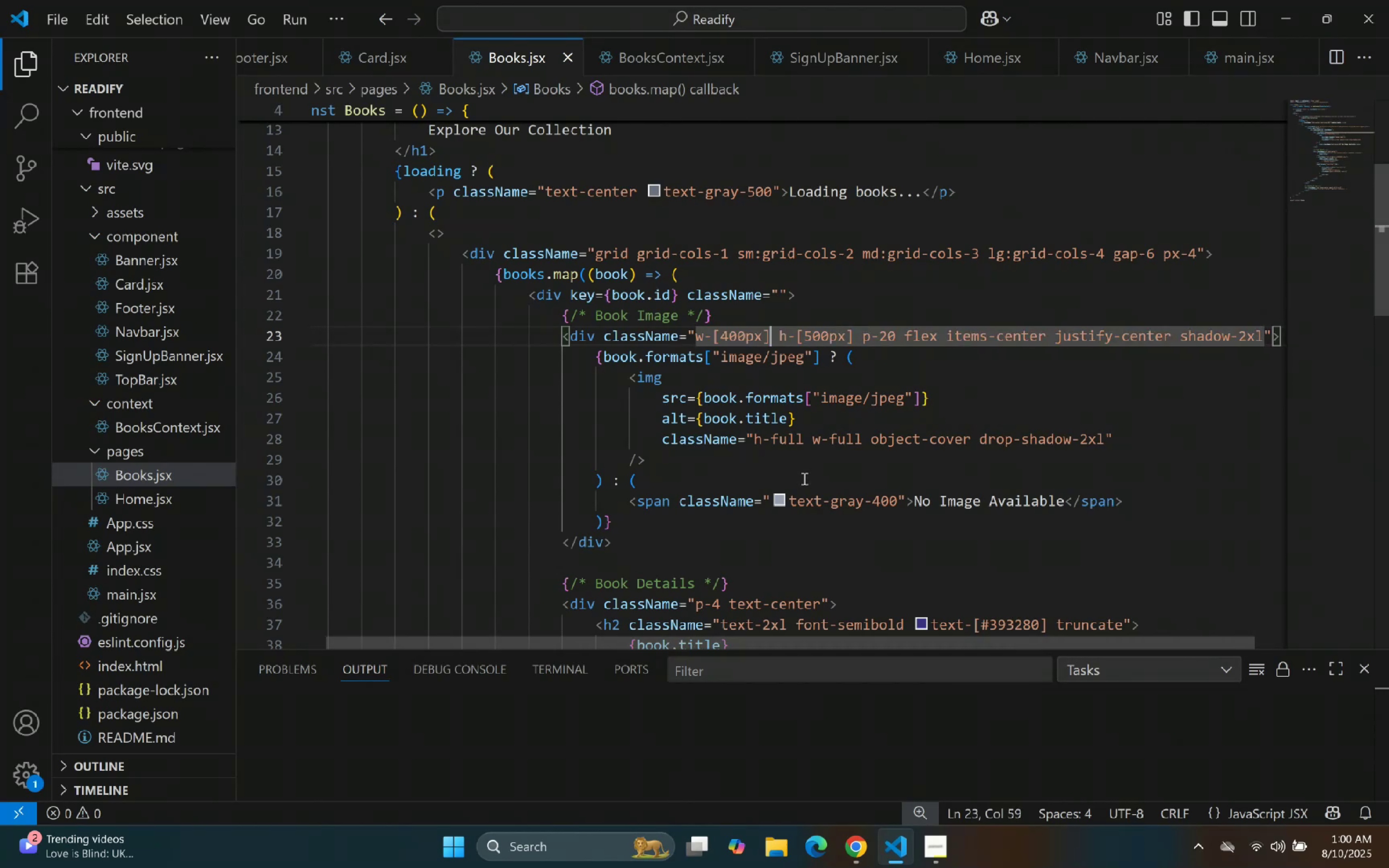 
key(ArrowLeft)
 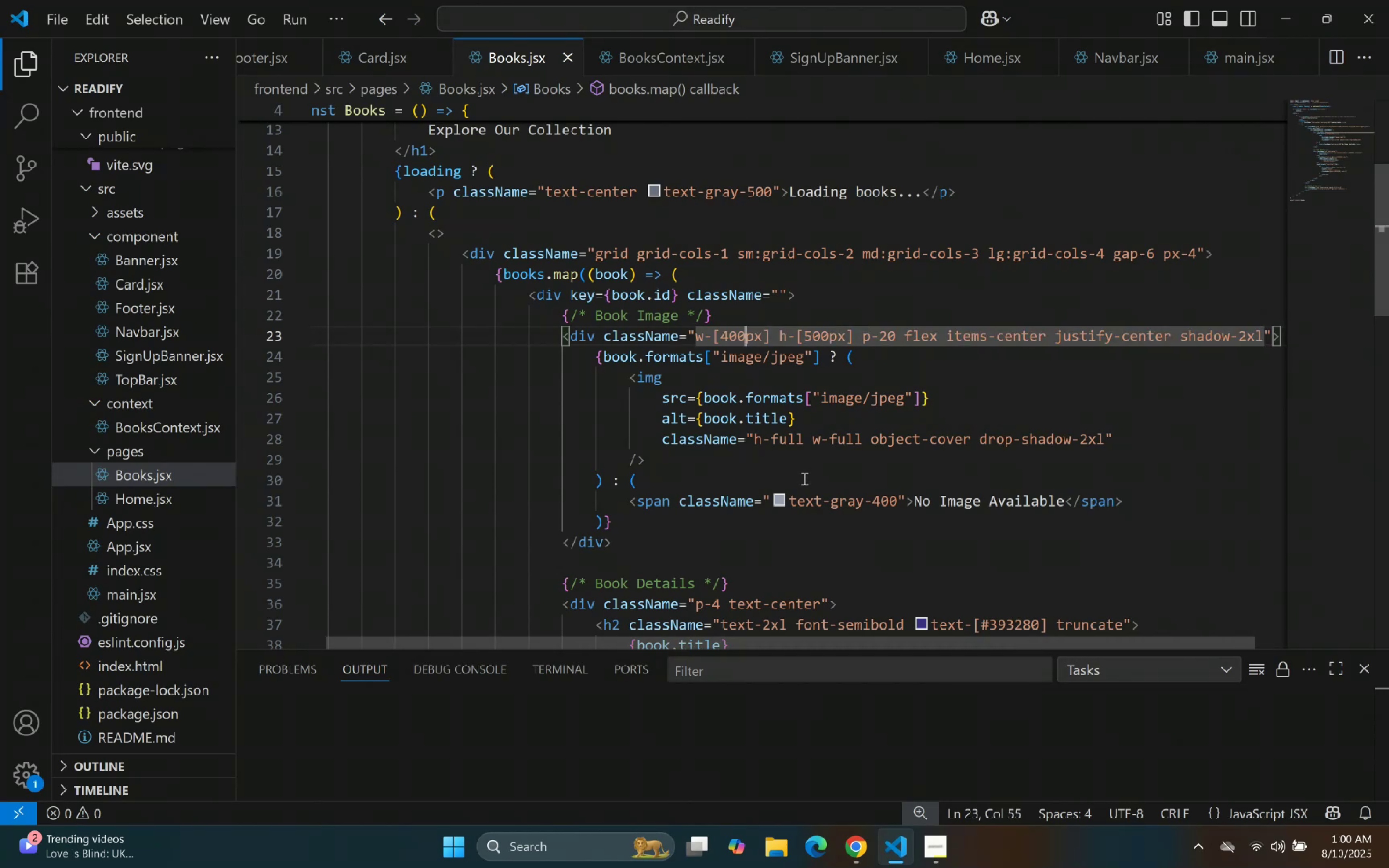 
key(ArrowLeft)
 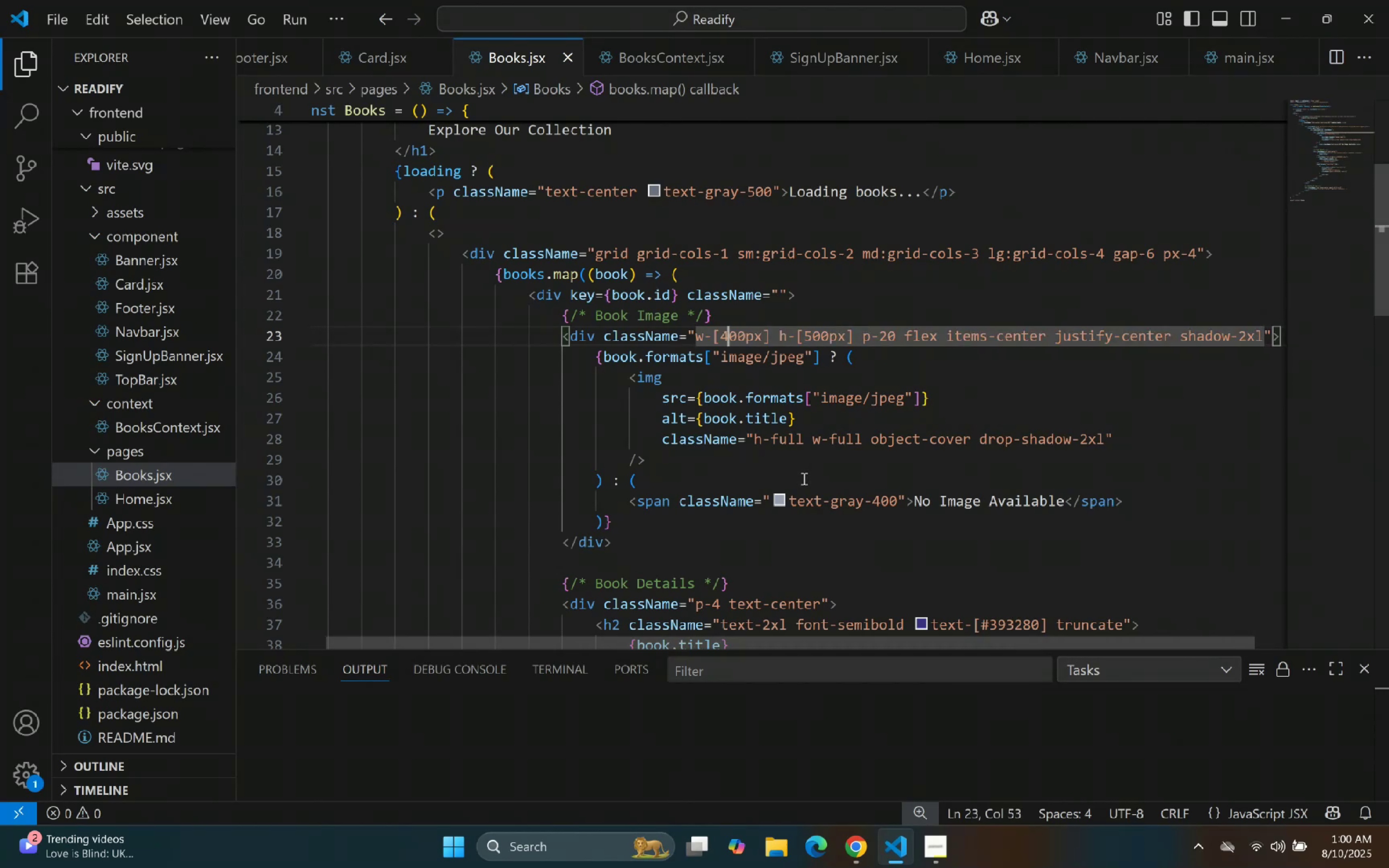 
key(Backspace)
 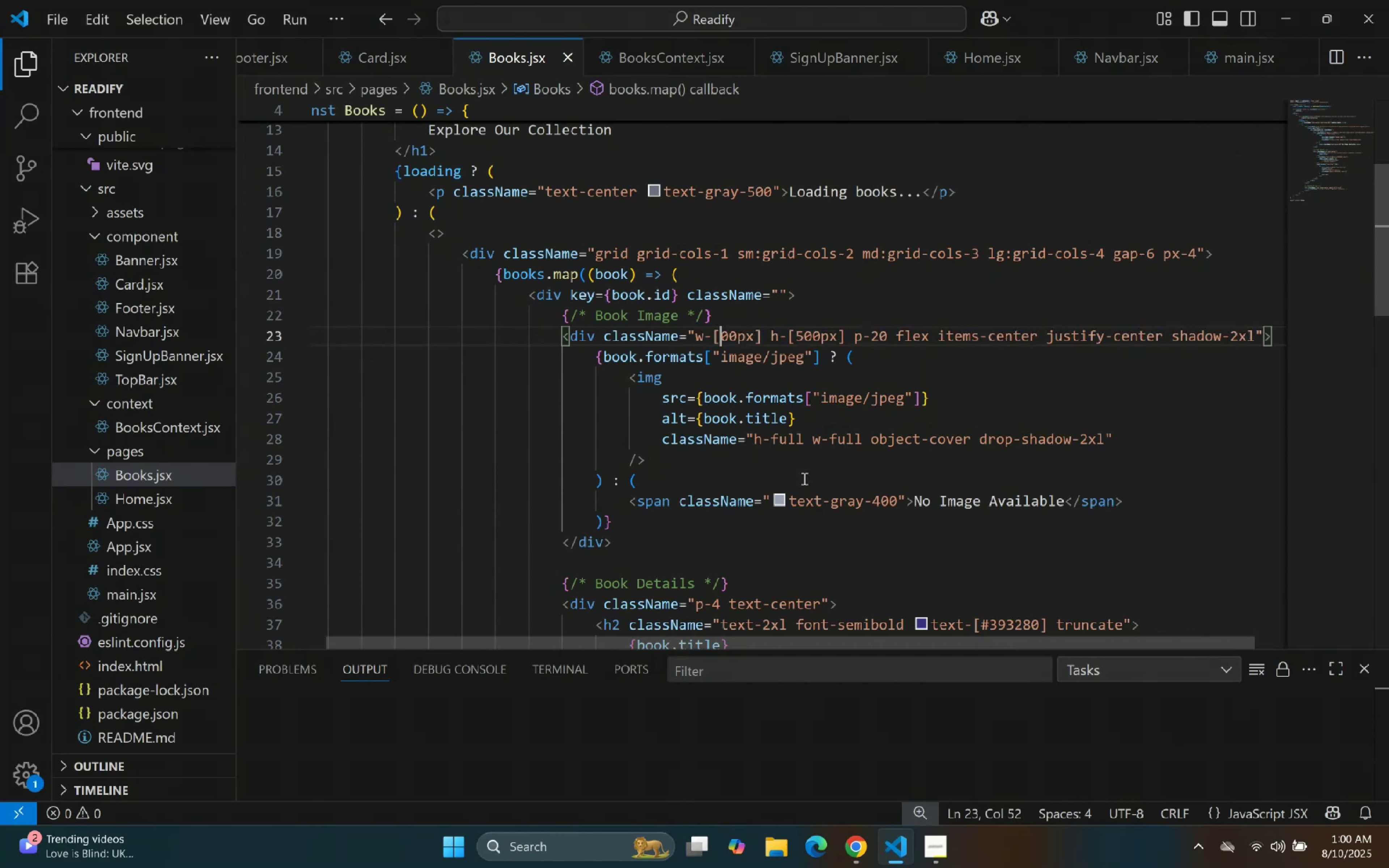 
key(3)
 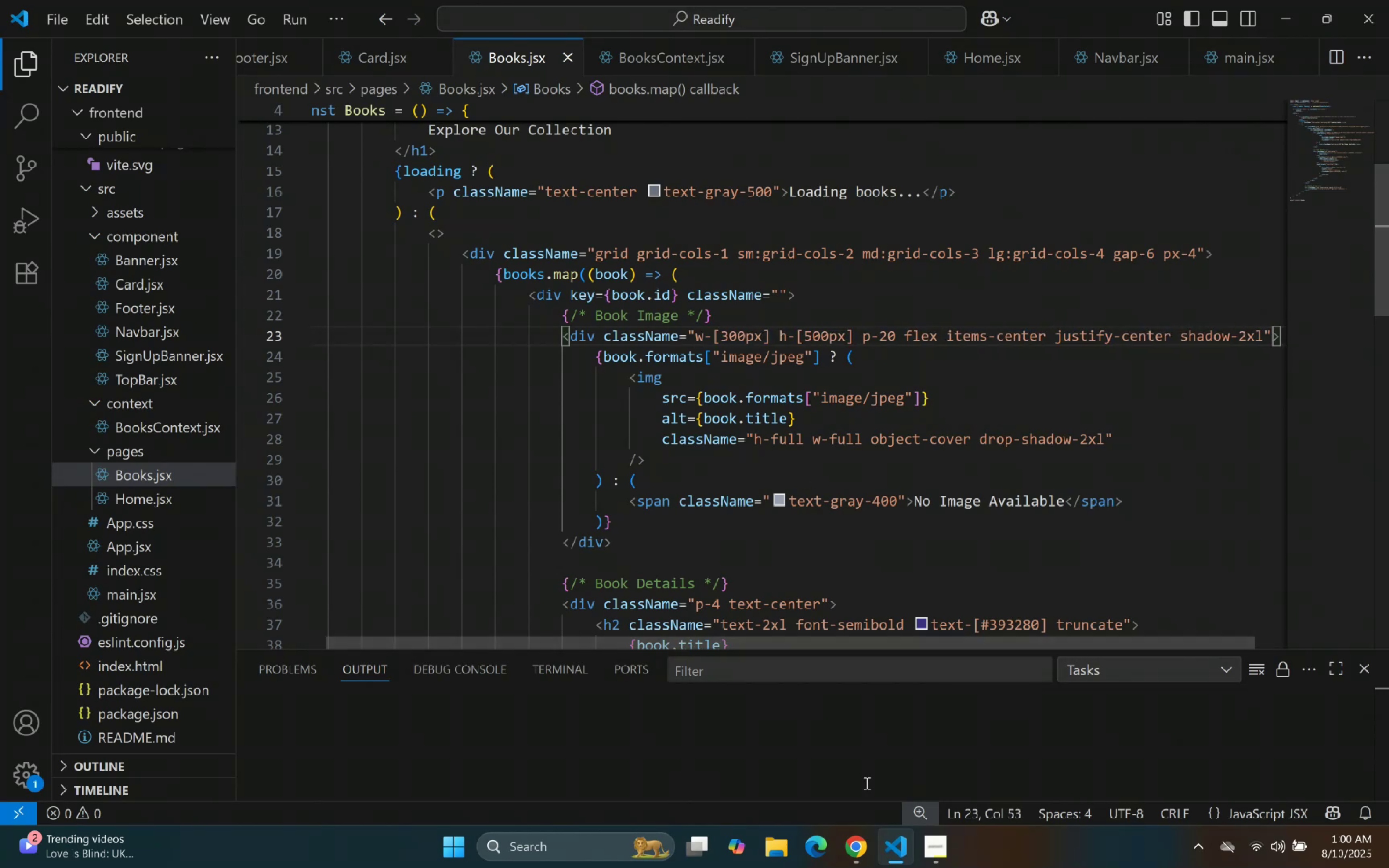 
left_click([901, 865])
 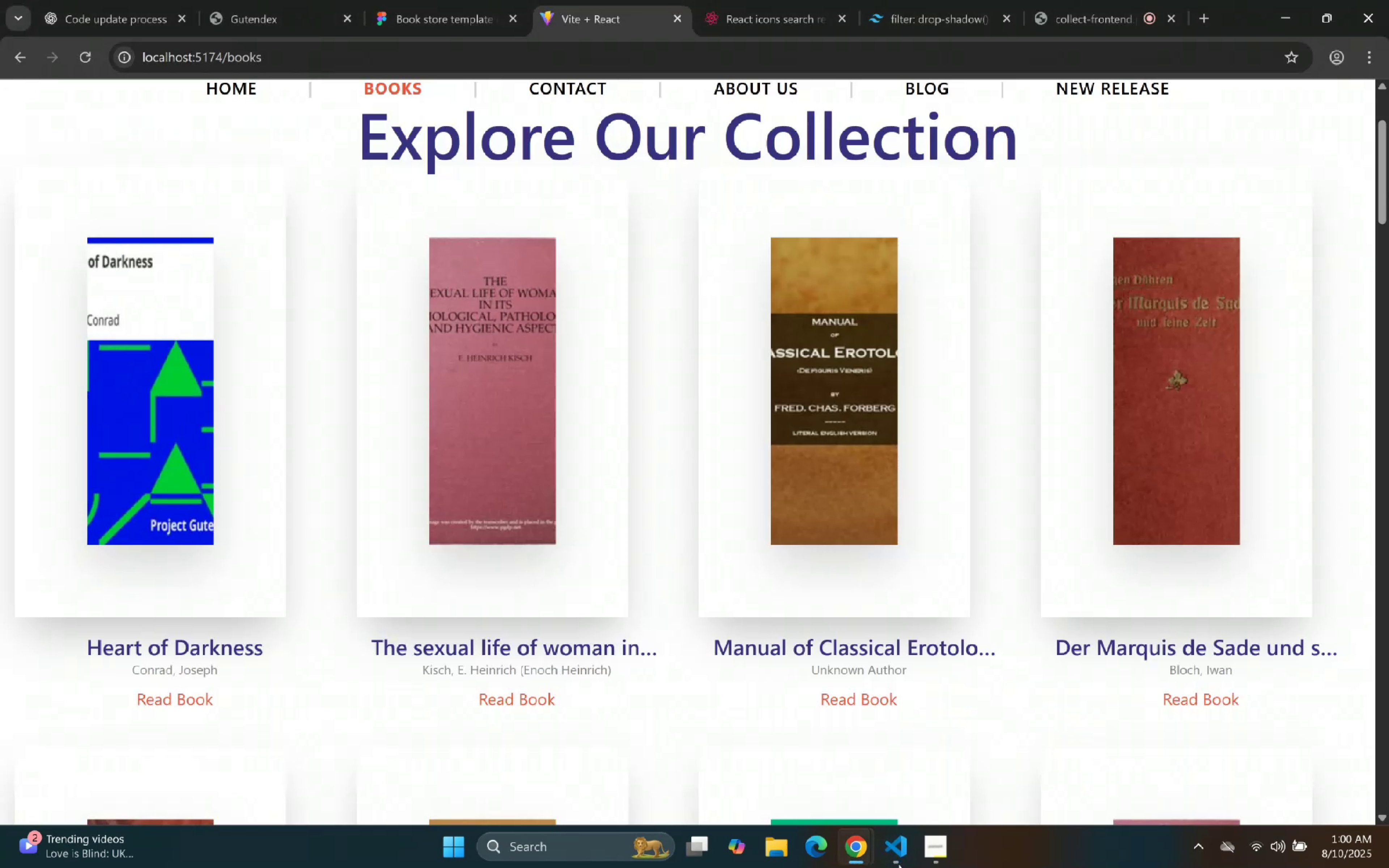 
left_click_drag(start_coordinate=[897, 865], to_coordinate=[895, 867])
 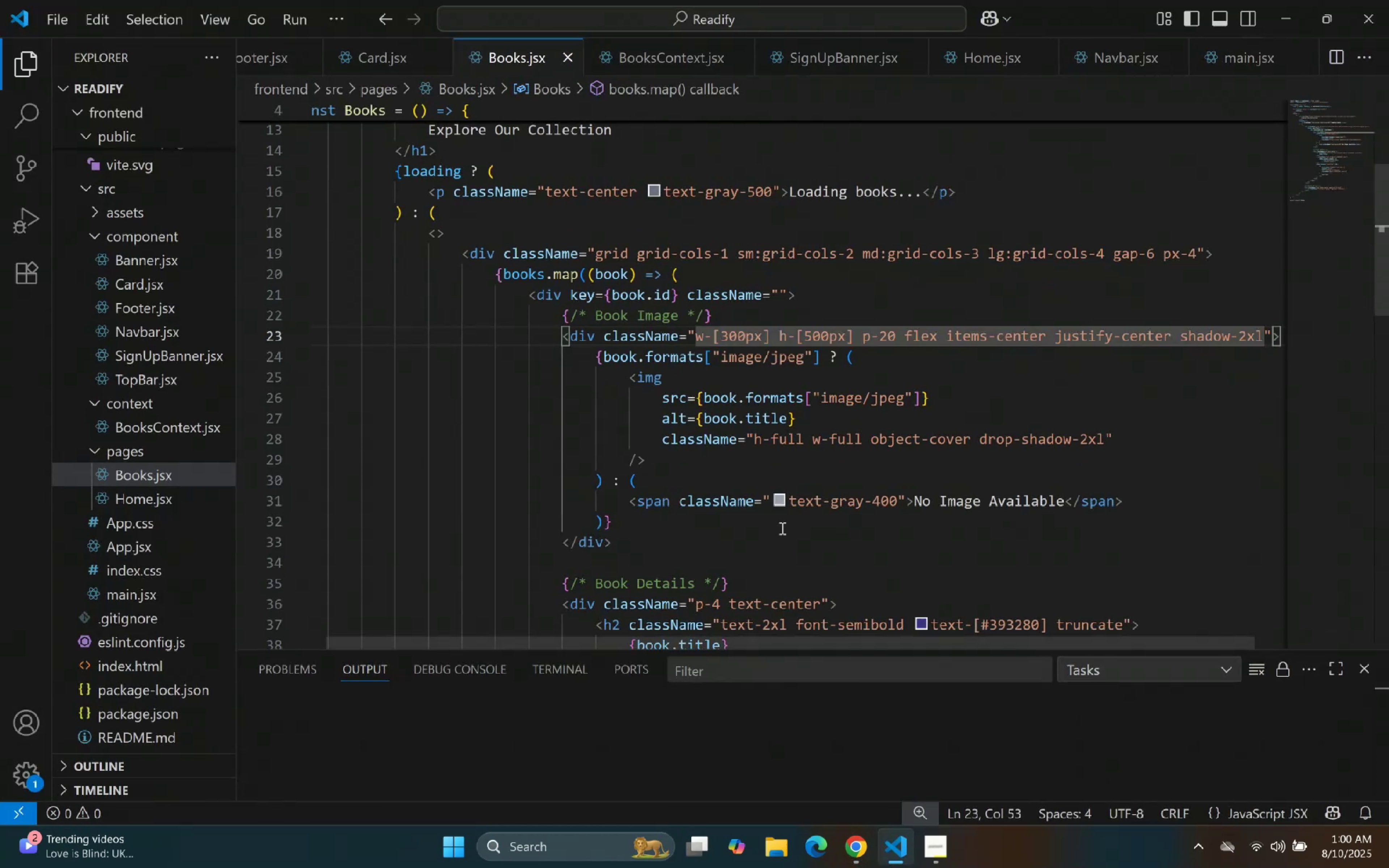 
key(ArrowRight)
 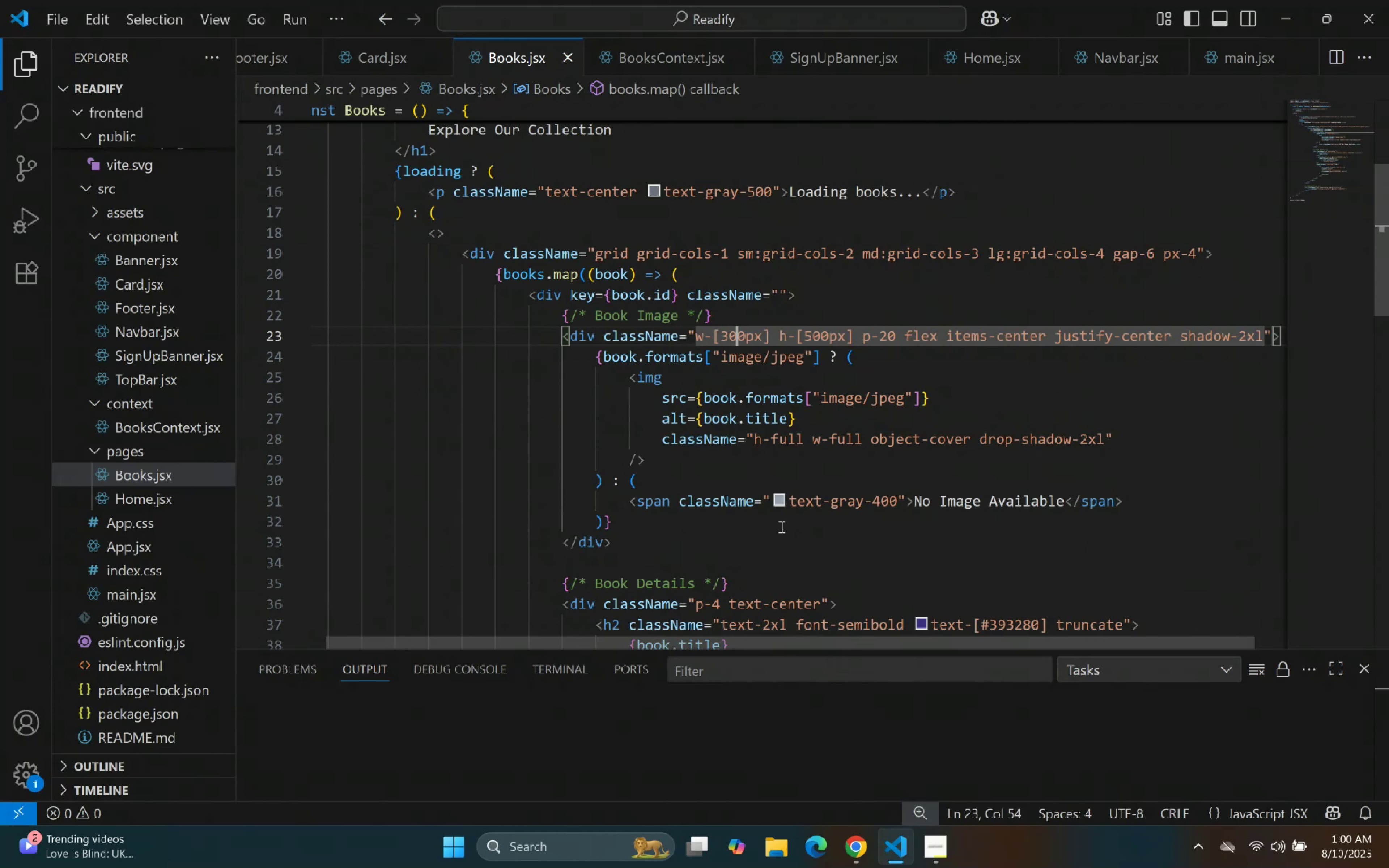 
key(ArrowRight)
 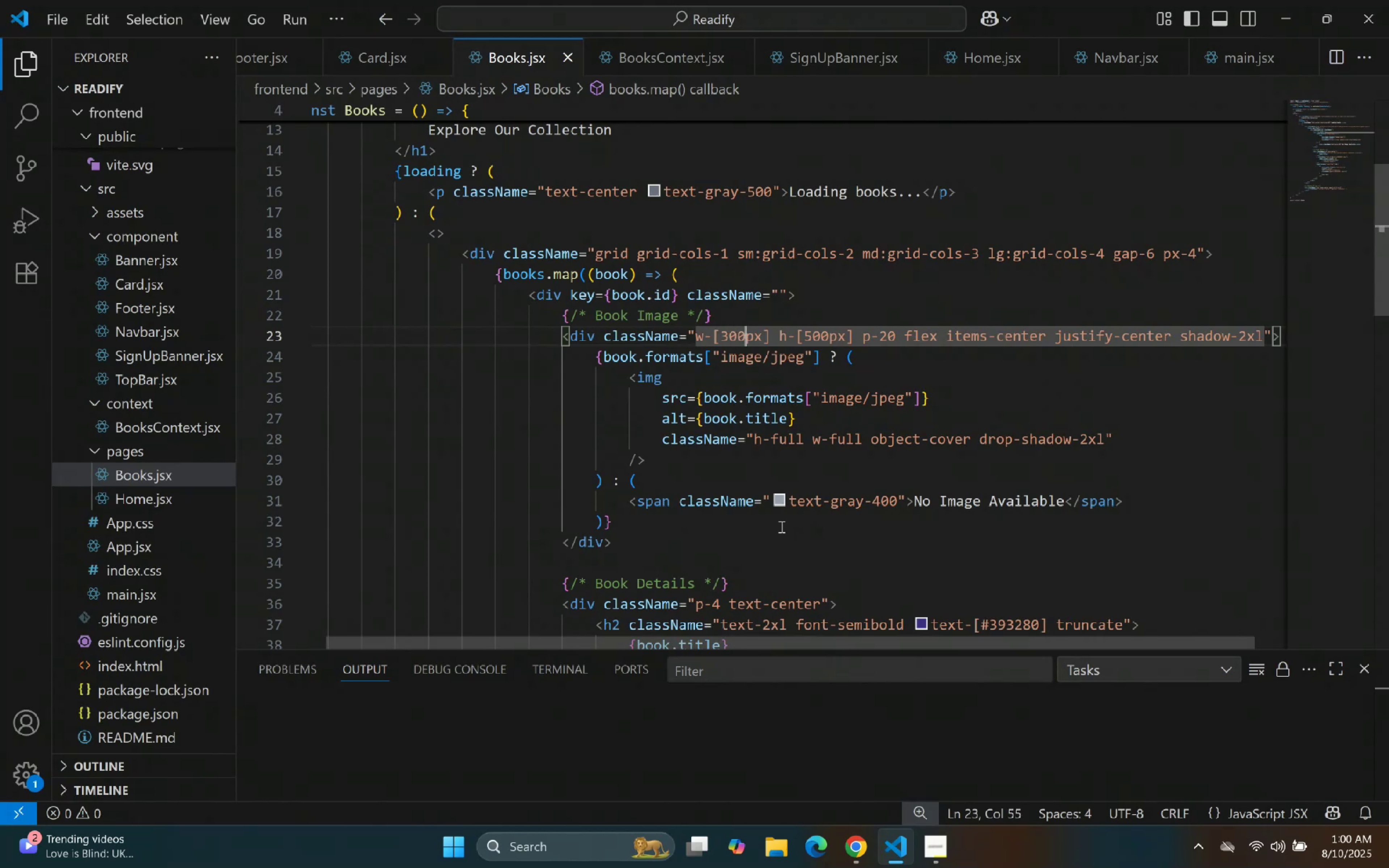 
key(Backspace)
key(Backspace)
type(50)
 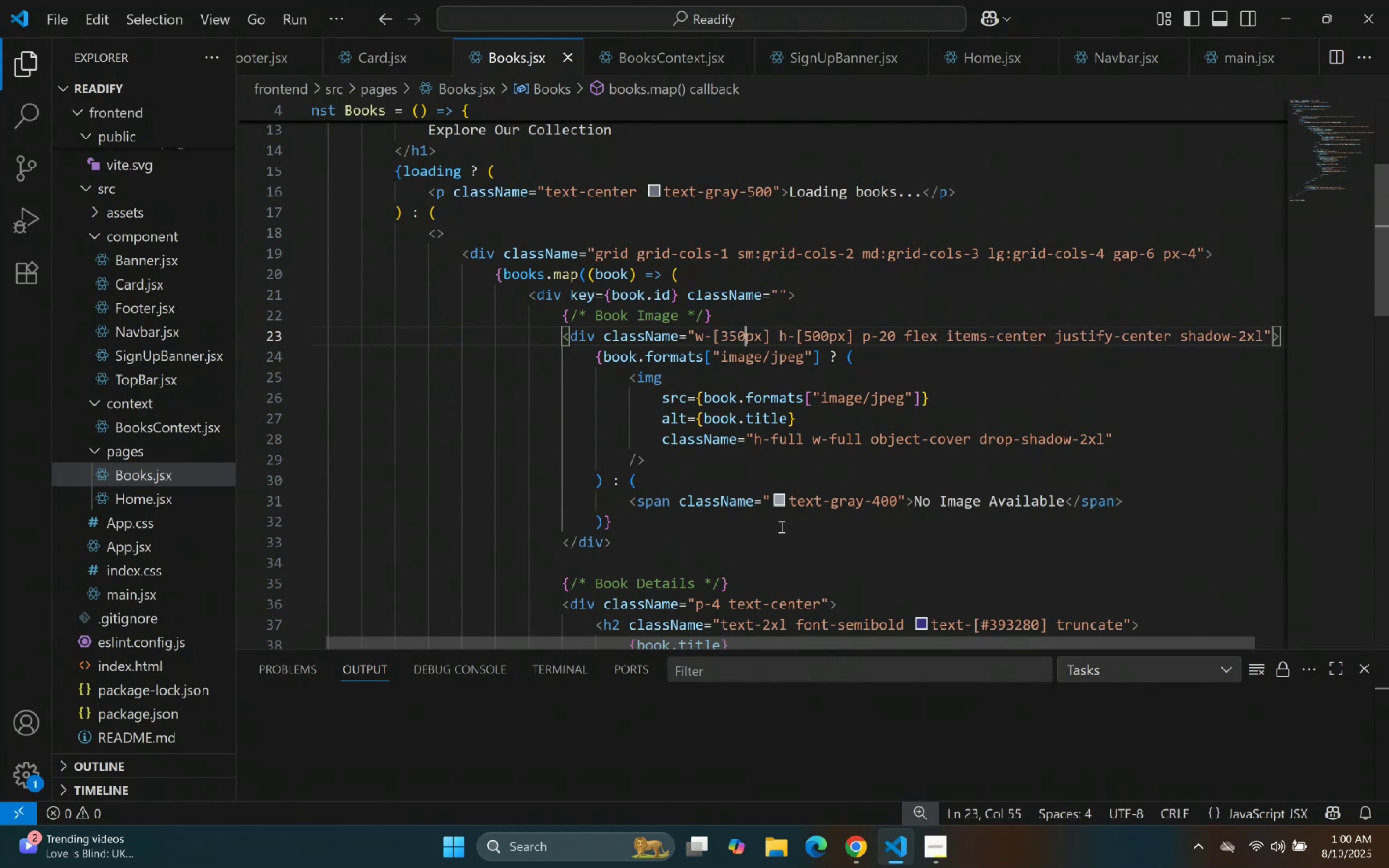 
hold_key(key=ArrowRight, duration=0.72)
 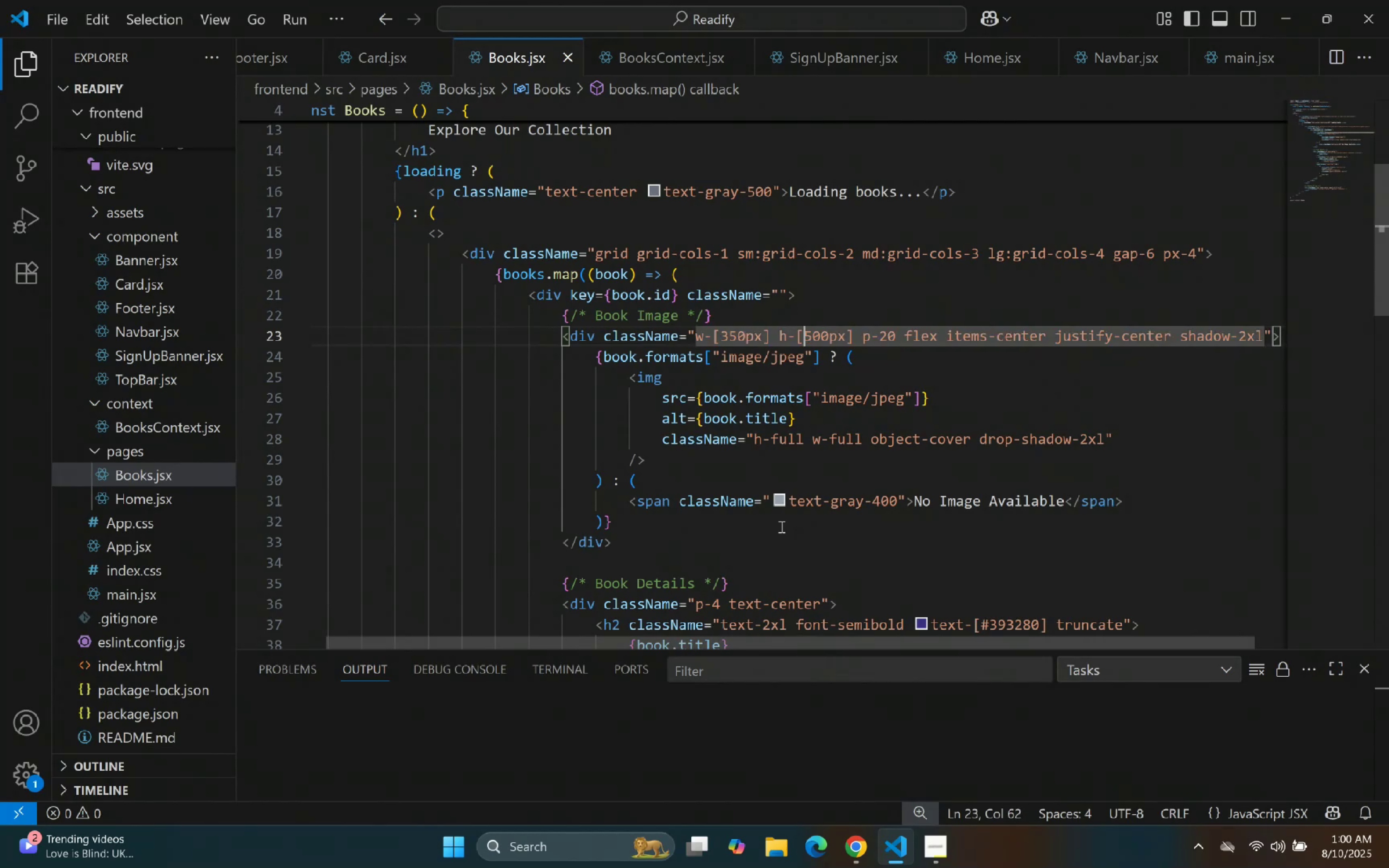 
key(ArrowRight)
 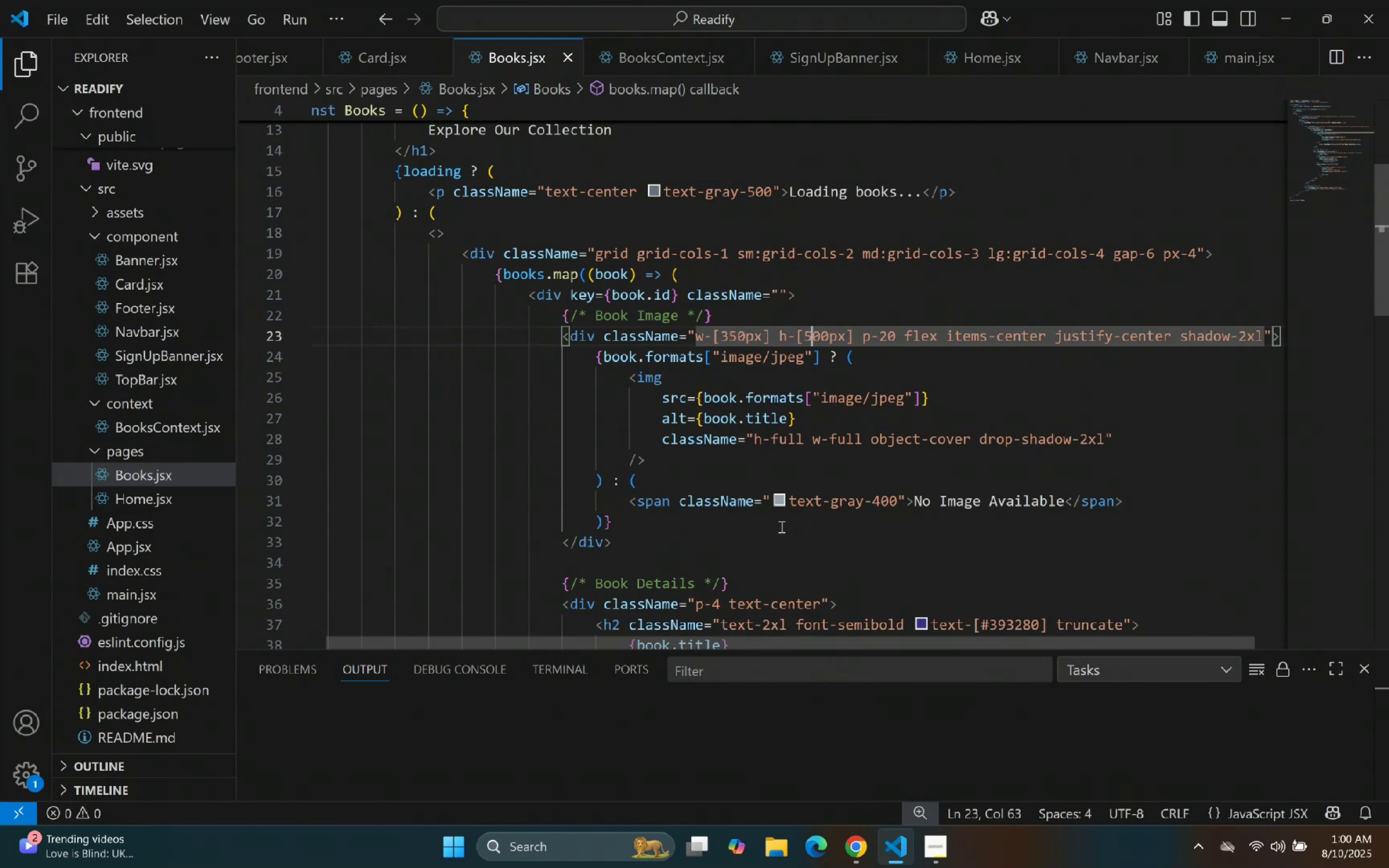 
key(Backspace)
 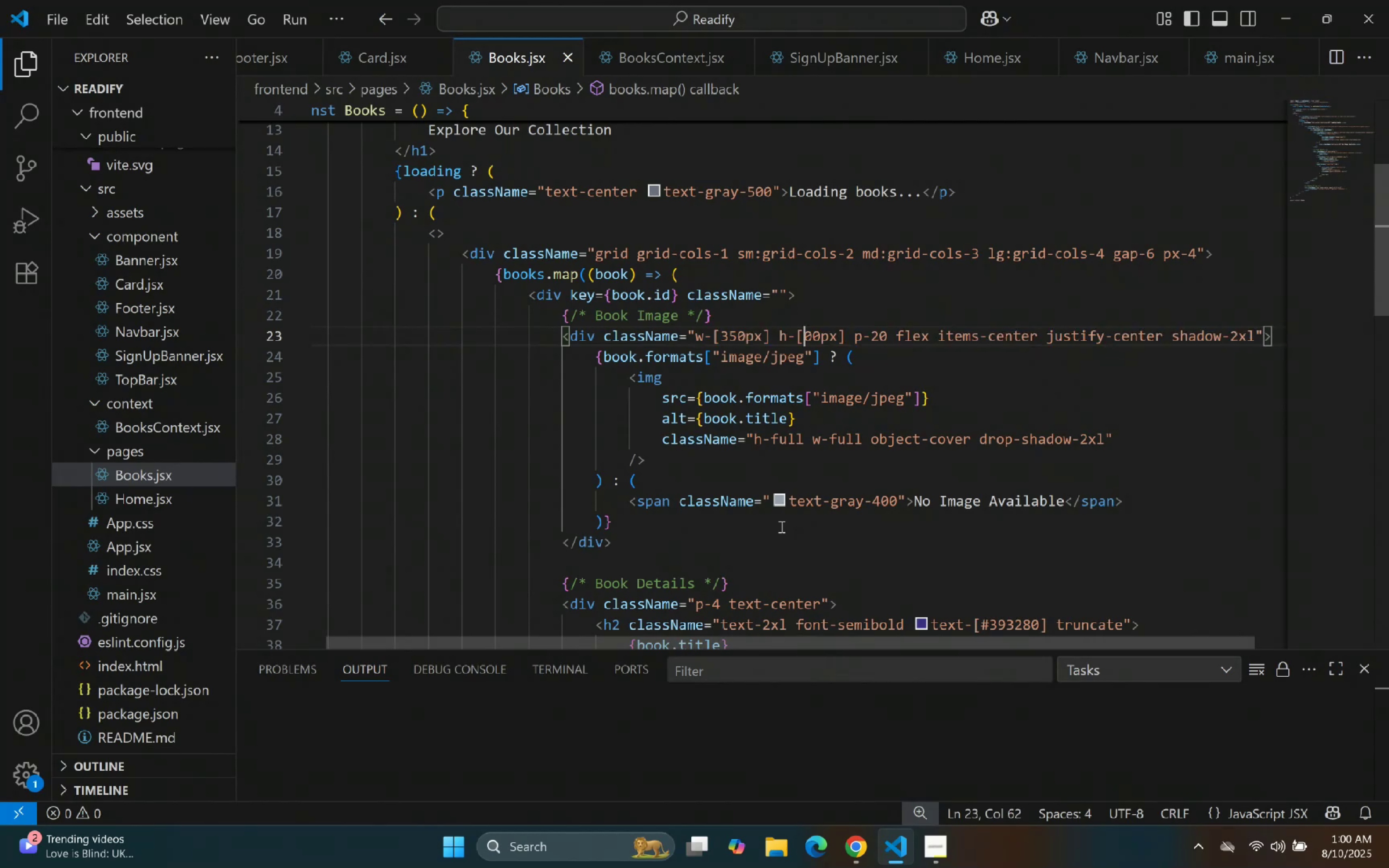 
key(4)
 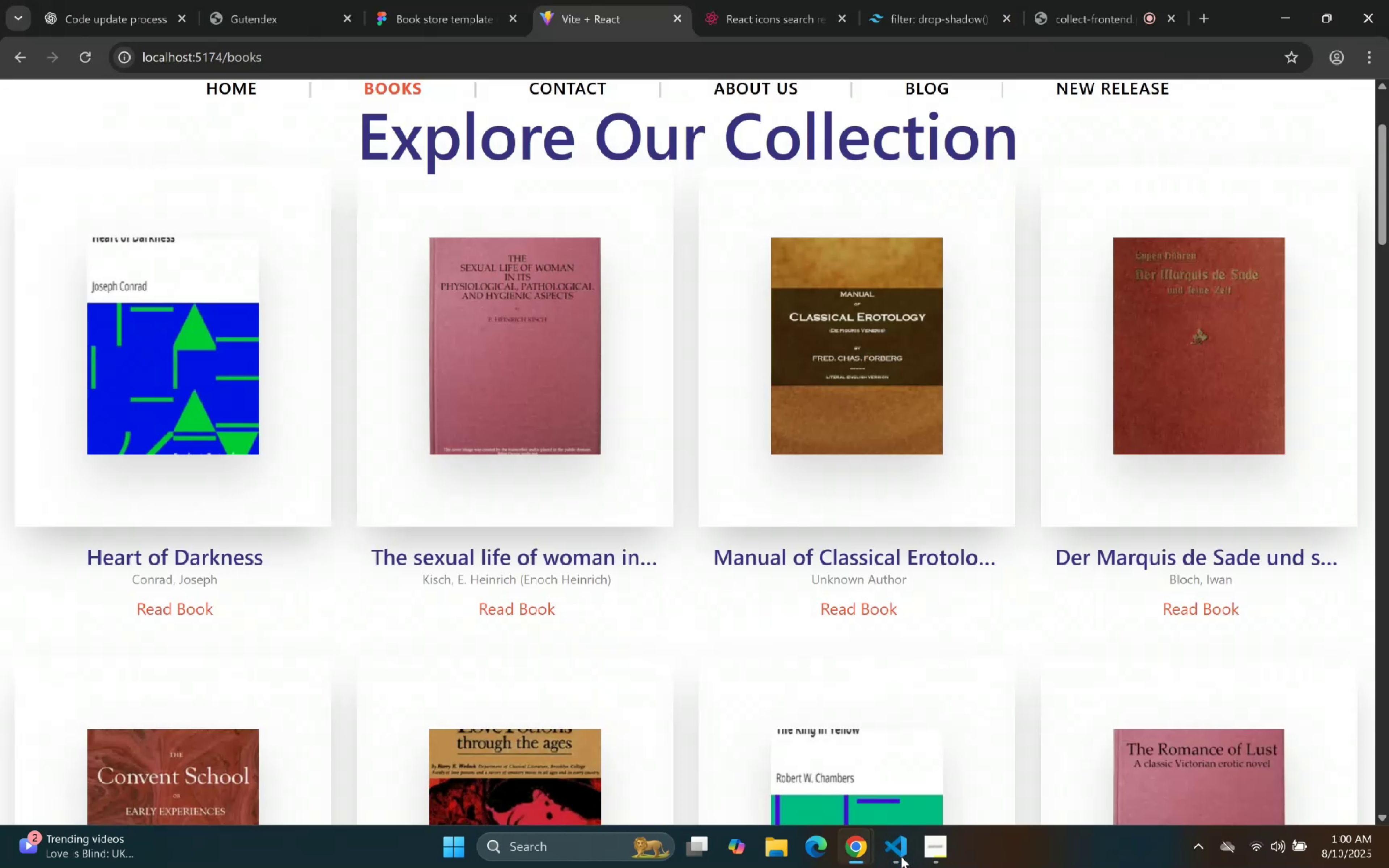 
left_click([901, 856])
 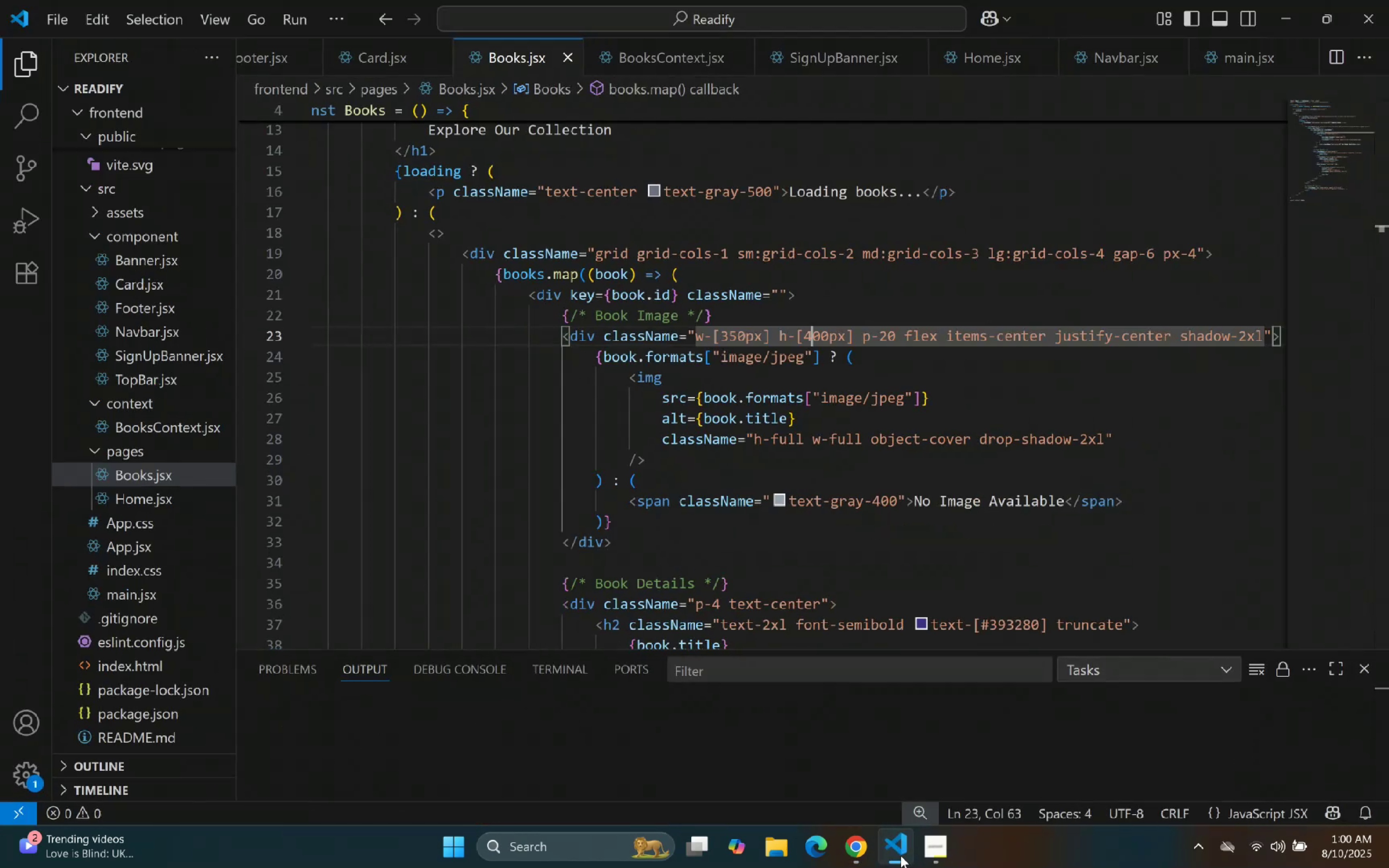 
double_click([901, 856])
 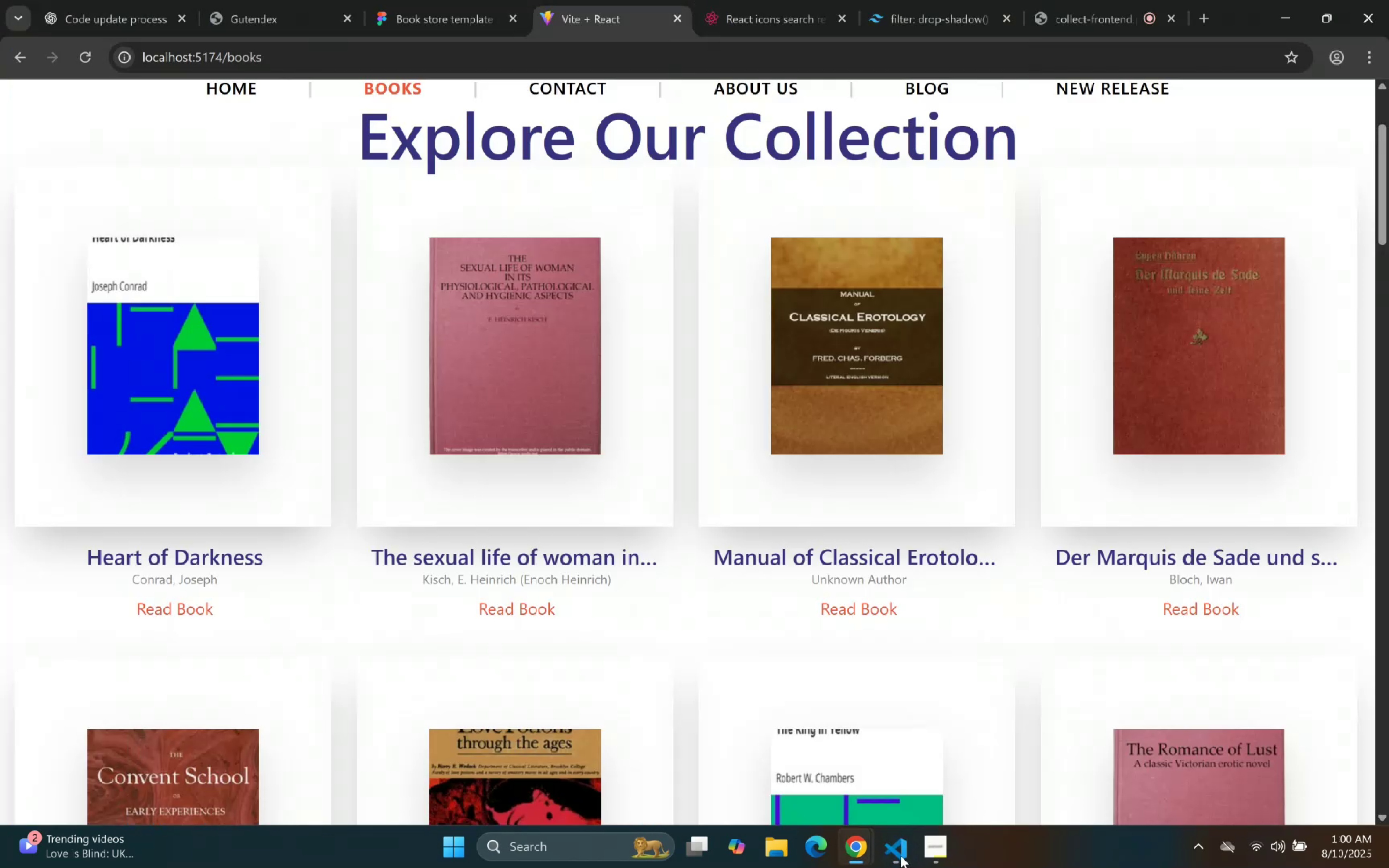 
left_click([901, 856])
 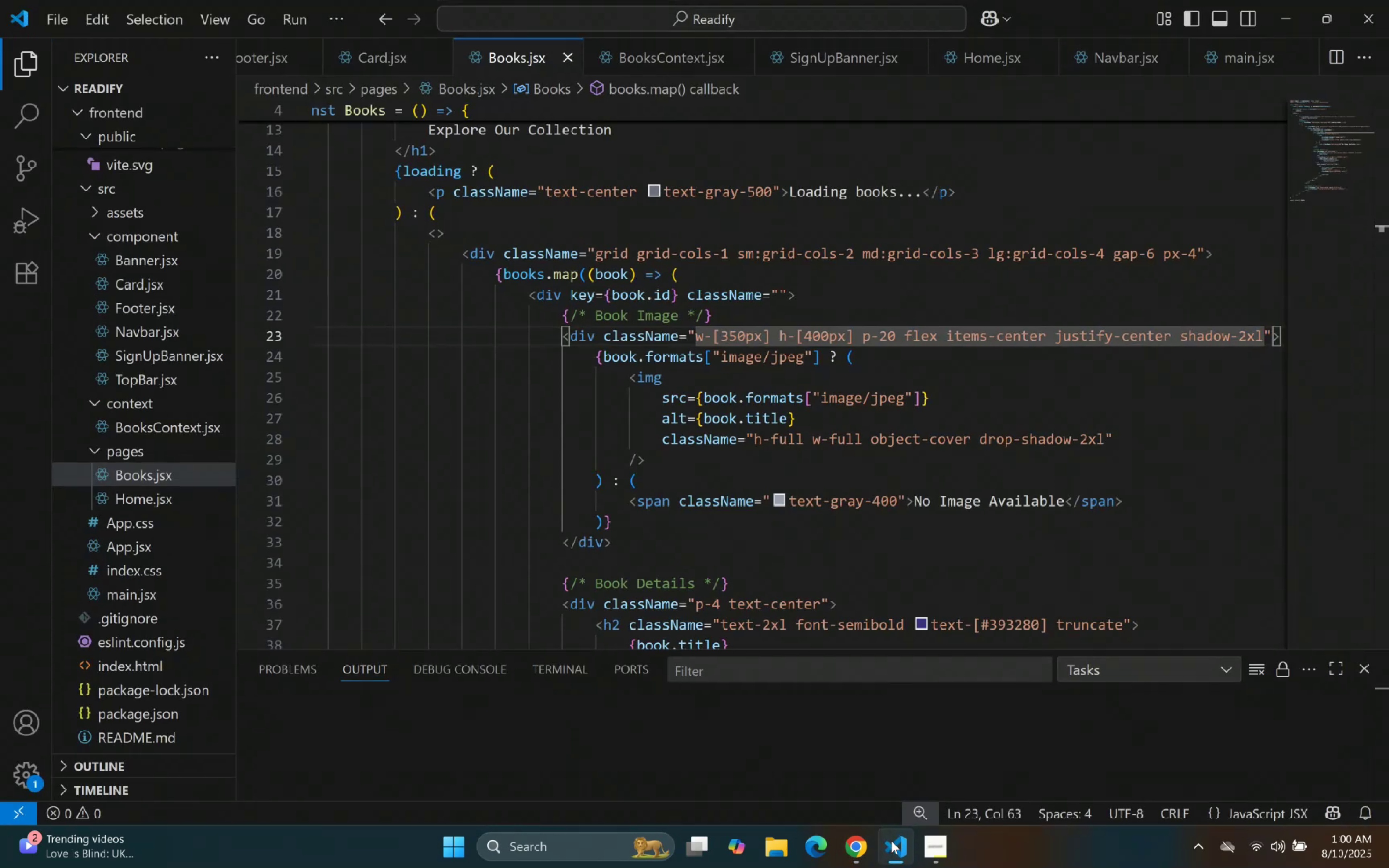 
key(ArrowRight)
 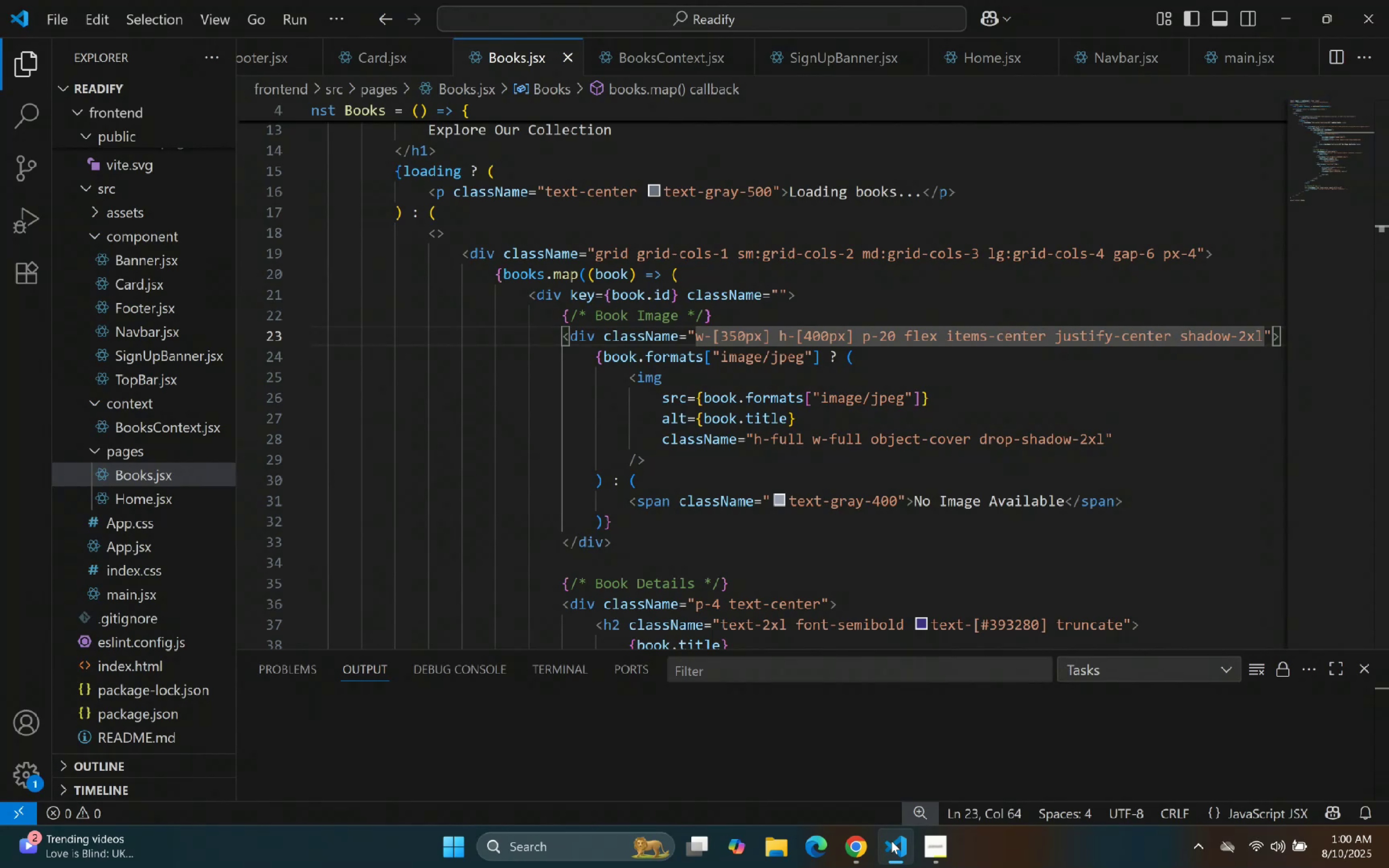 
key(Backspace)
 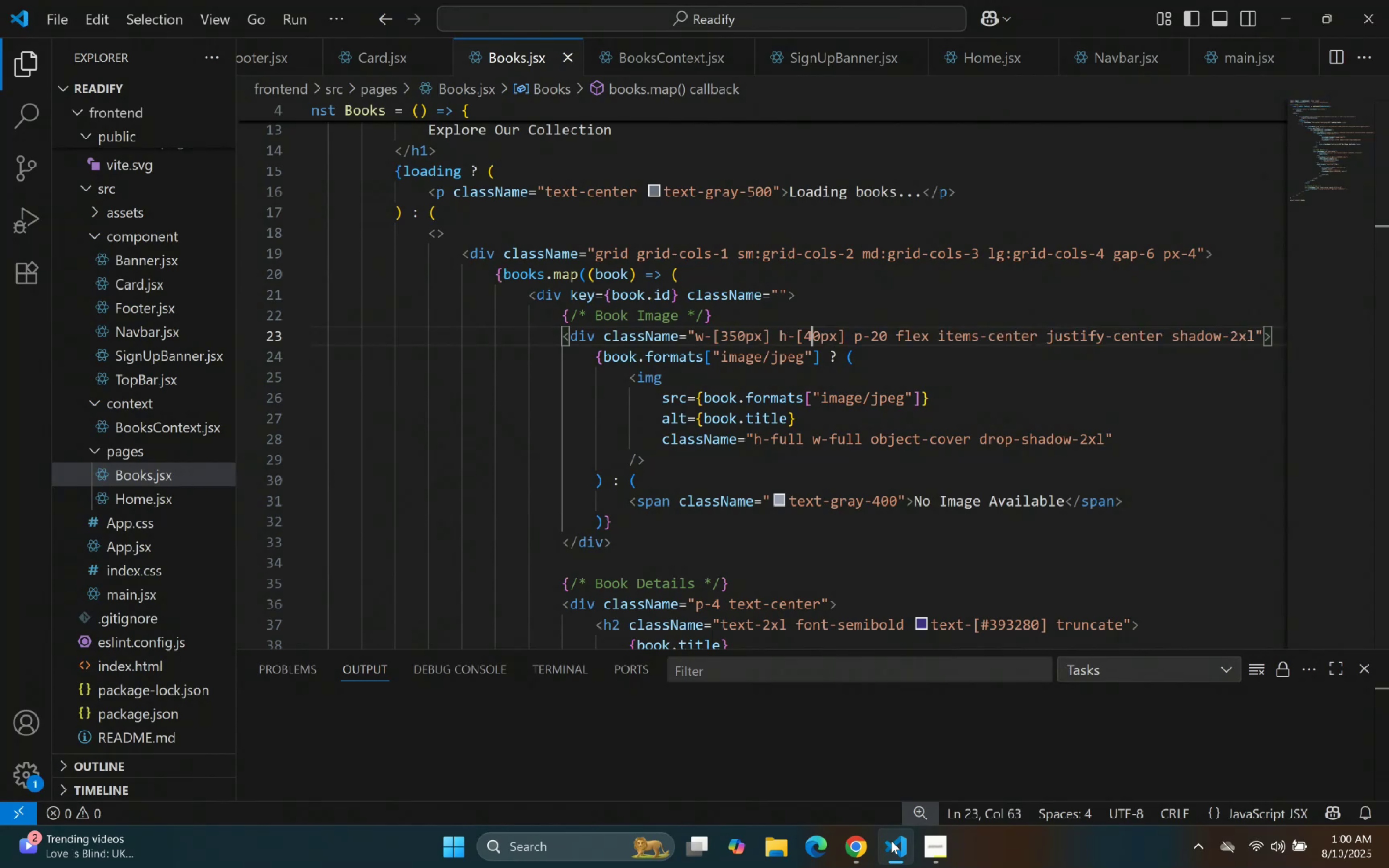 
key(5)
 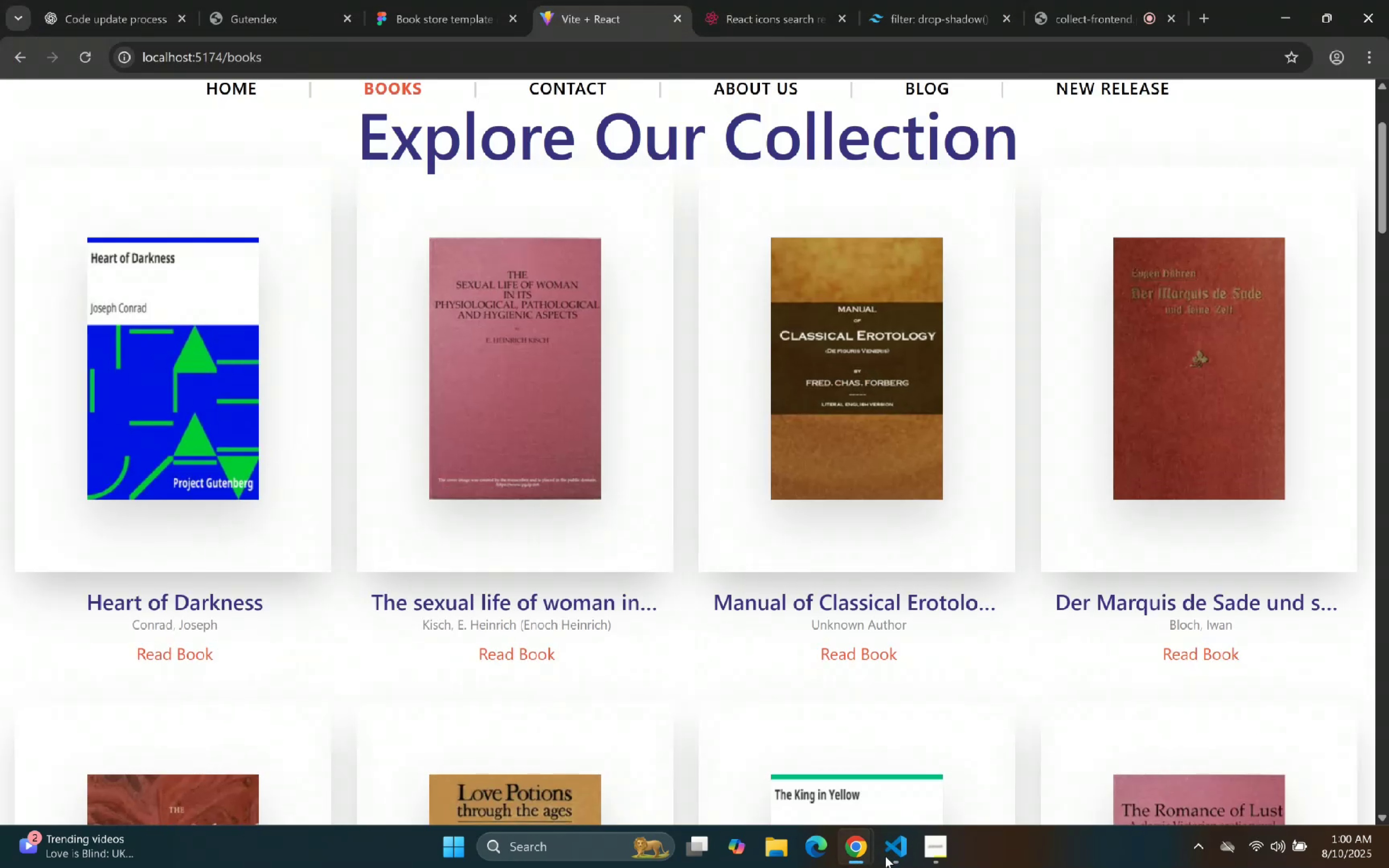 
scroll: coordinate [586, 400], scroll_direction: down, amount: 46.0
 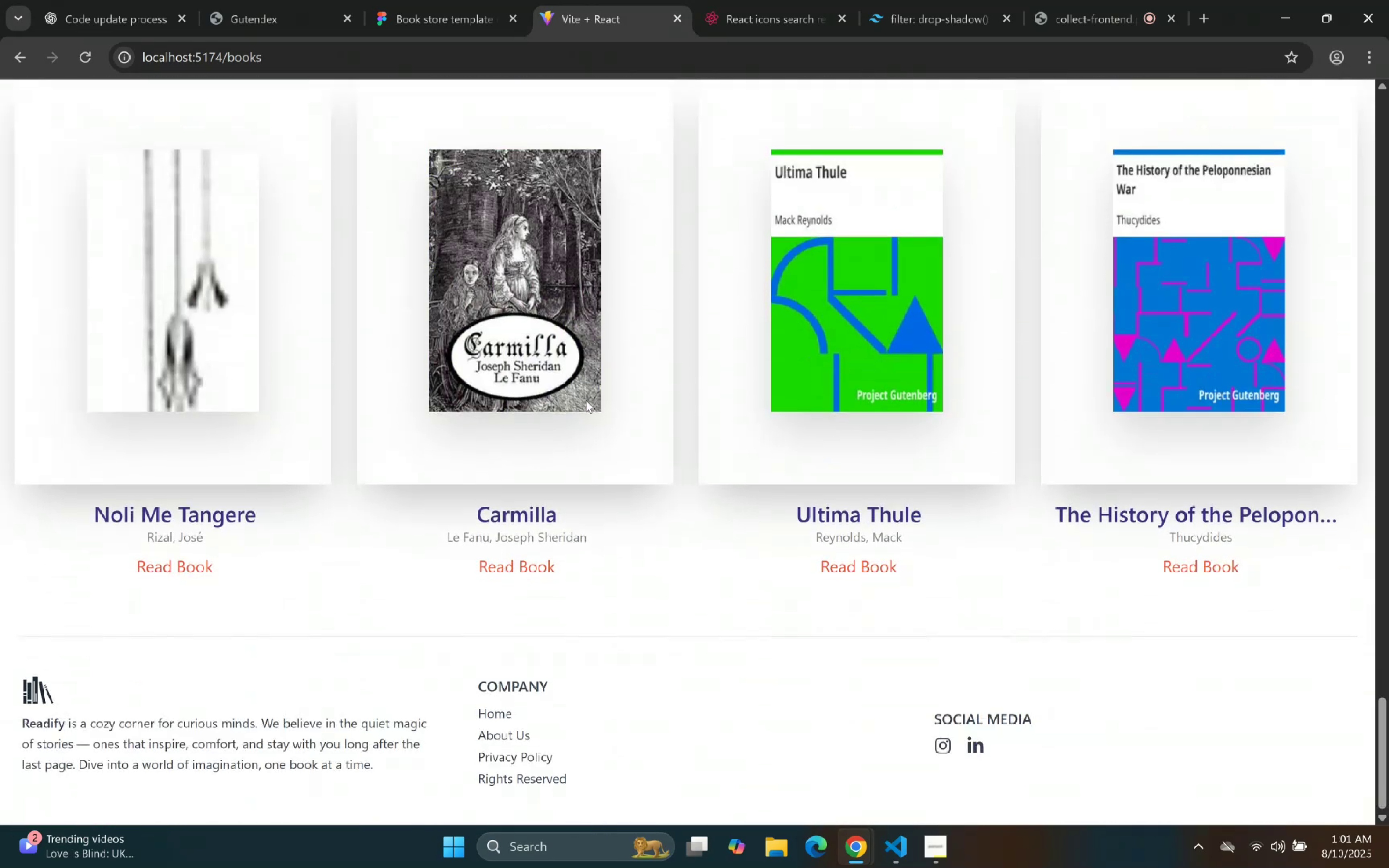 
scroll: coordinate [592, 367], scroll_direction: up, amount: 47.0
 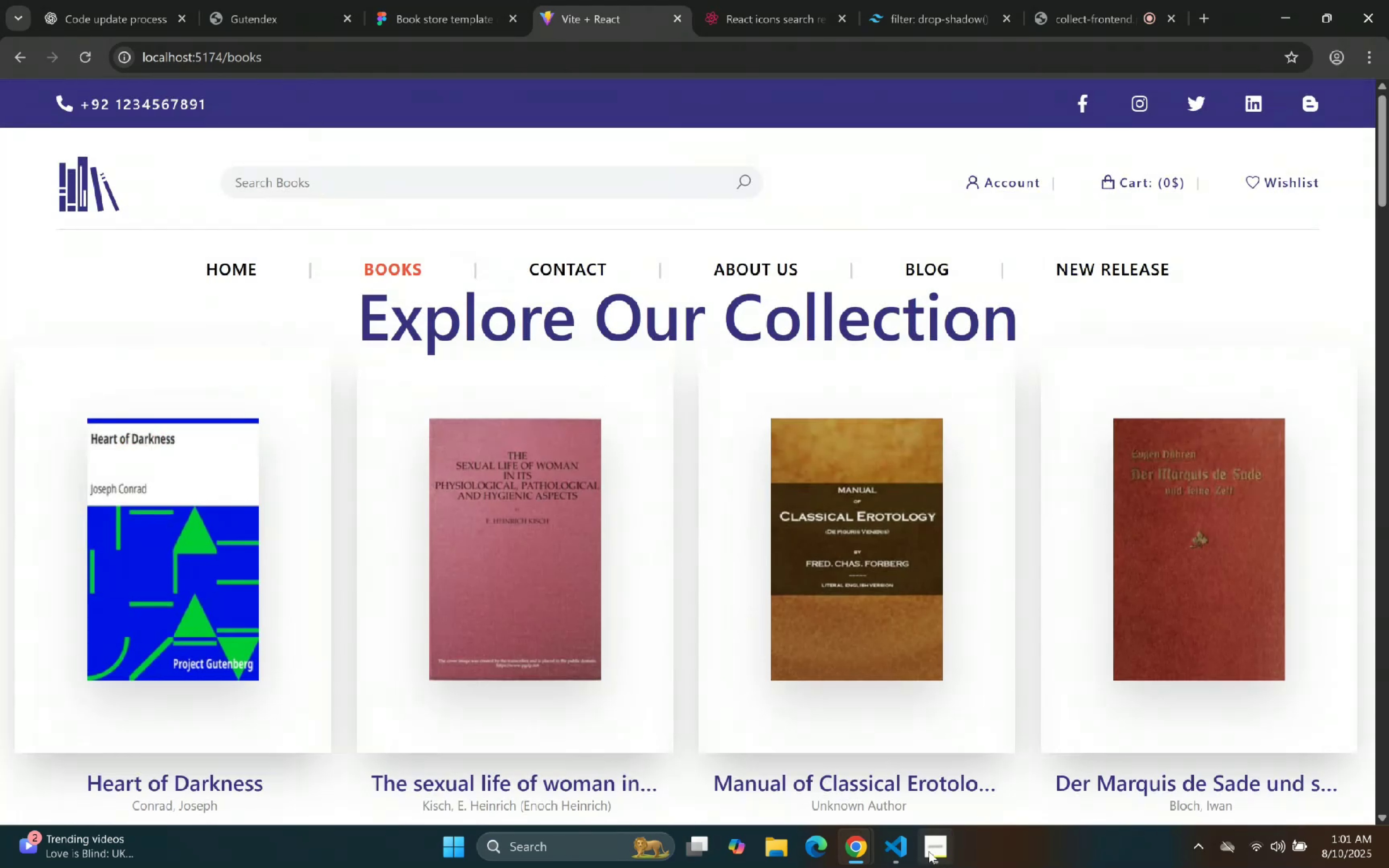 
left_click([909, 843])
 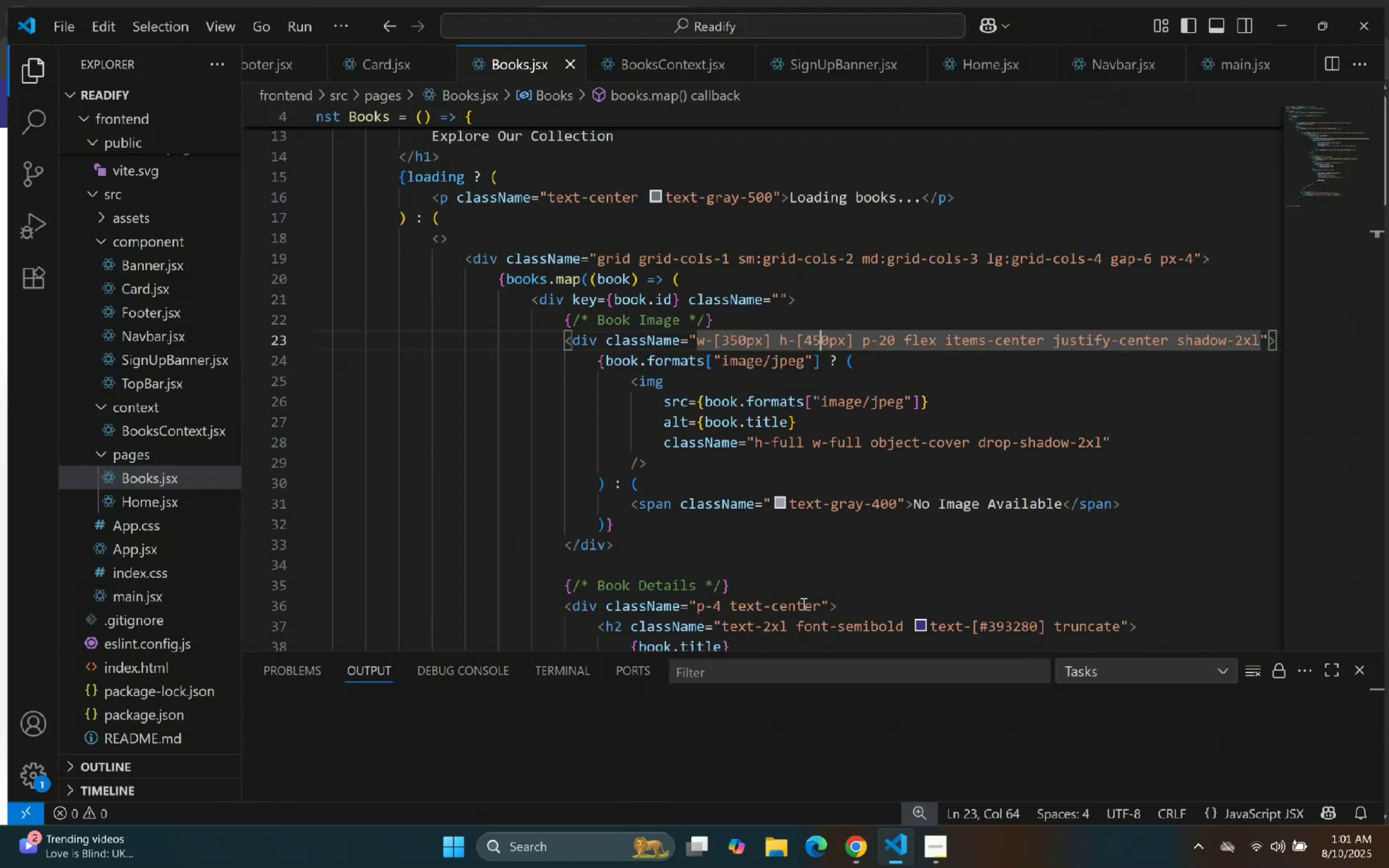 
scroll: coordinate [692, 297], scroll_direction: up, amount: 9.0
 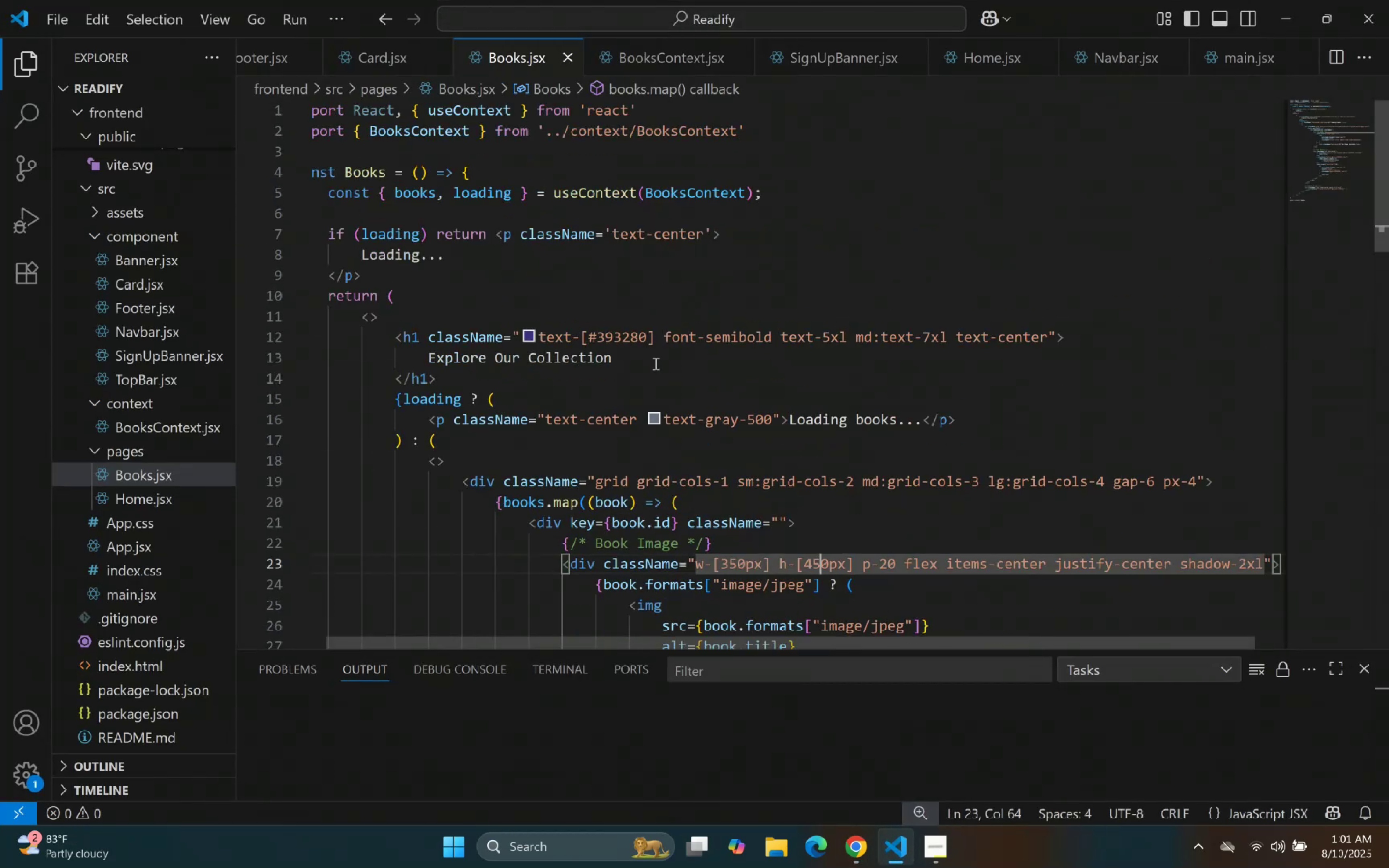 
left_click([608, 378])
 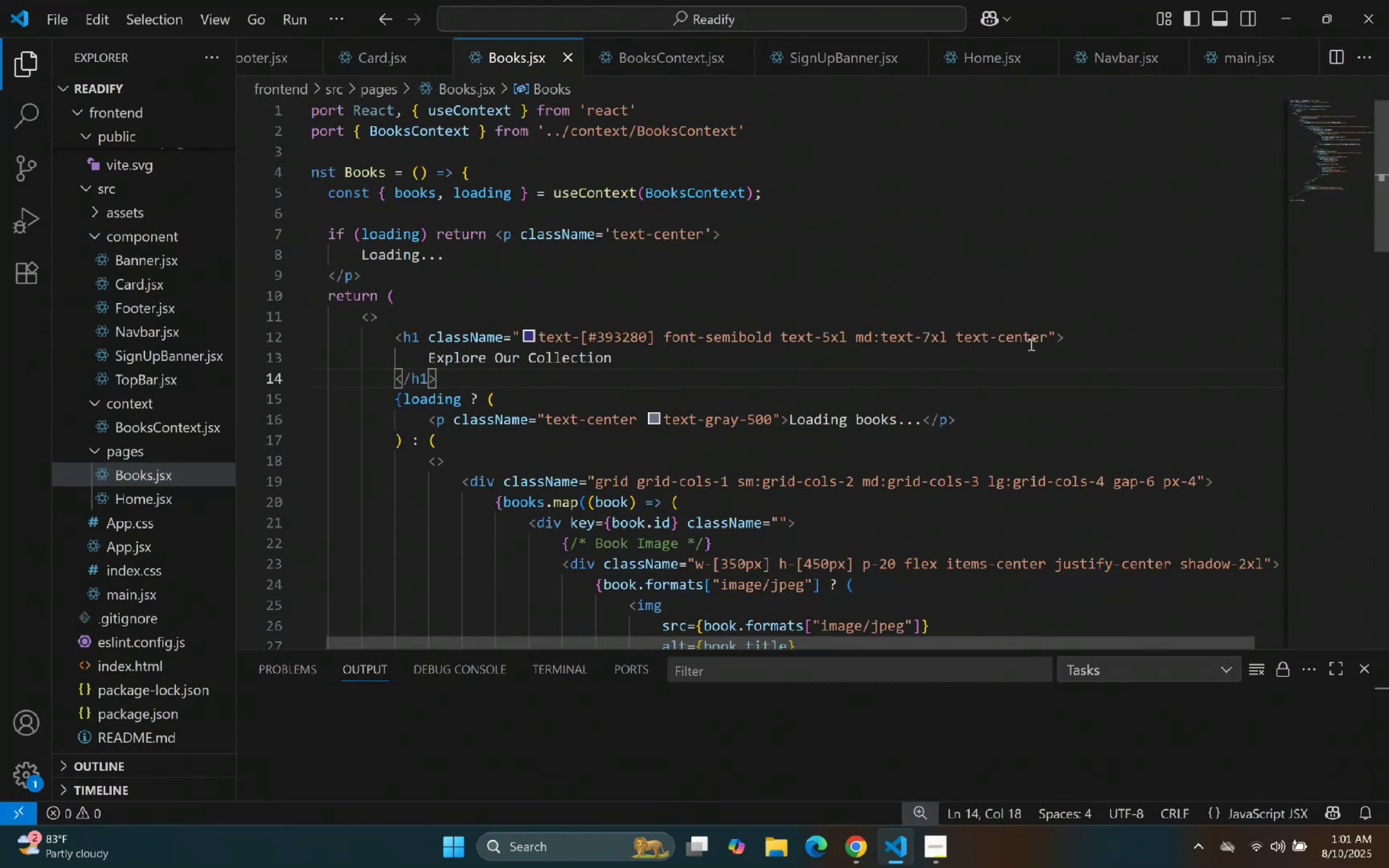 
left_click([1046, 333])
 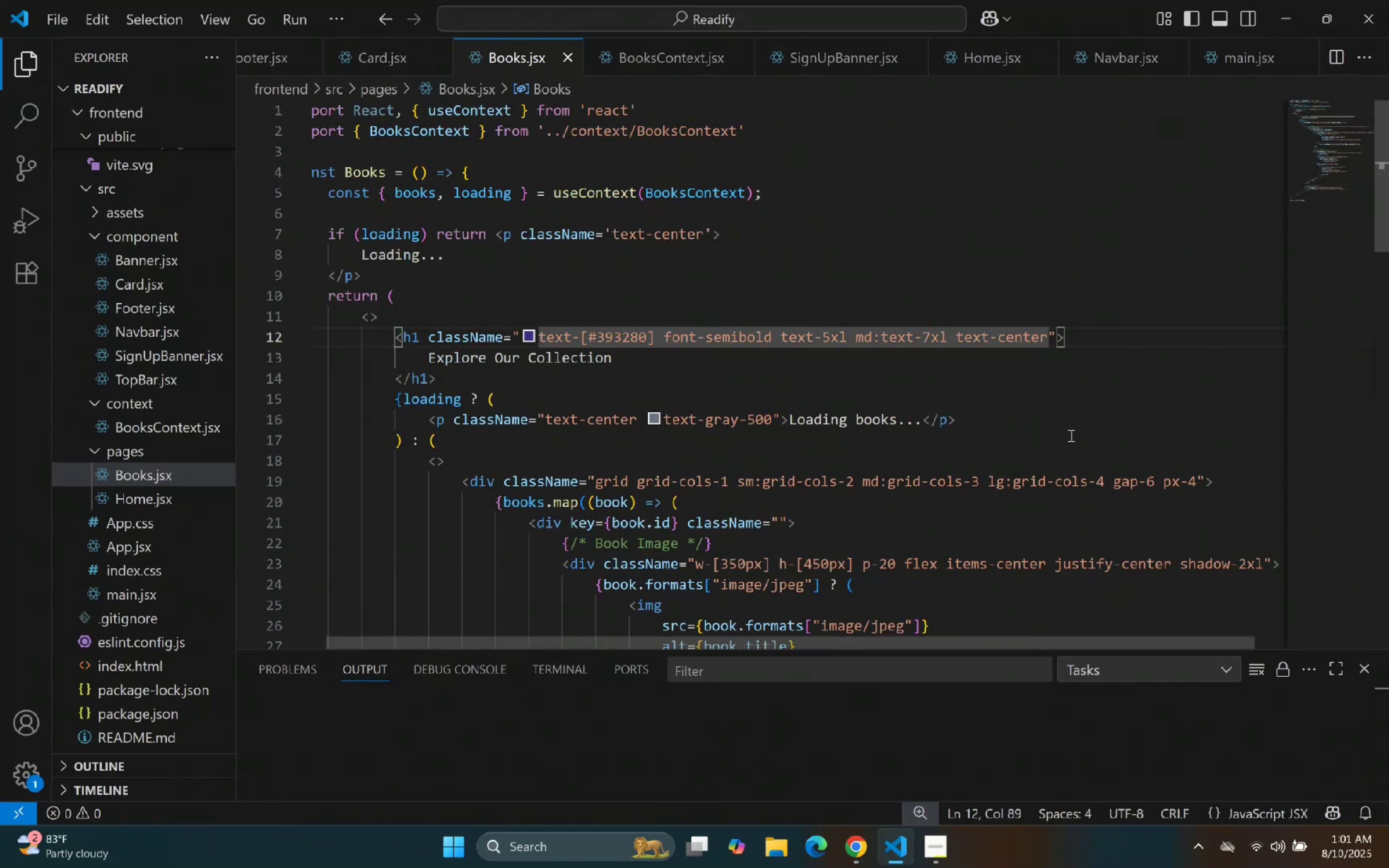 
type( mm)
key(Backspace)
 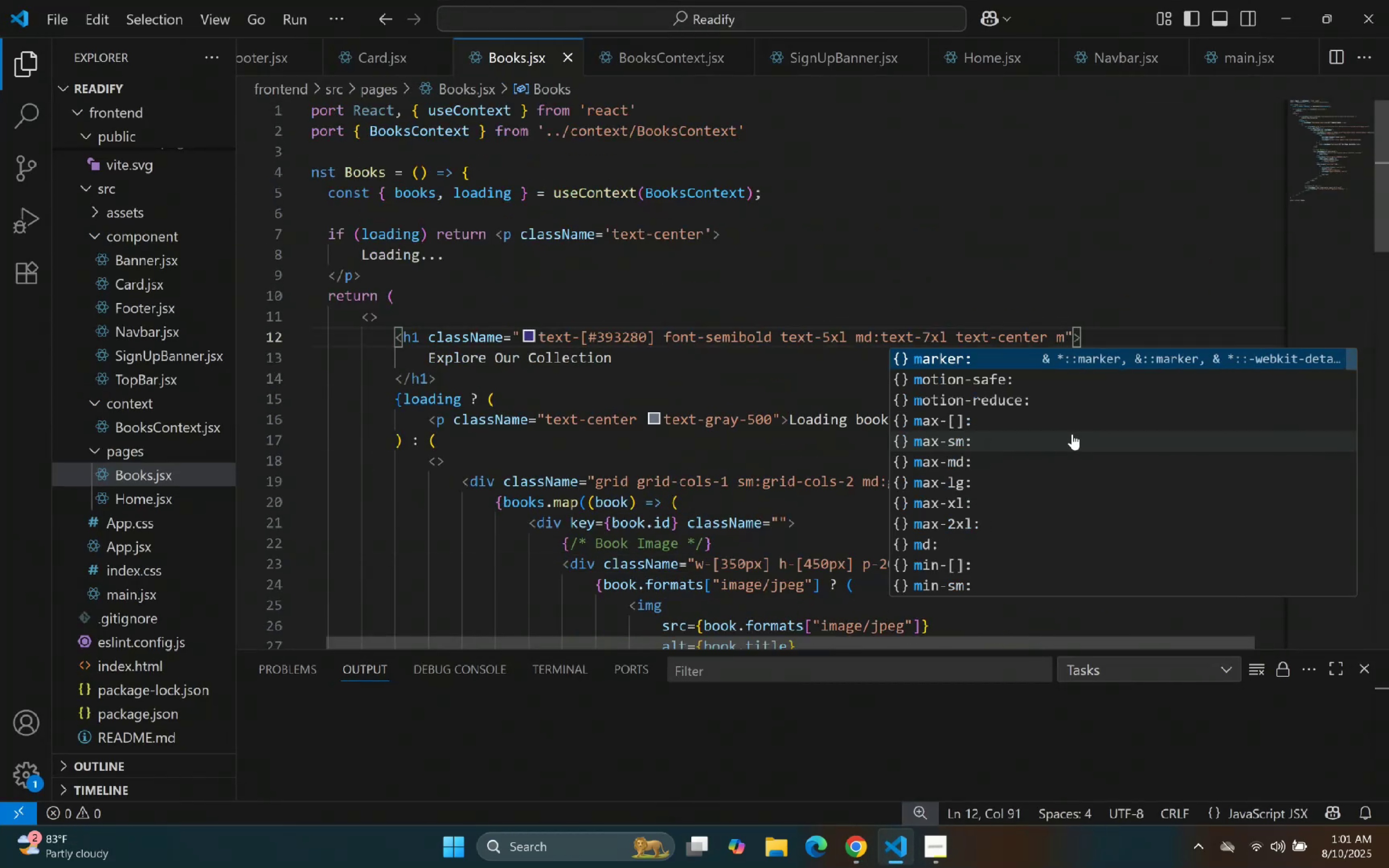 
left_click([663, 386])
 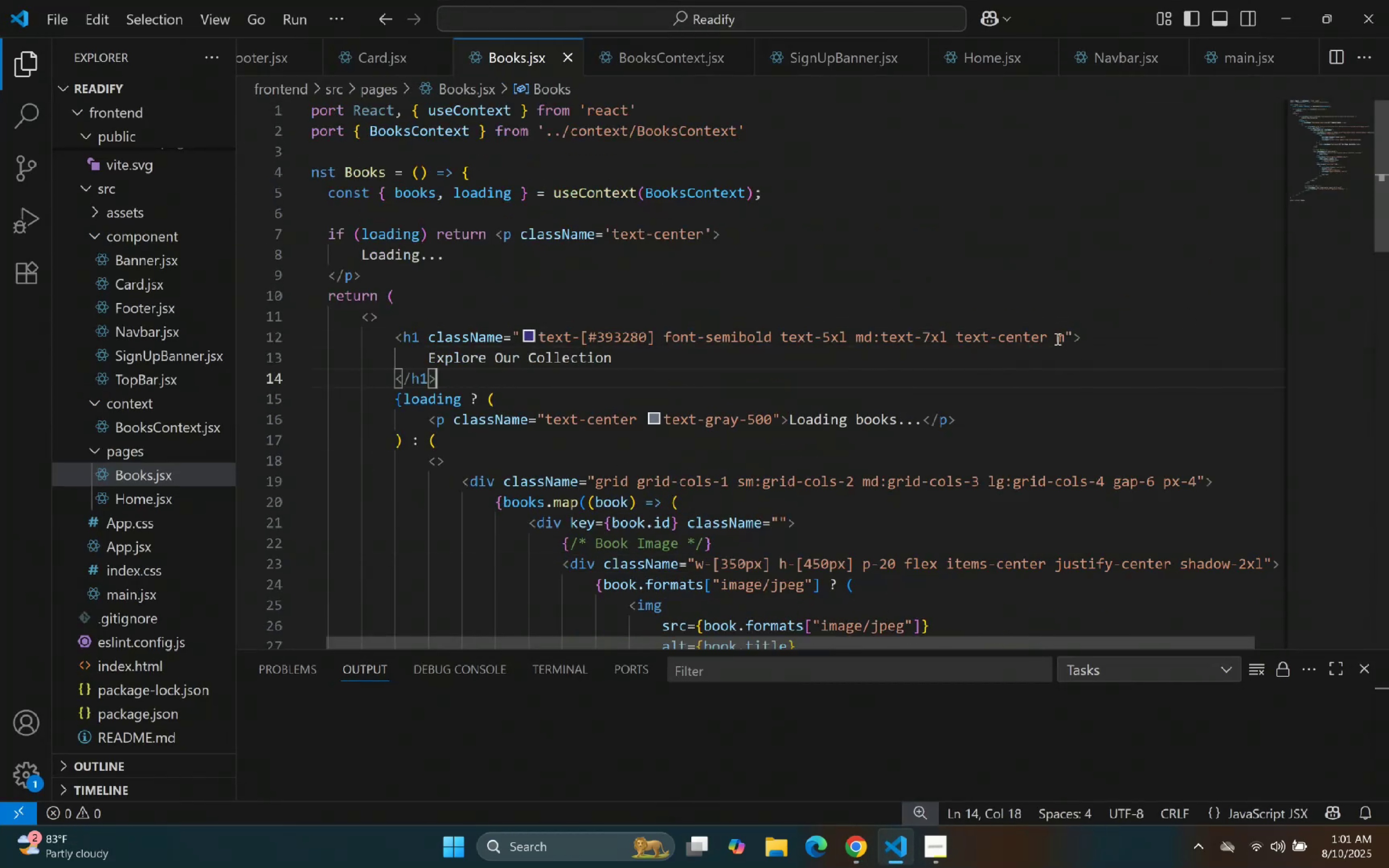 
left_click([1063, 343])
 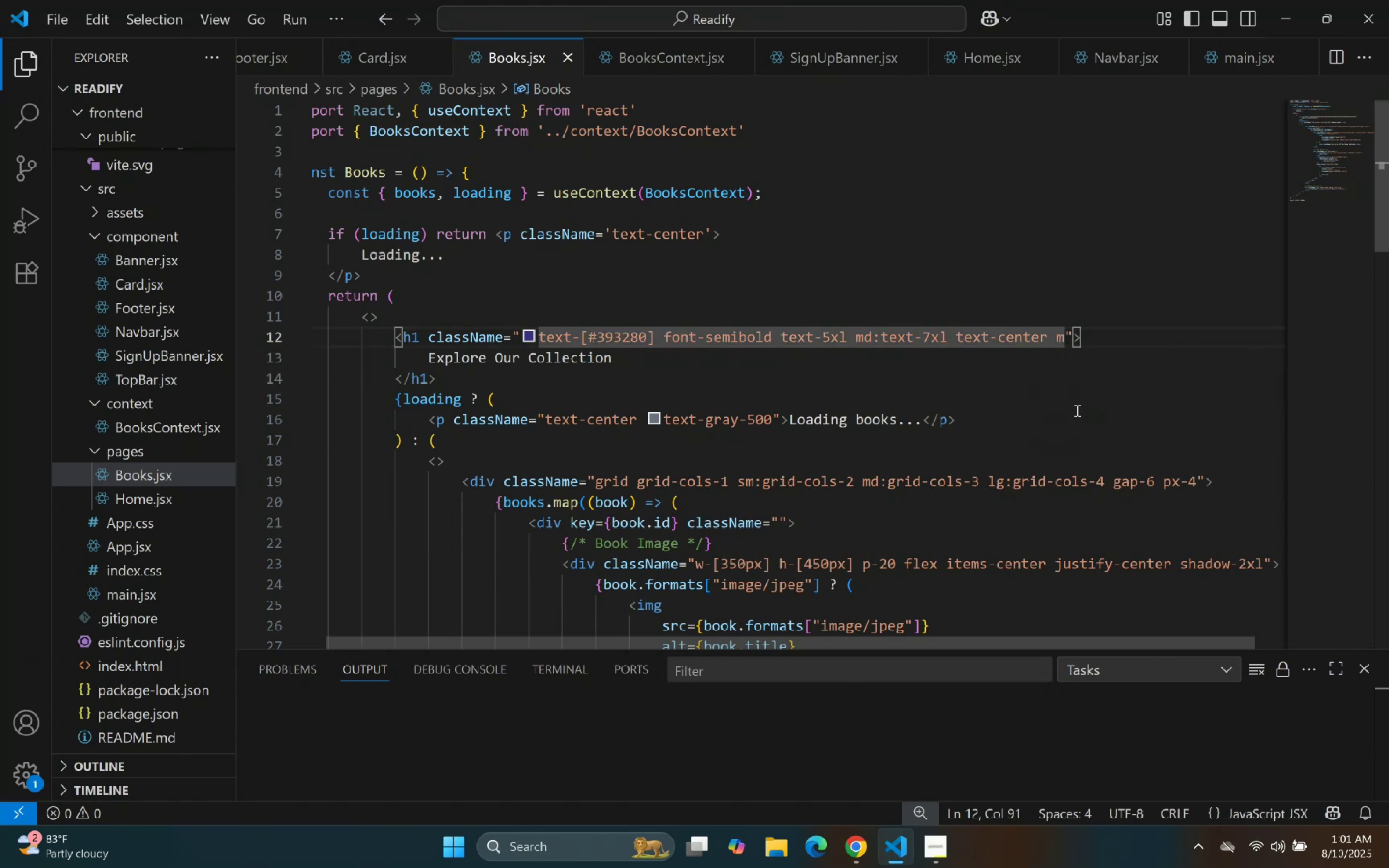 
type( t)
key(Backspace)
key(Backspace)
type(t-10)
 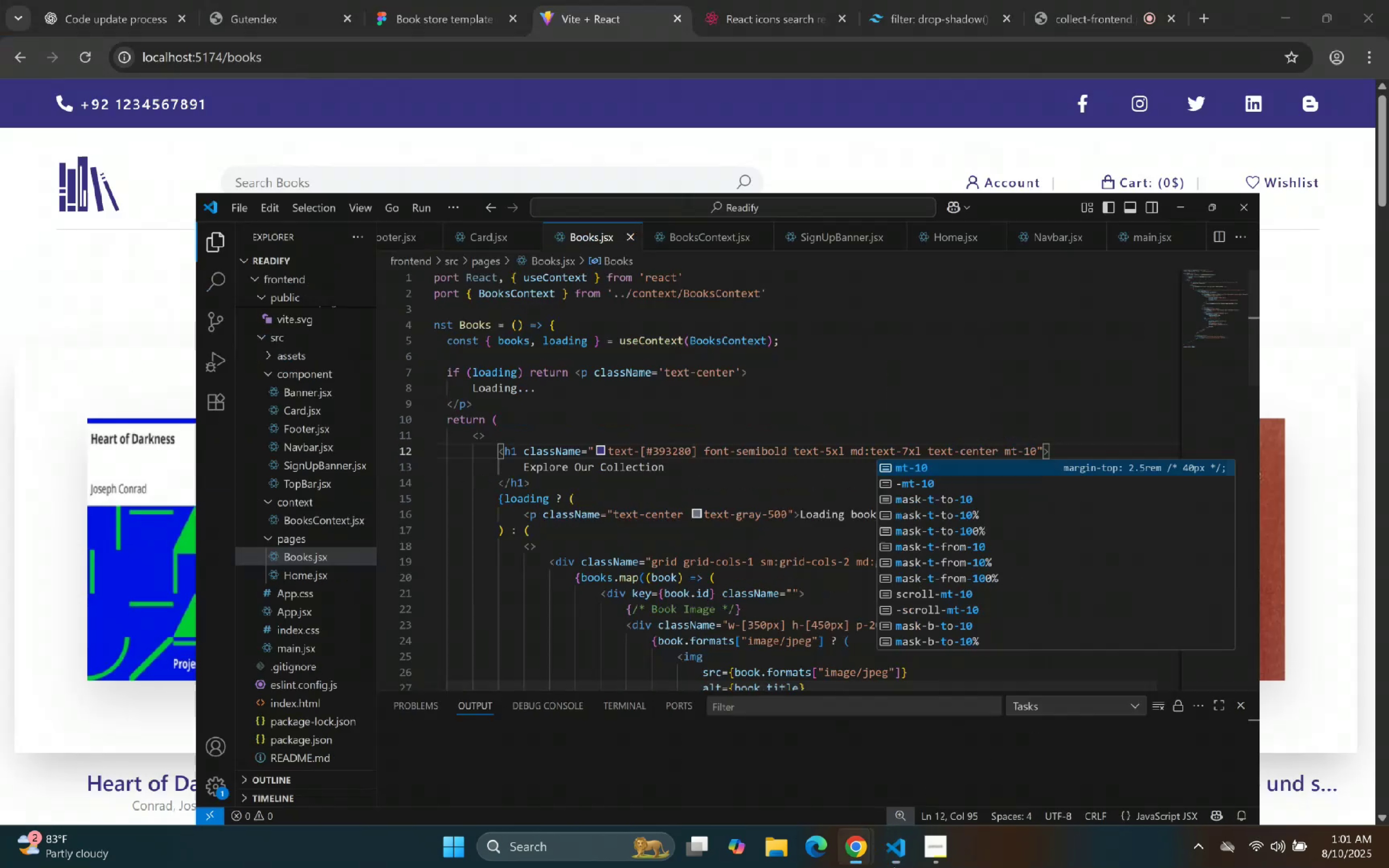 
left_click([894, 866])
 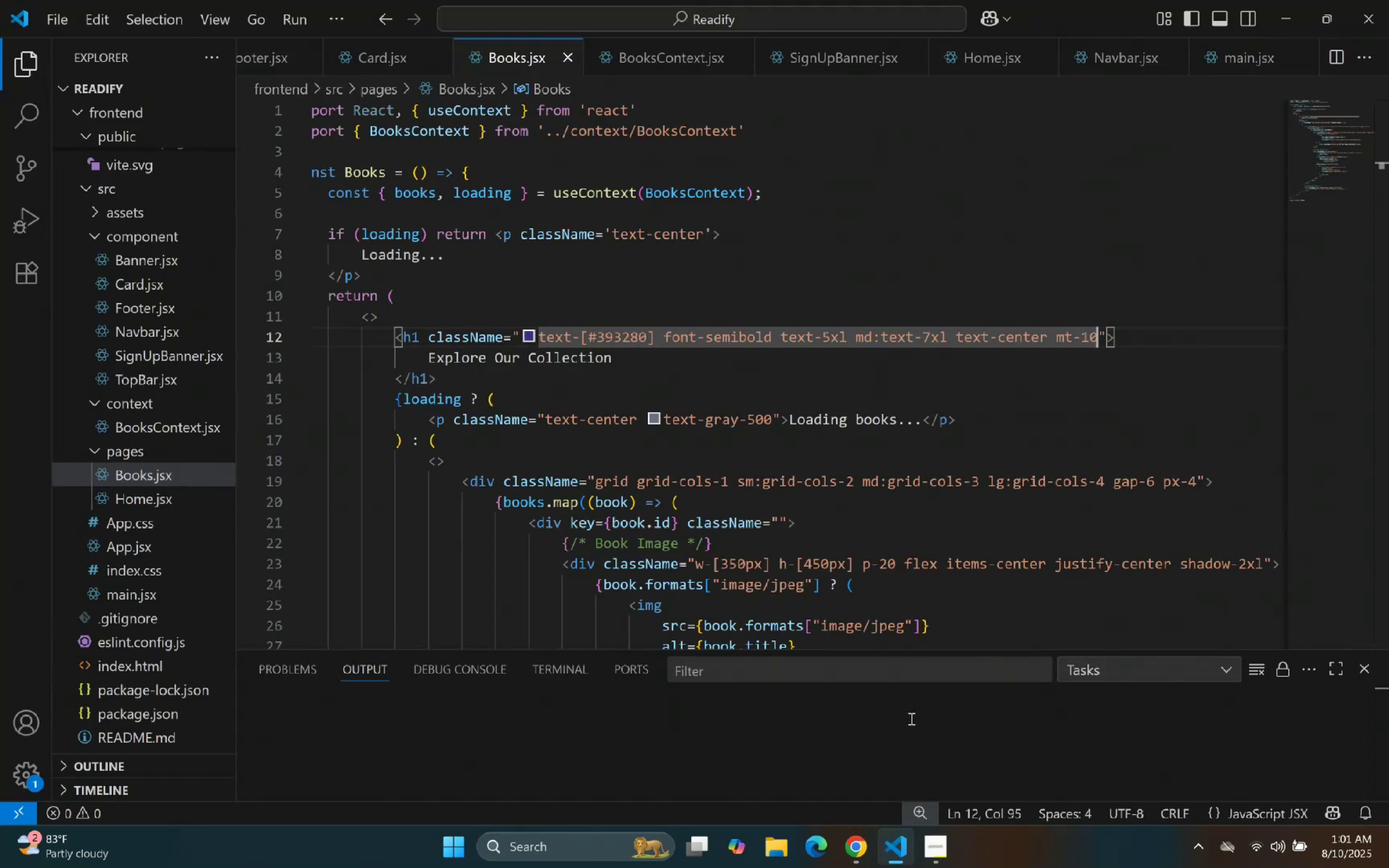 
type( )
key(Backspace)
key(Backspace)
key(Backspace)
type(3)
key(Backspace)
type(20 mb-30)
 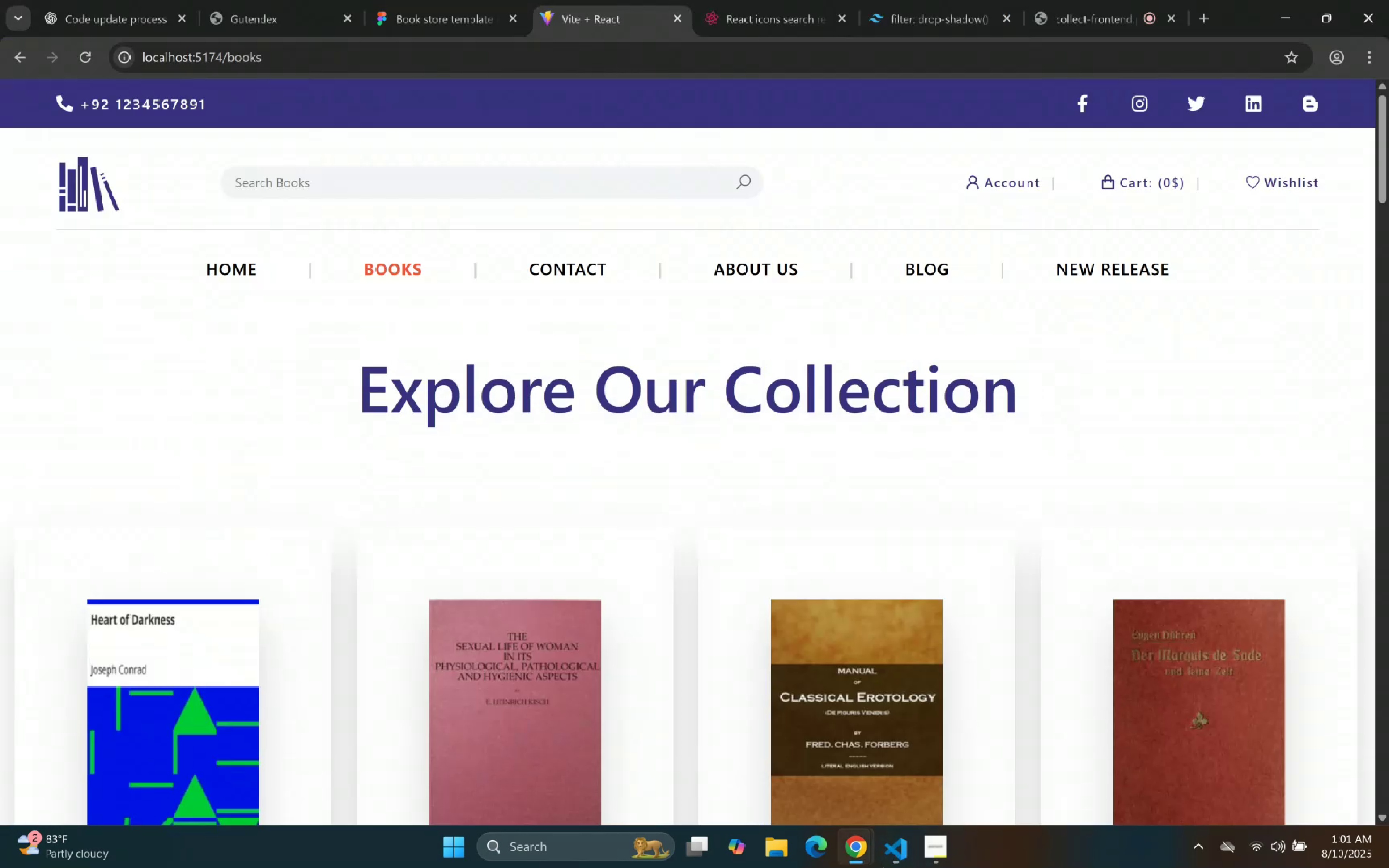 
scroll: coordinate [722, 502], scroll_direction: down, amount: 49.0
 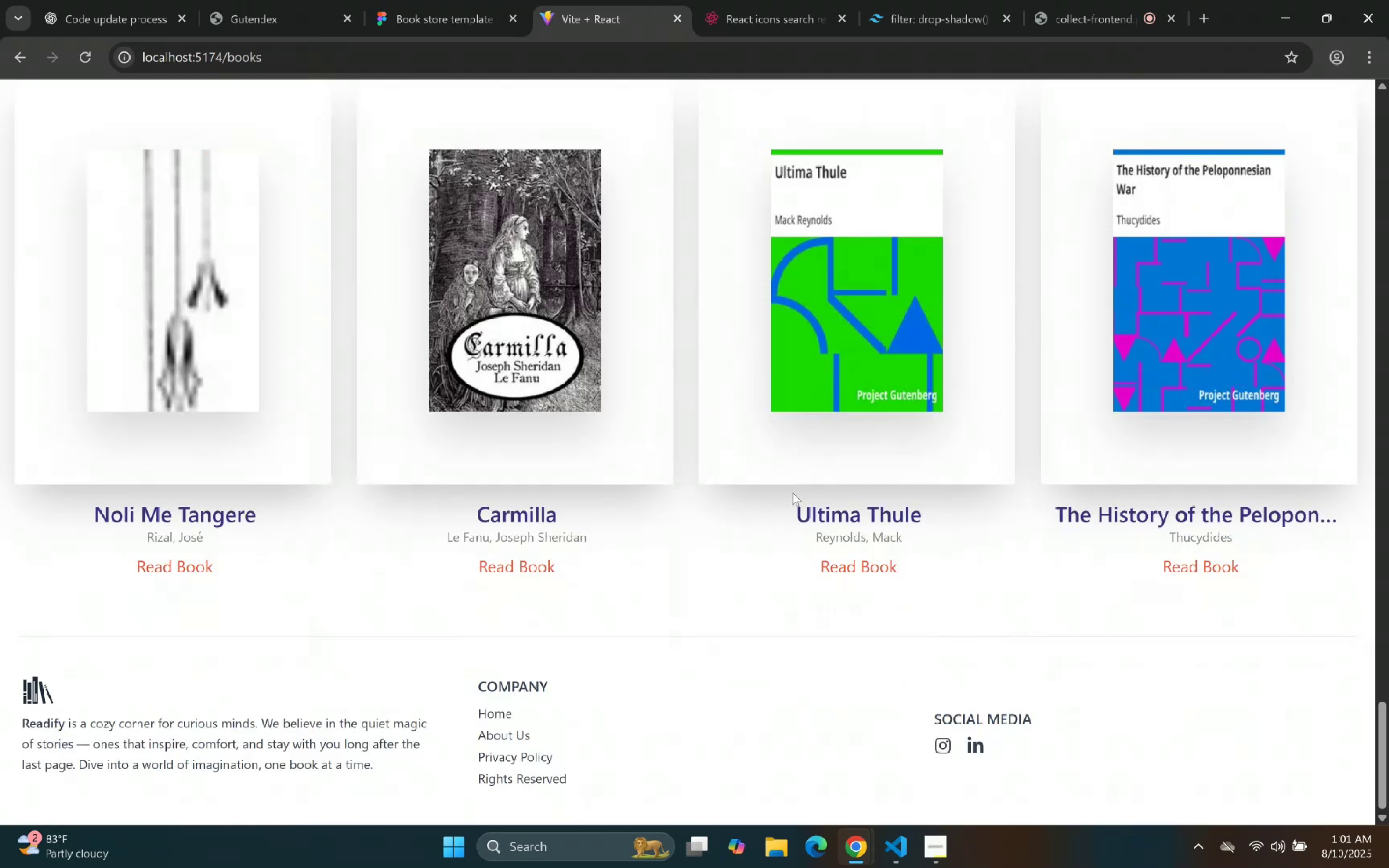 
scroll: coordinate [437, 302], scroll_direction: up, amount: 49.0
 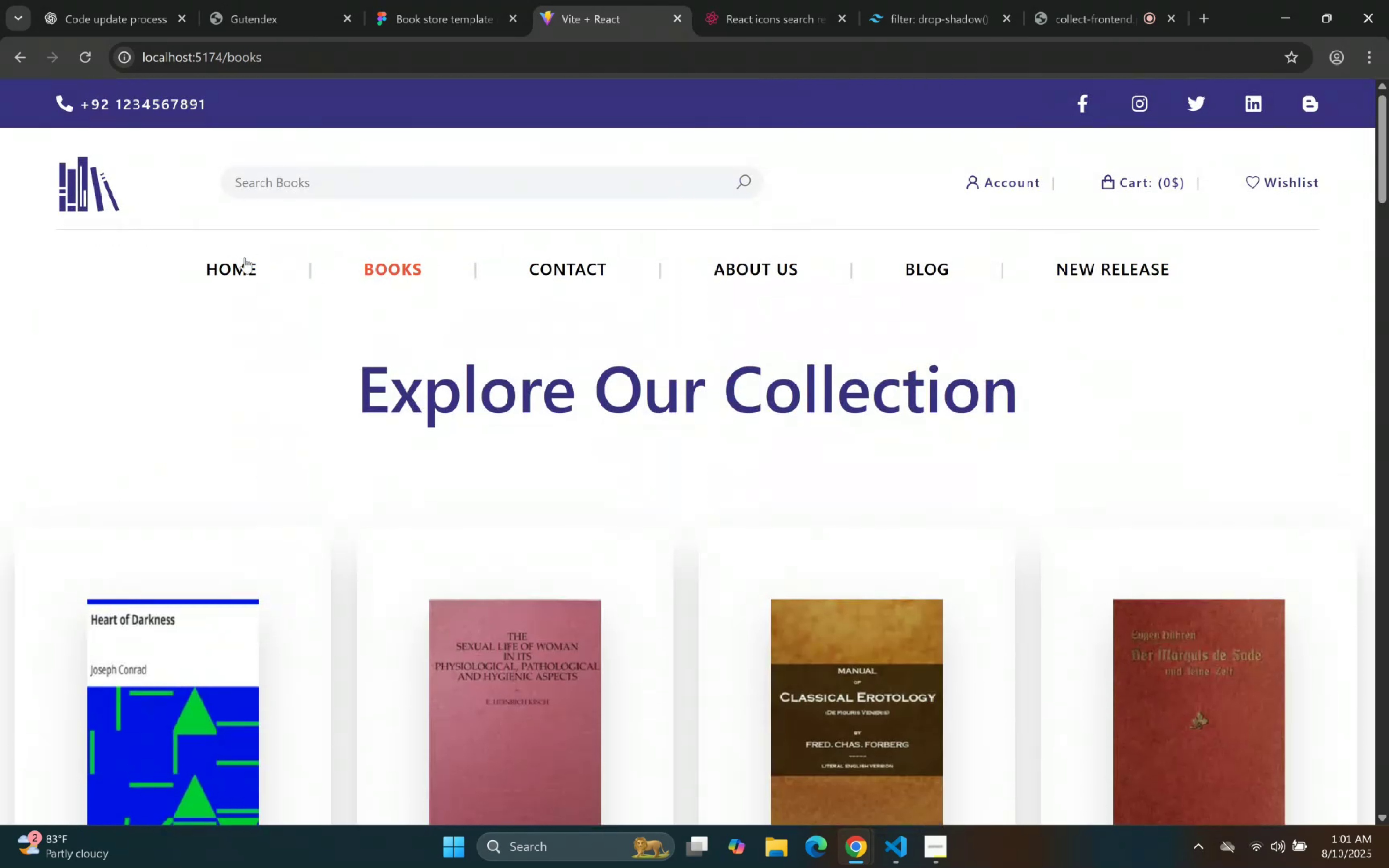 
scroll: coordinate [664, 438], scroll_direction: down, amount: 13.0
 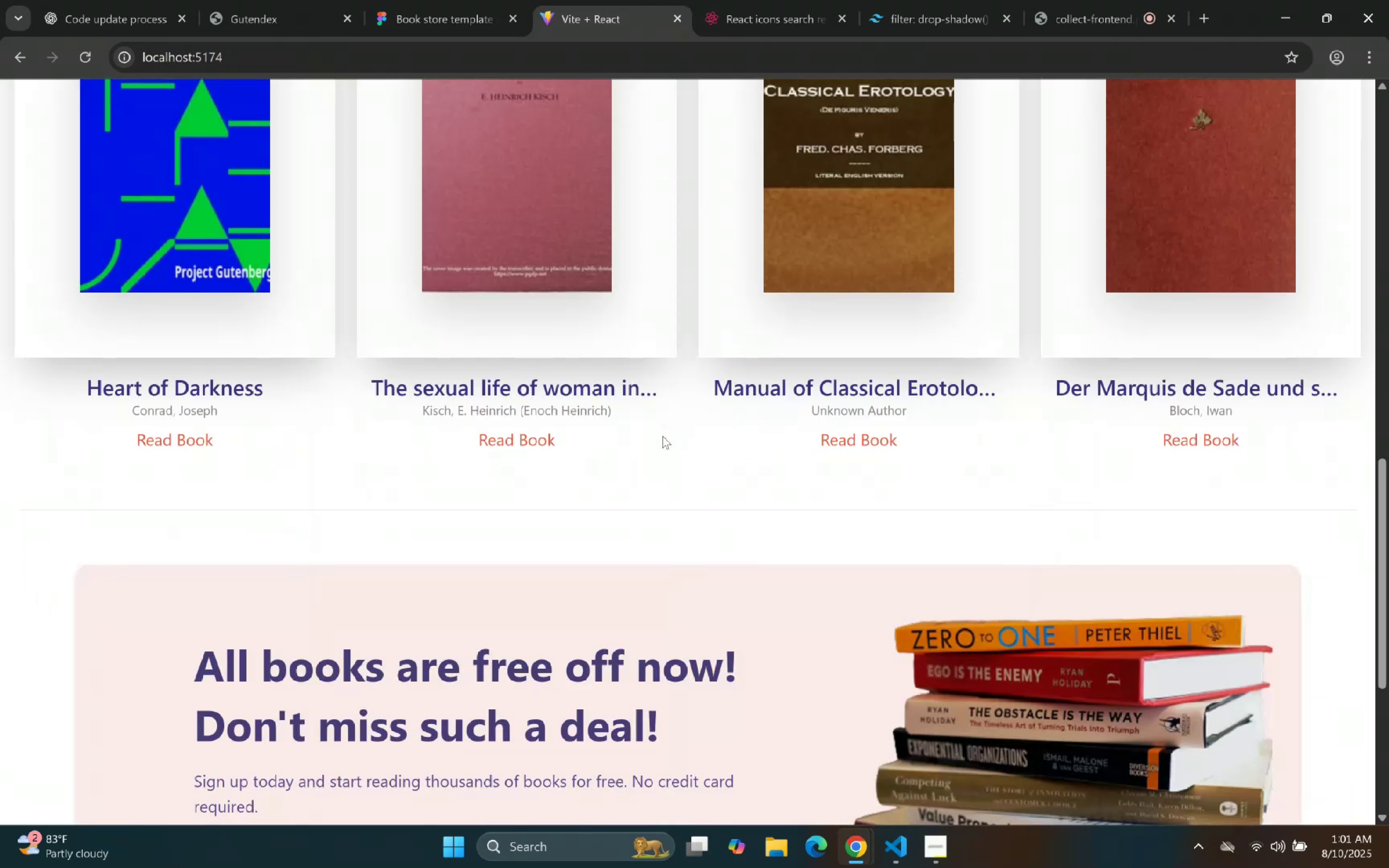 
scroll: coordinate [660, 435], scroll_direction: up, amount: 4.0
 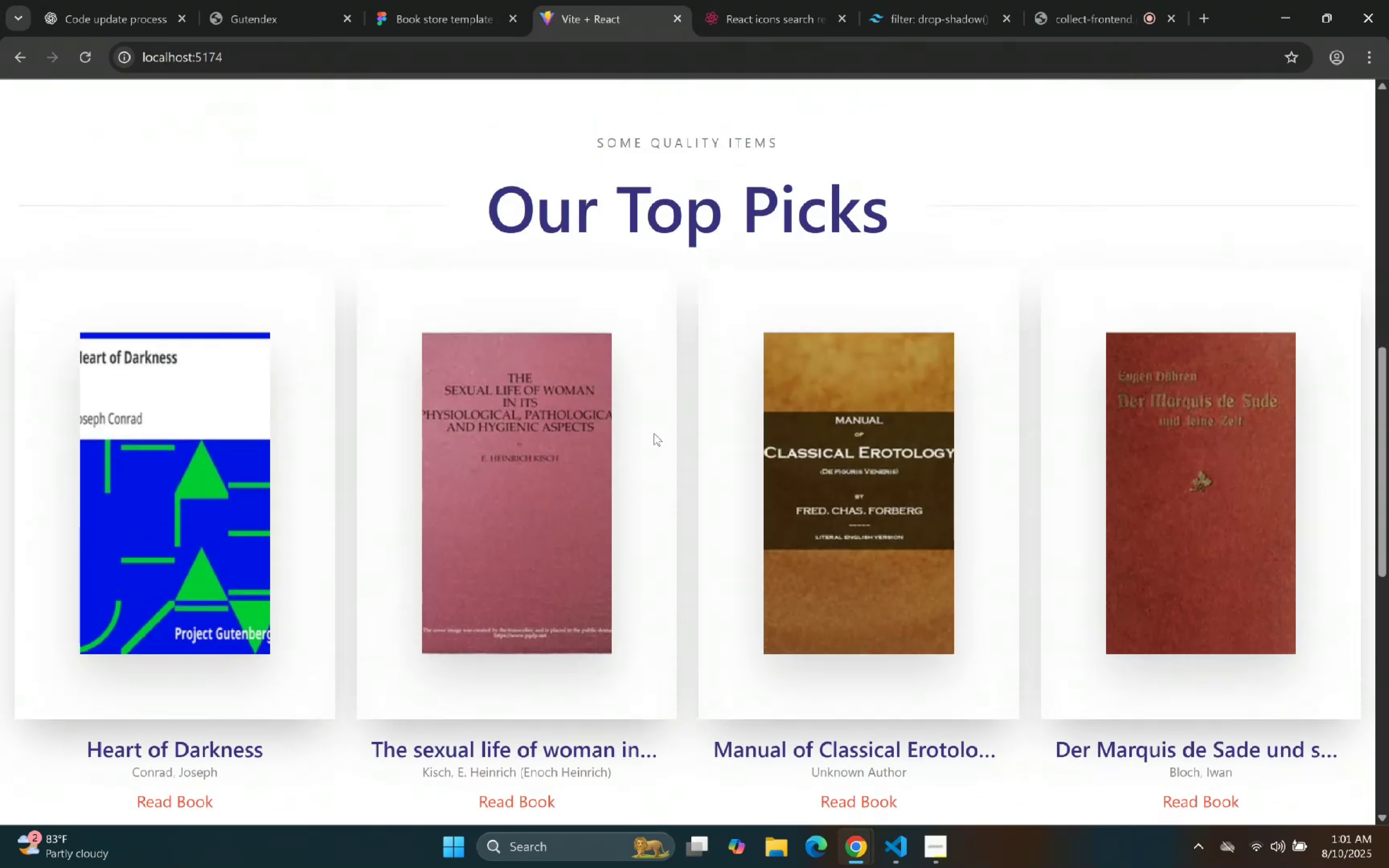 
scroll: coordinate [658, 434], scroll_direction: down, amount: 3.0
 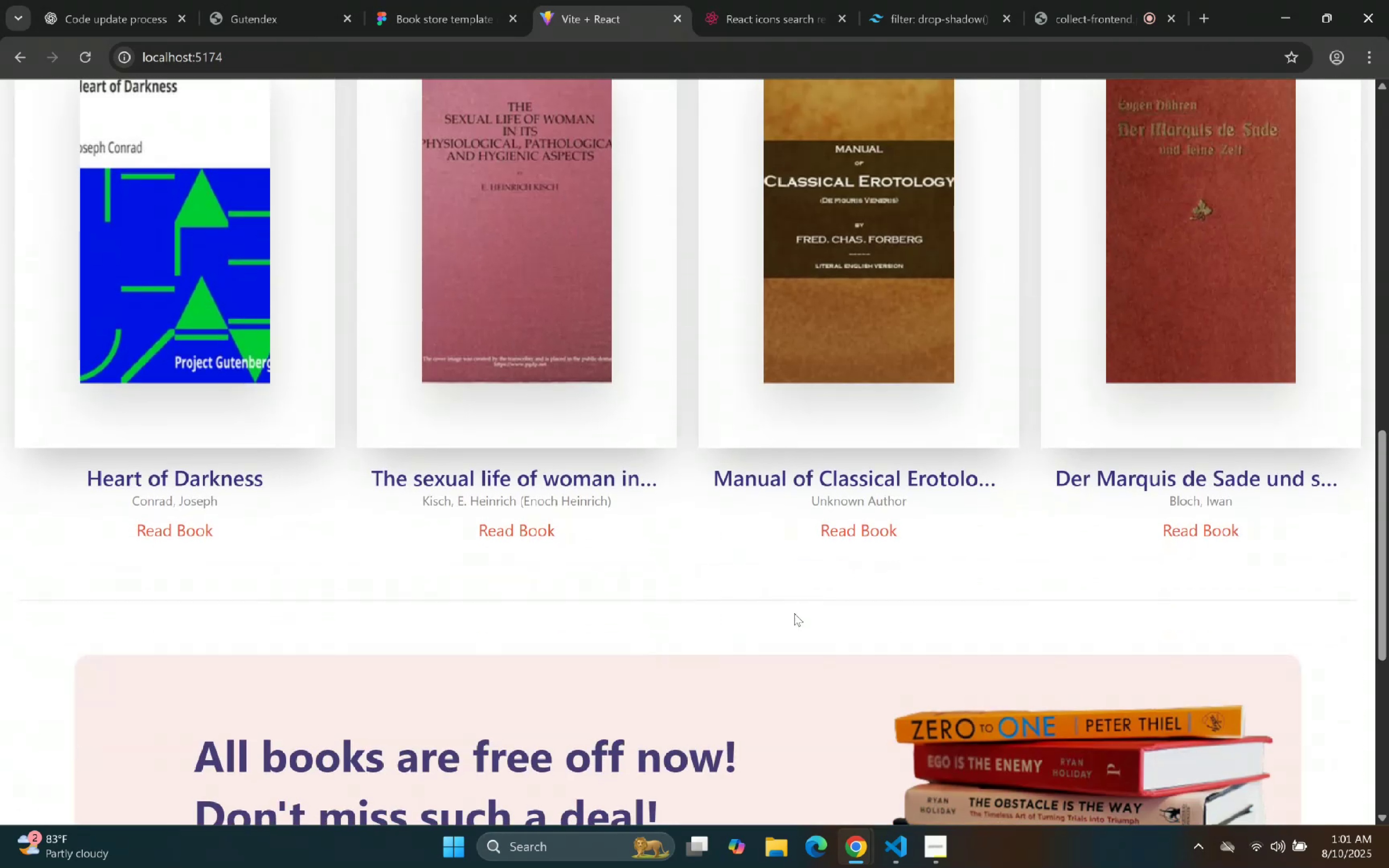 
scroll: coordinate [788, 536], scroll_direction: up, amount: 1.0
 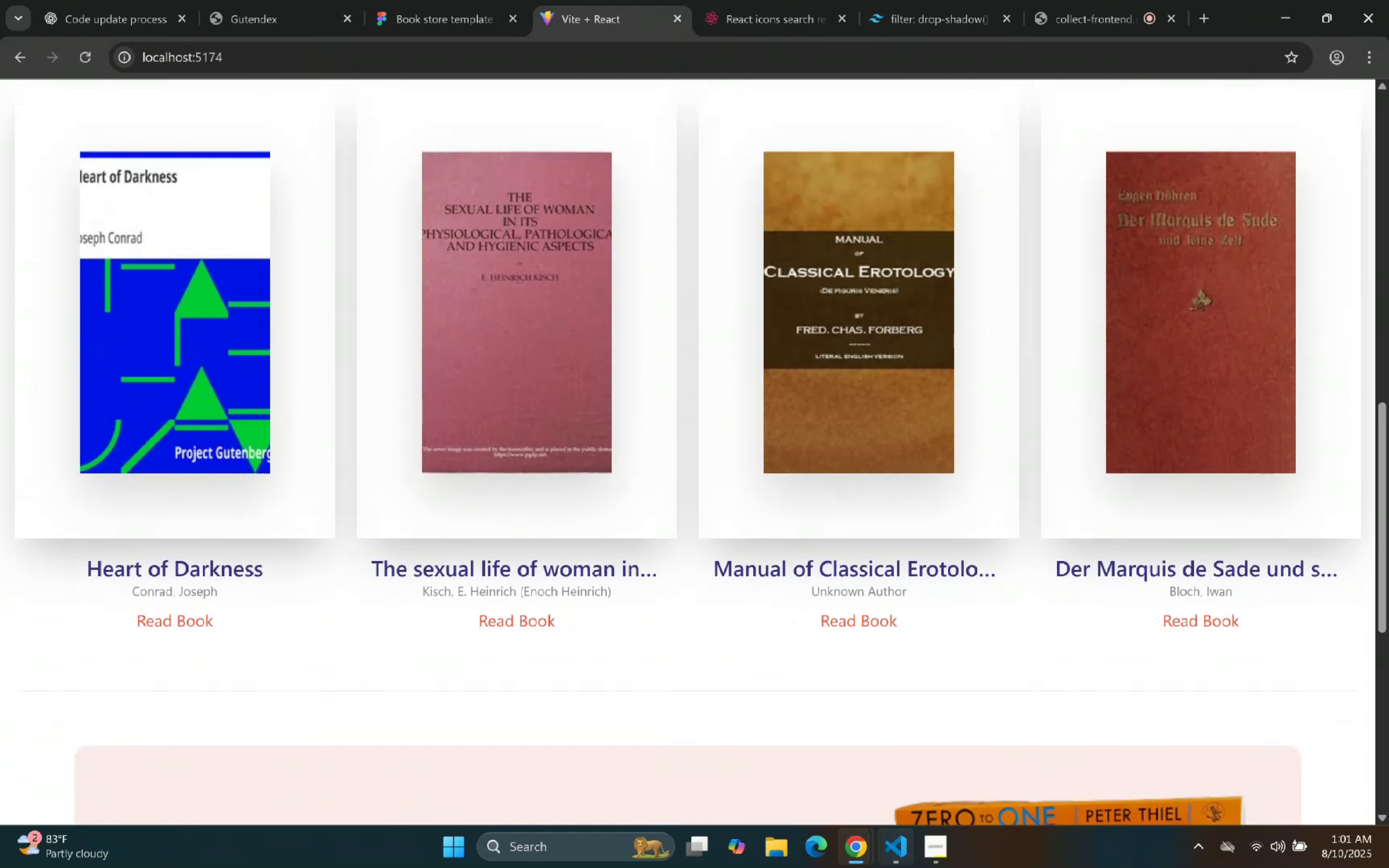 
left_click([893, 867])
 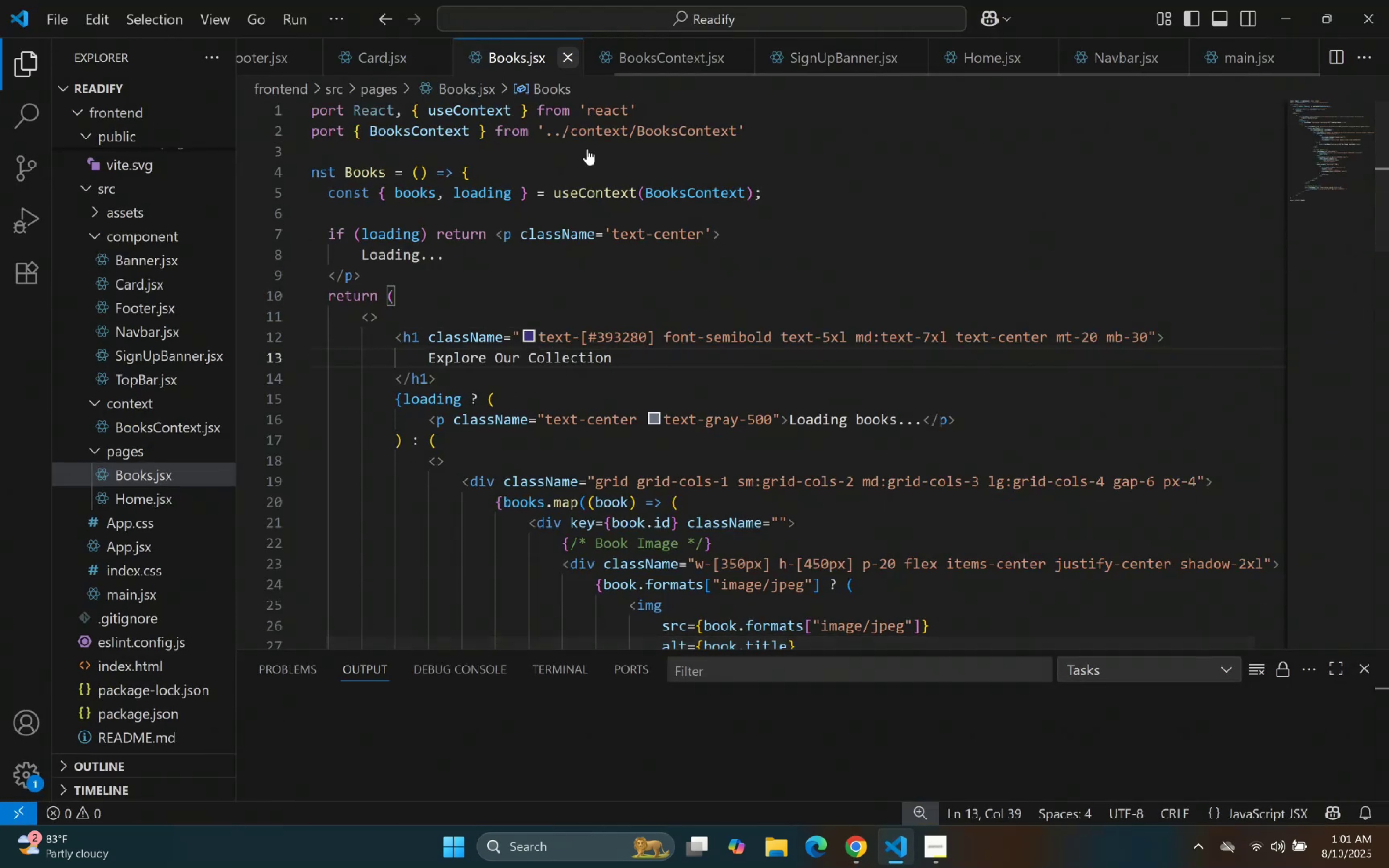 
left_click([392, 56])
 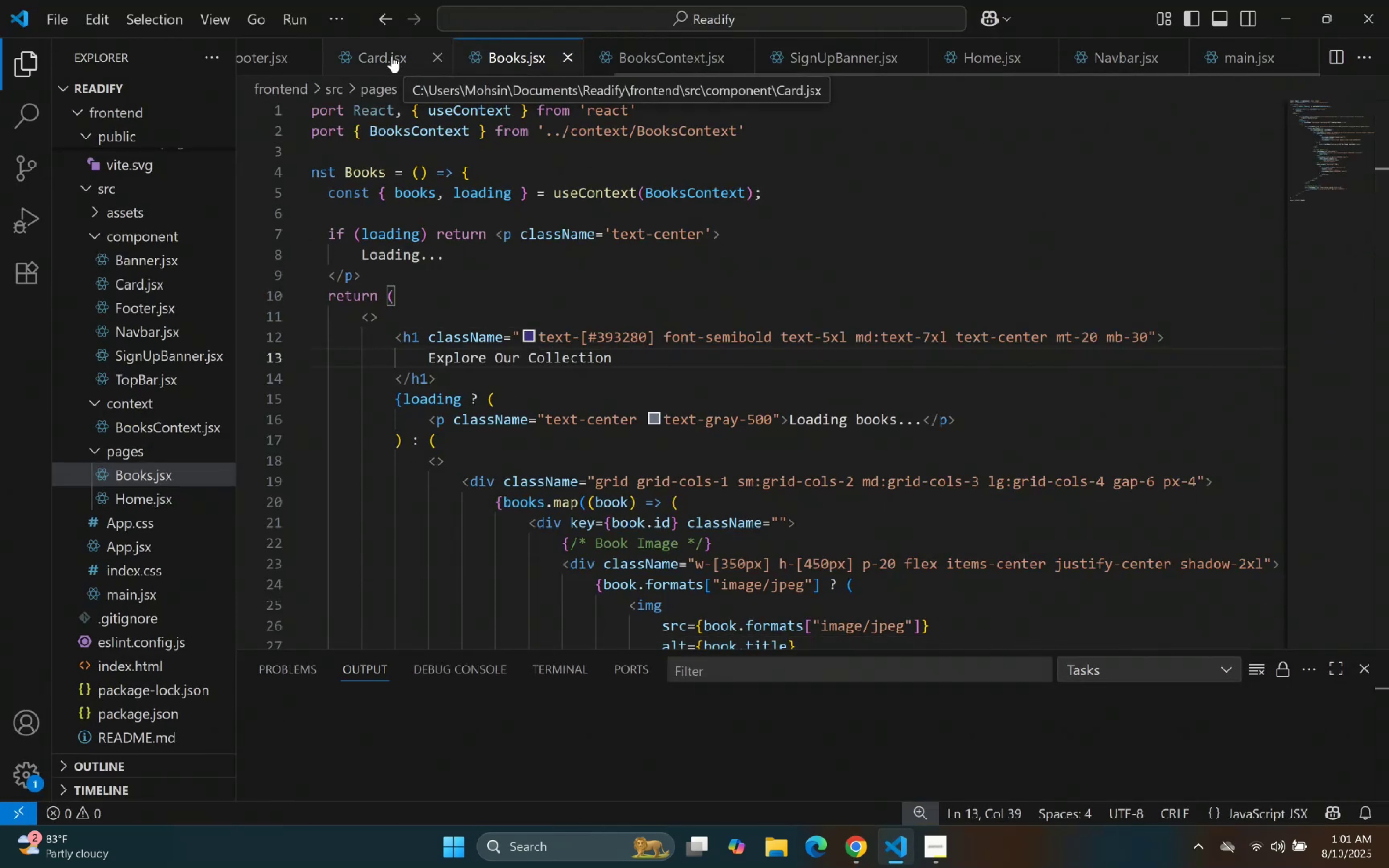 
scroll: coordinate [710, 219], scroll_direction: down, amount: 1.0
 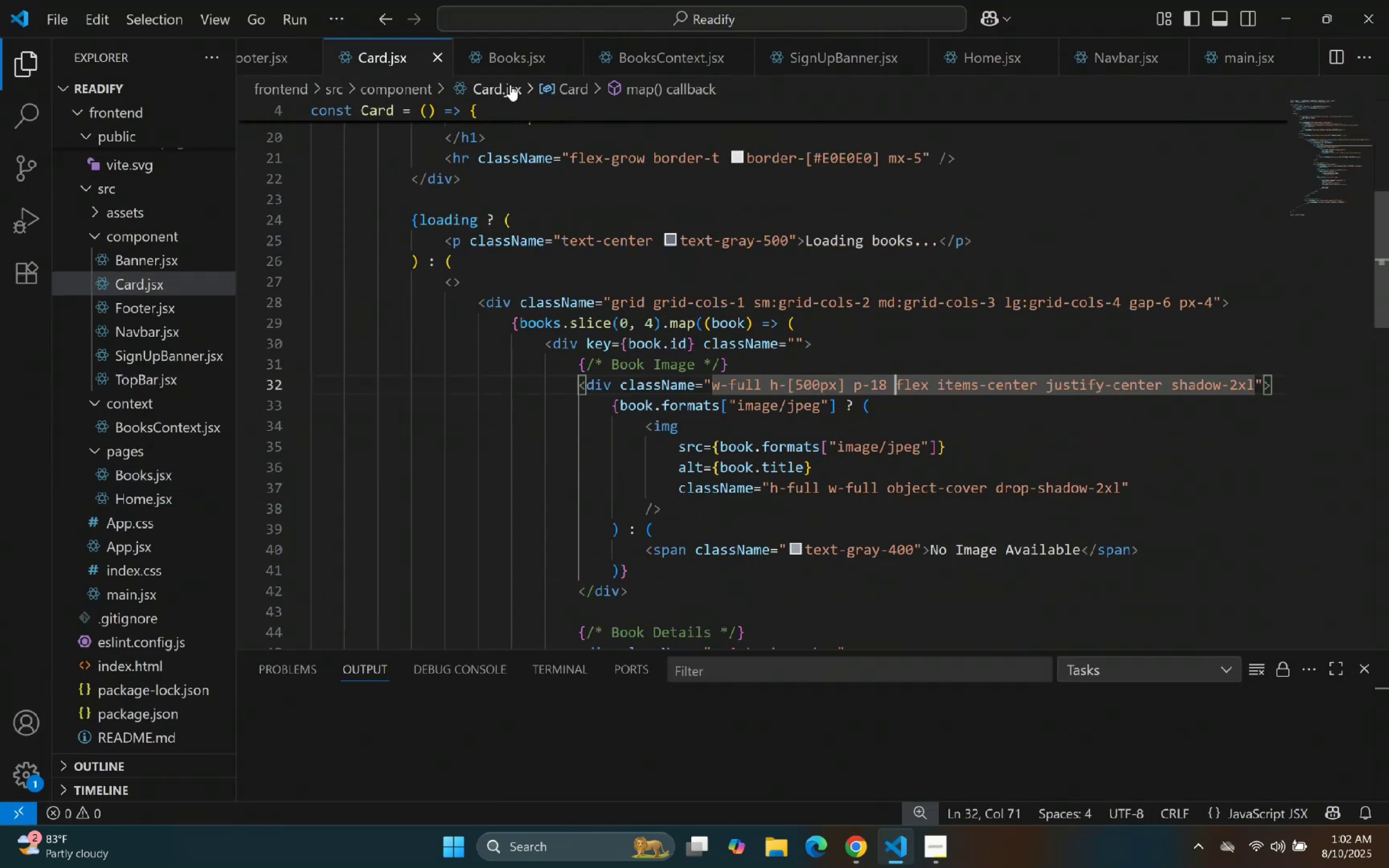 
left_click([493, 61])
 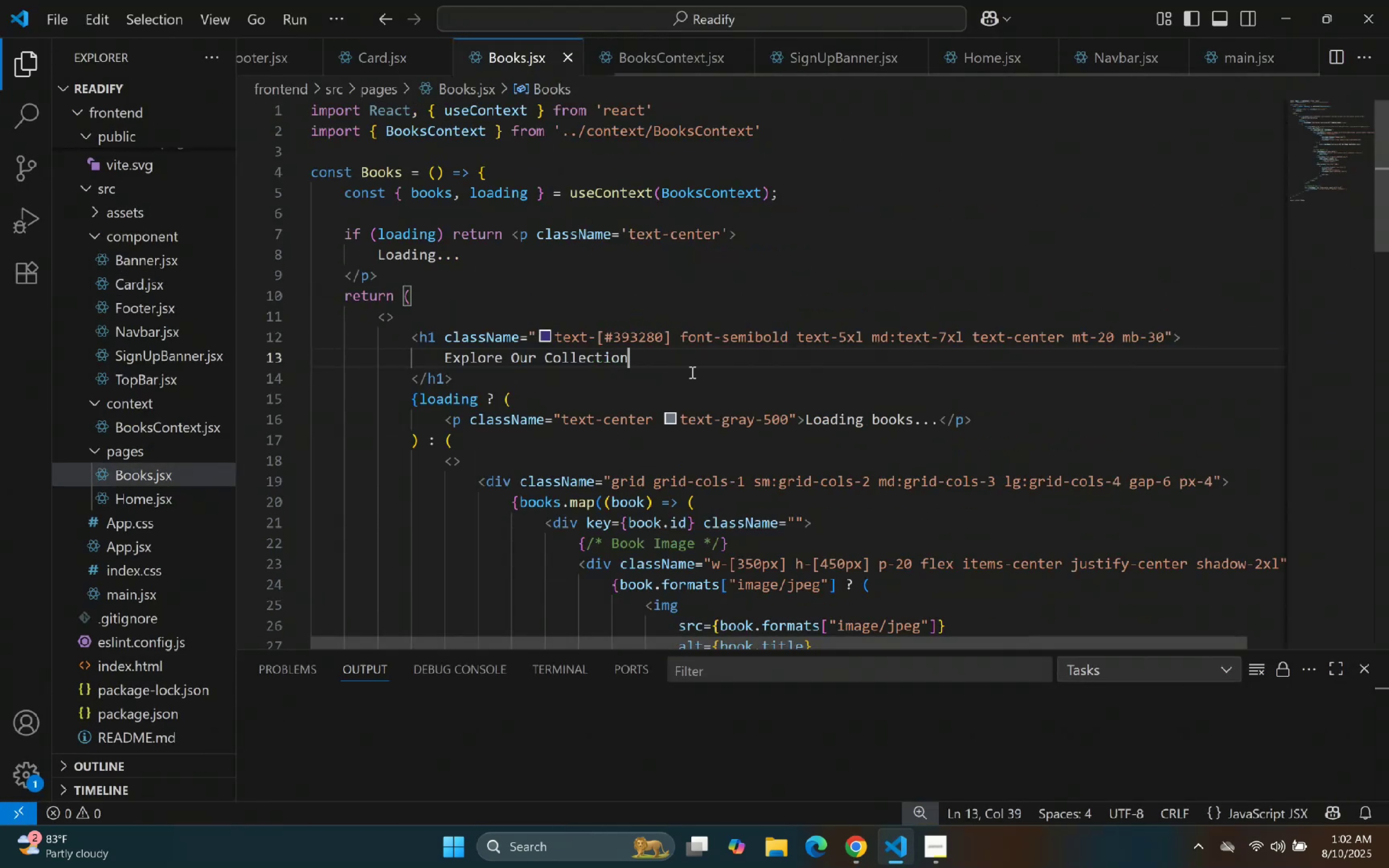 
left_click([845, 444])
 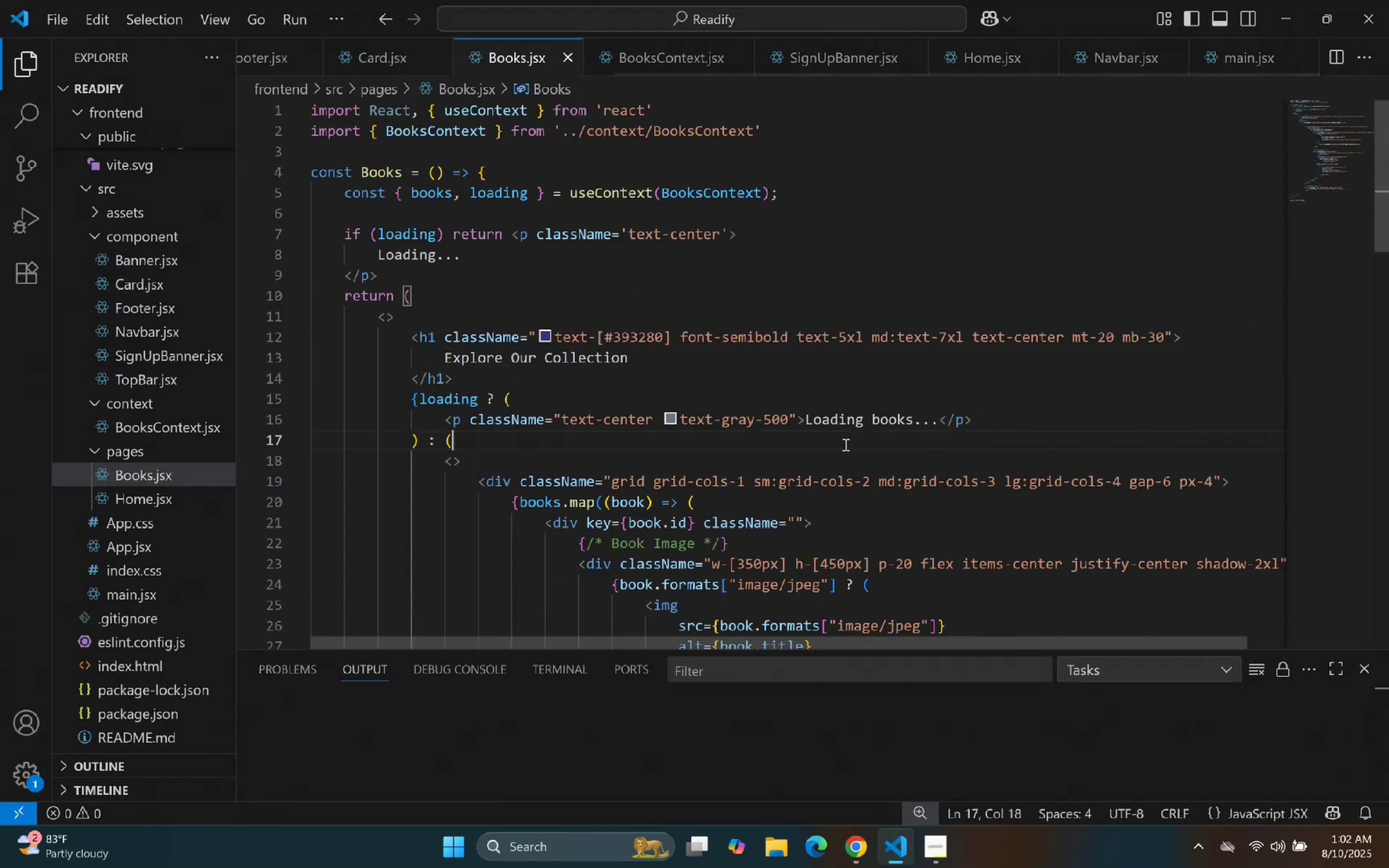 
scroll: coordinate [847, 406], scroll_direction: down, amount: 3.0
 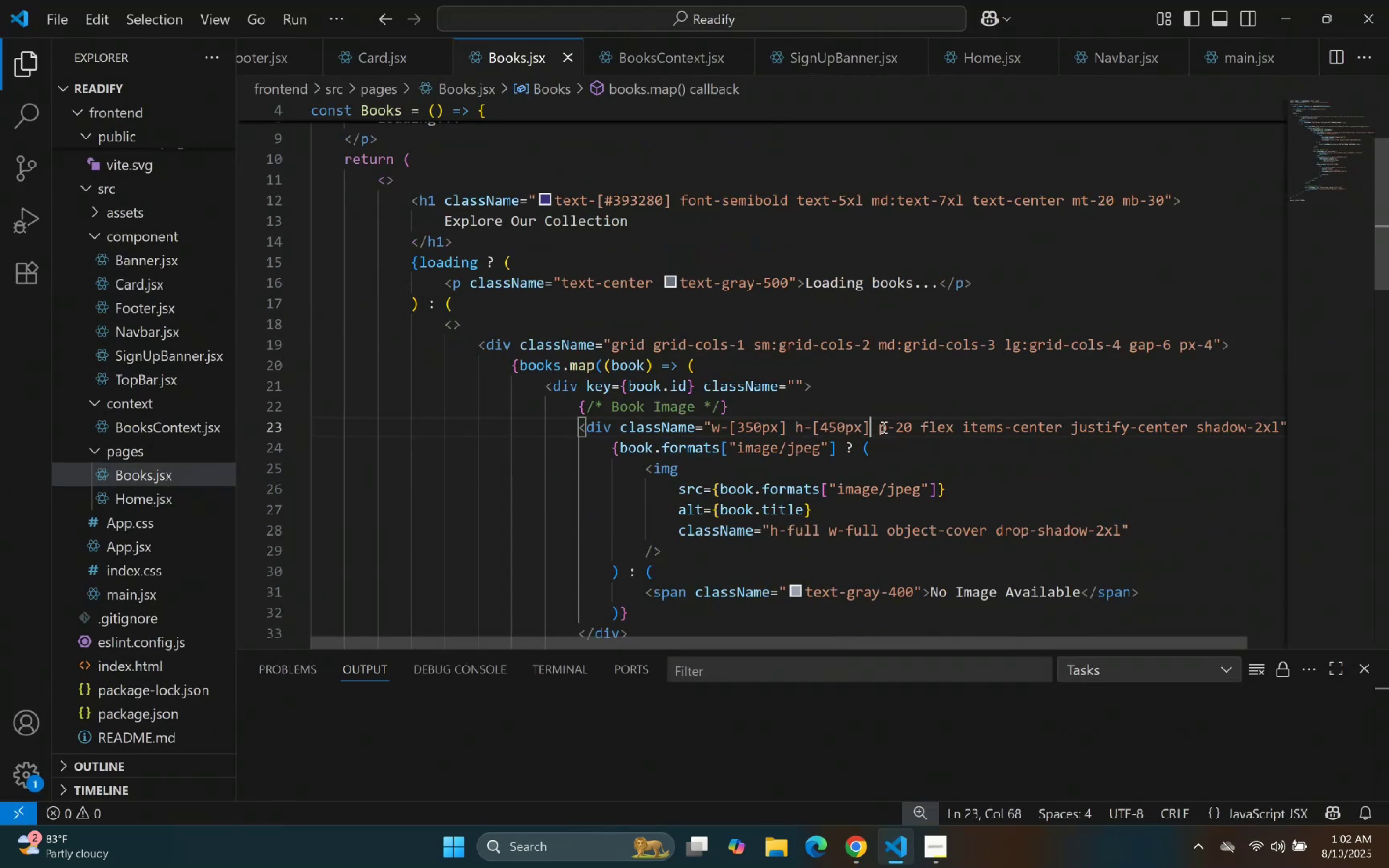 
left_click_drag(start_coordinate=[914, 425], to_coordinate=[709, 432])
 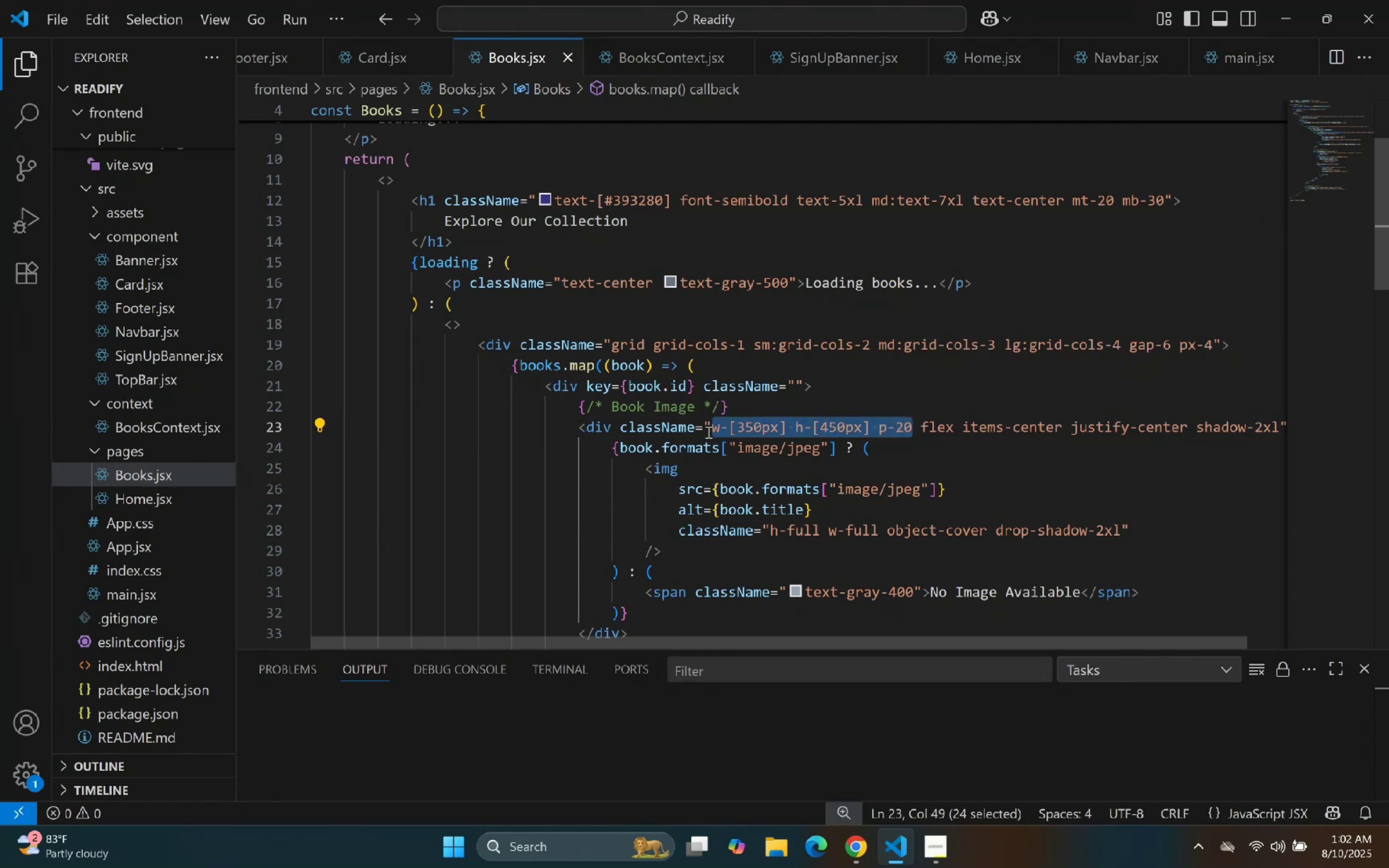 
key(Control+C)
 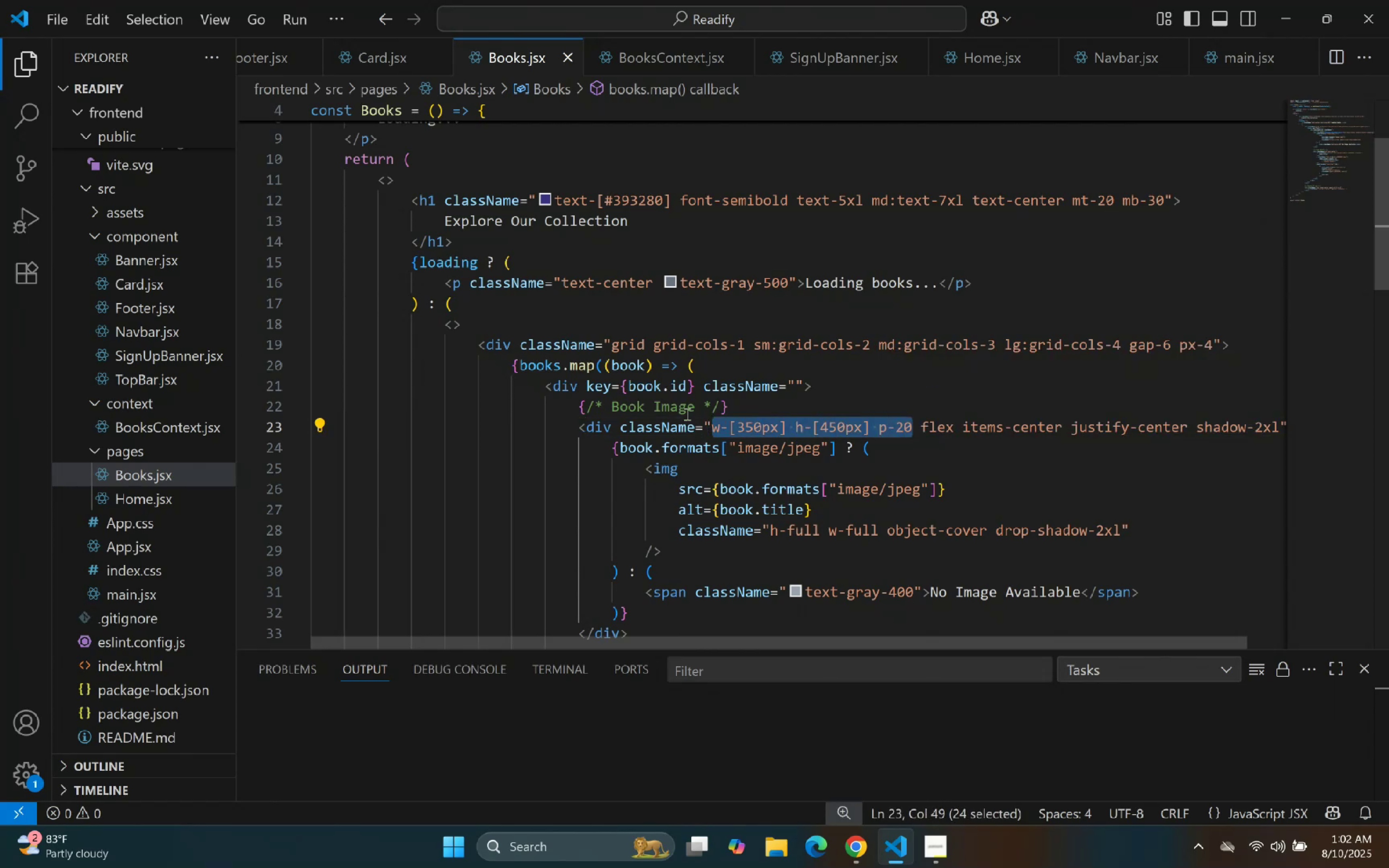 
key(Control+C)
 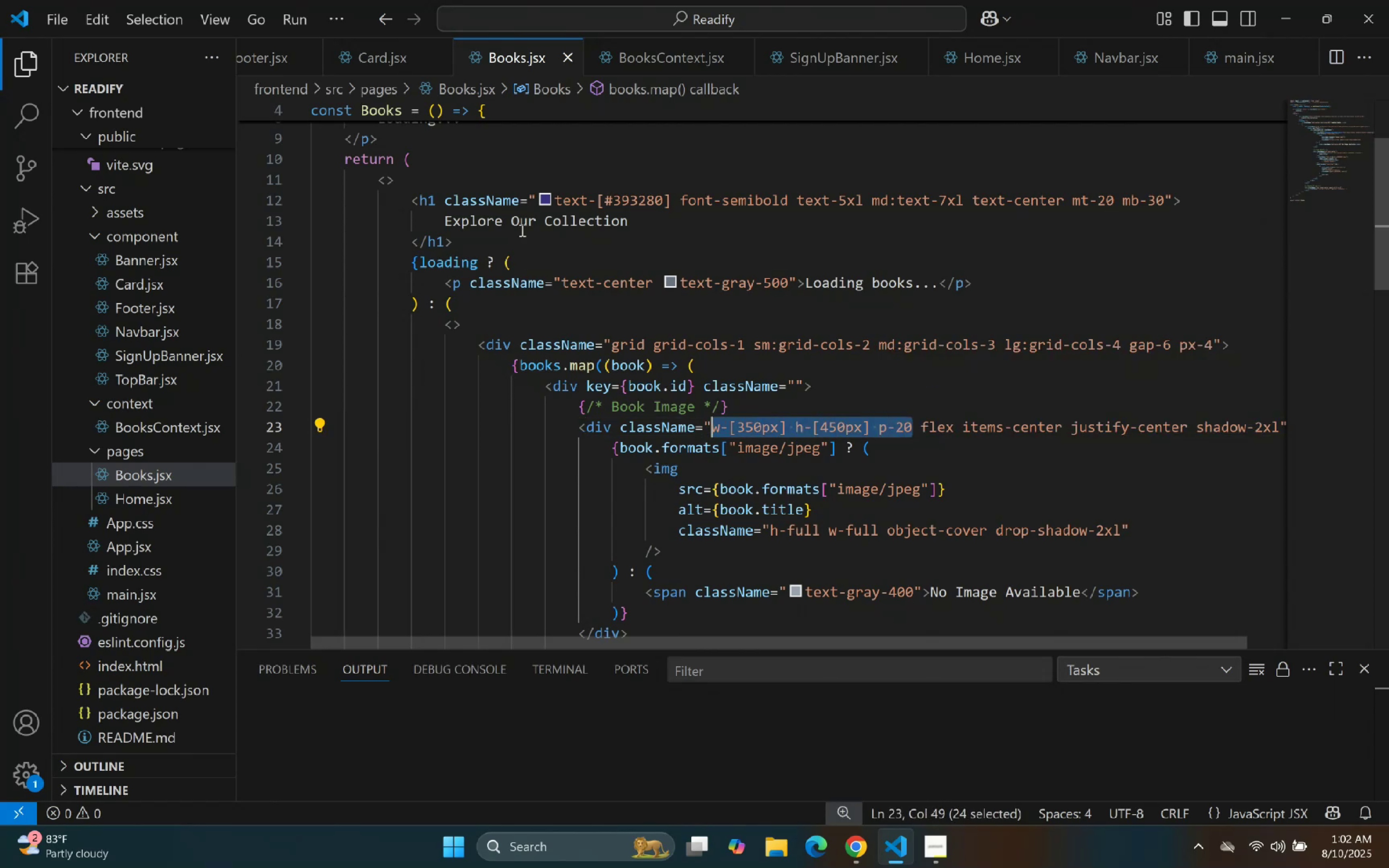 
key(Control+C)
 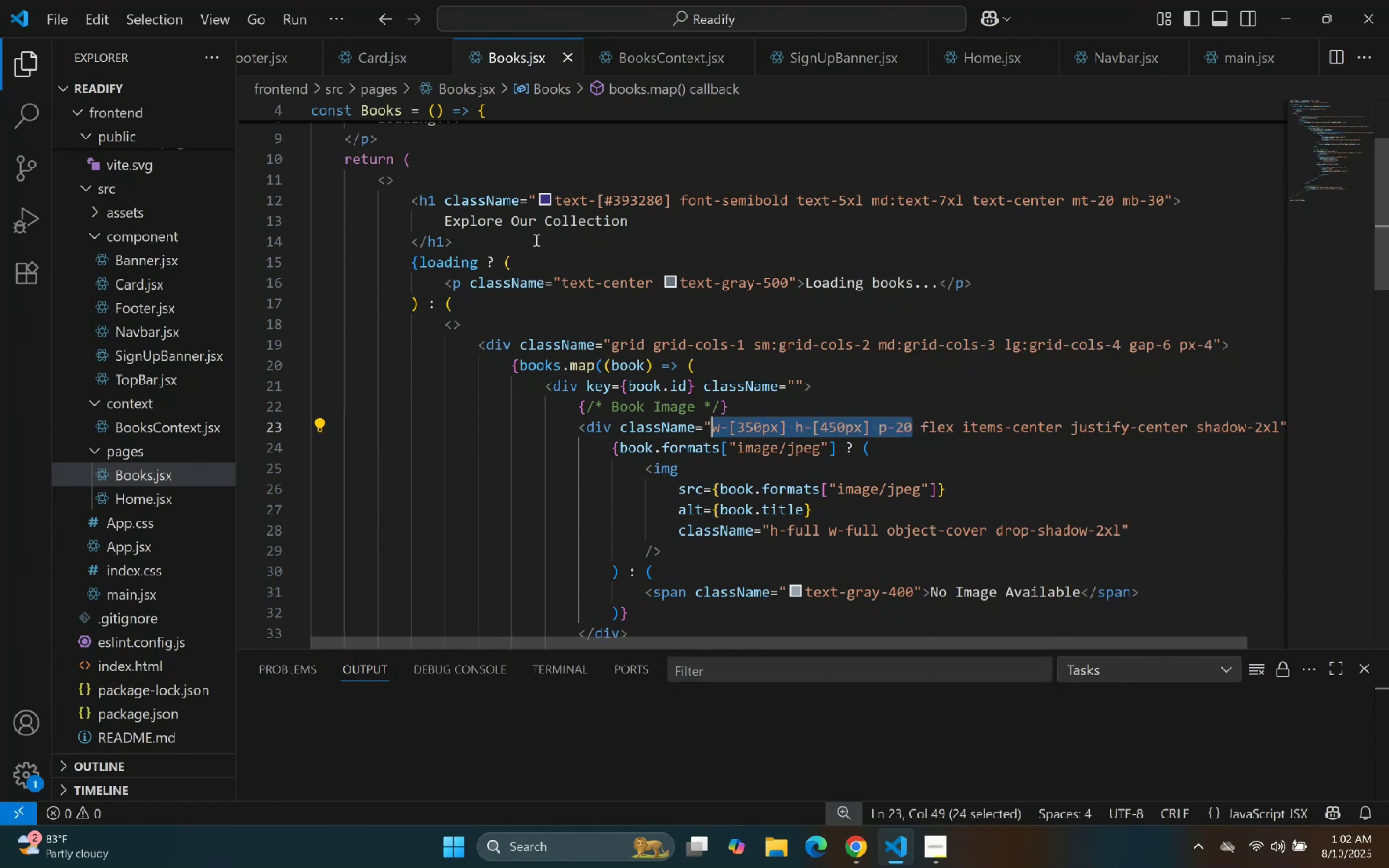 
key(Control+C)
 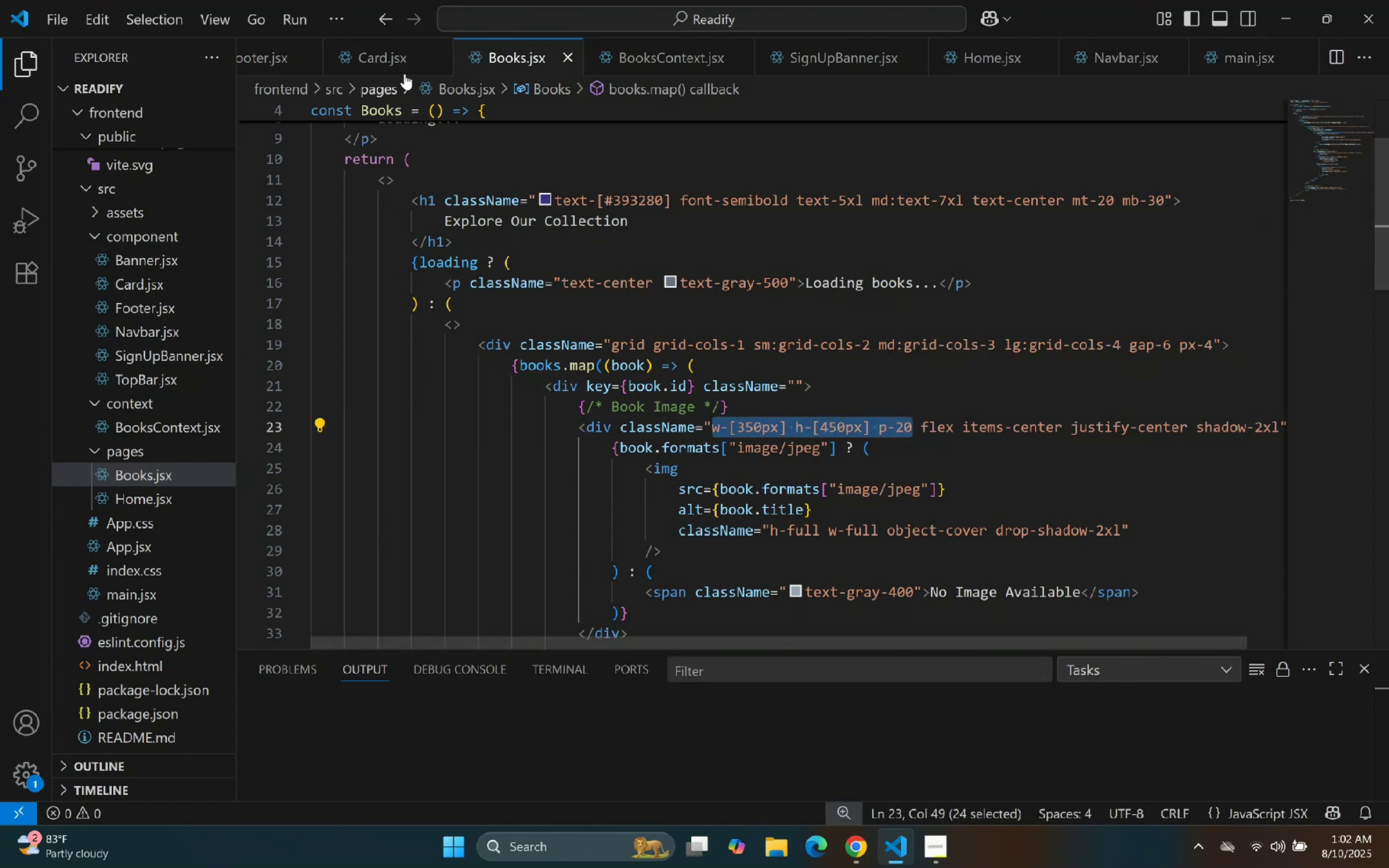 
left_click([404, 72])
 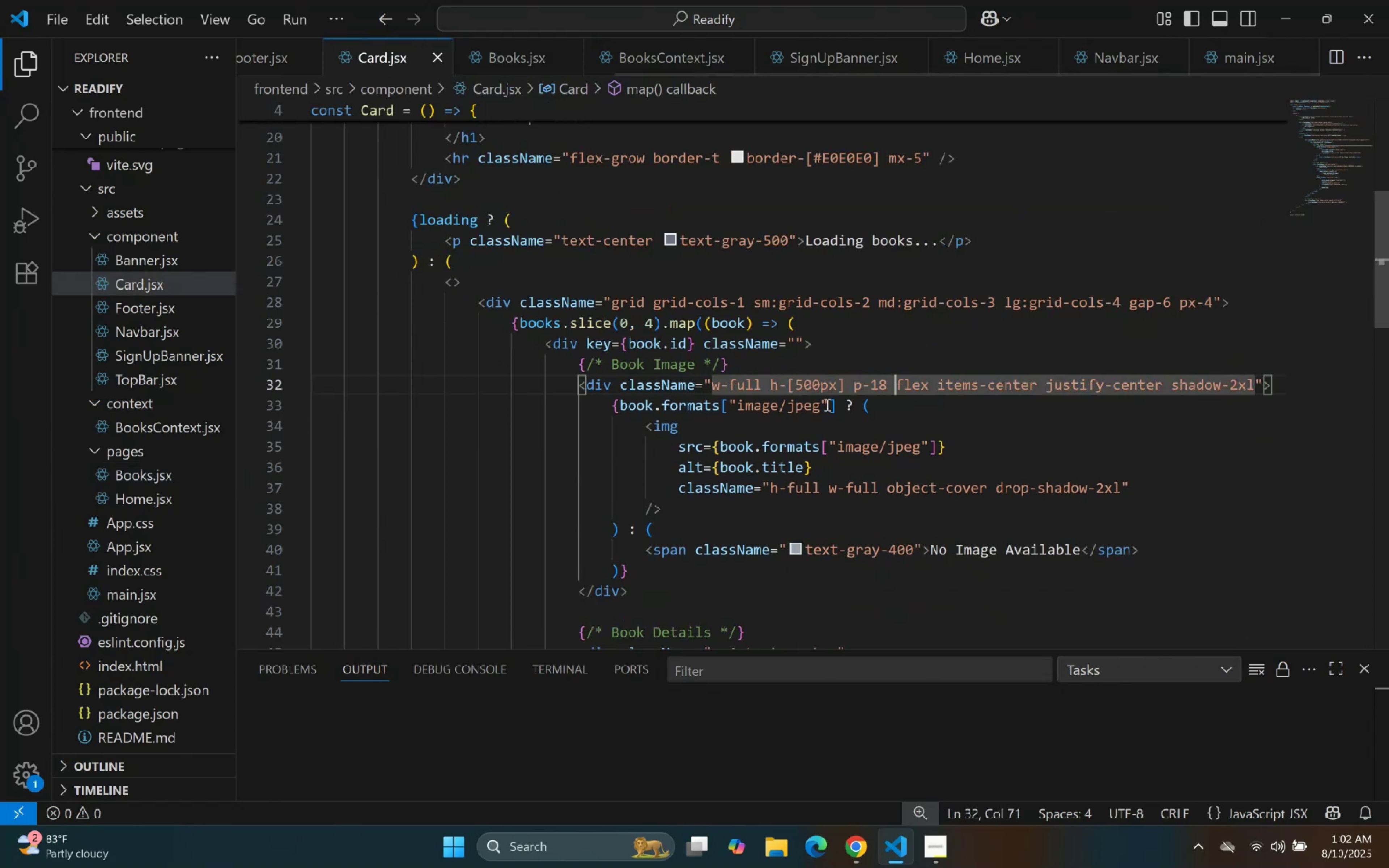 
left_click([916, 410])
 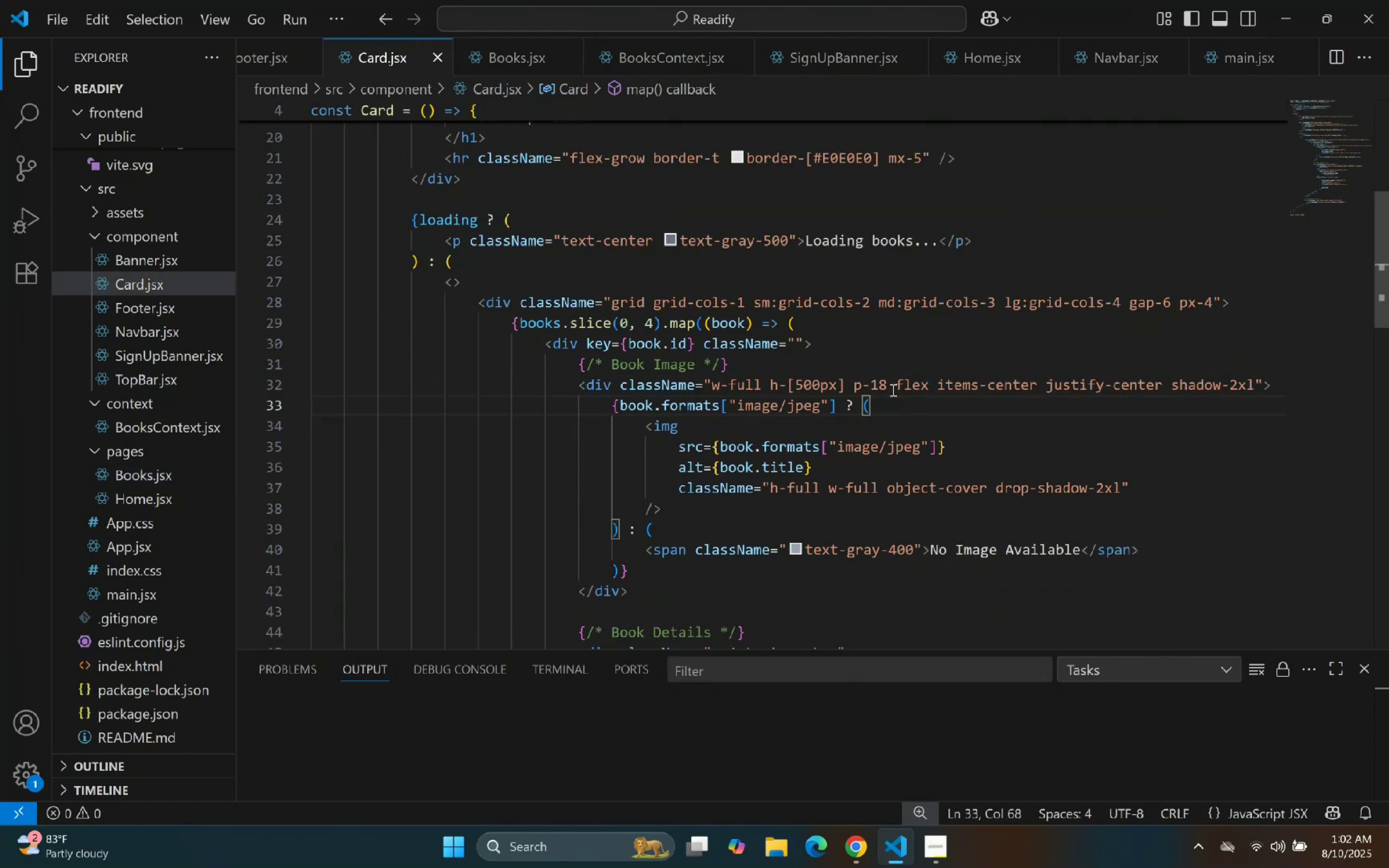 
left_click_drag(start_coordinate=[888, 384], to_coordinate=[709, 386])
 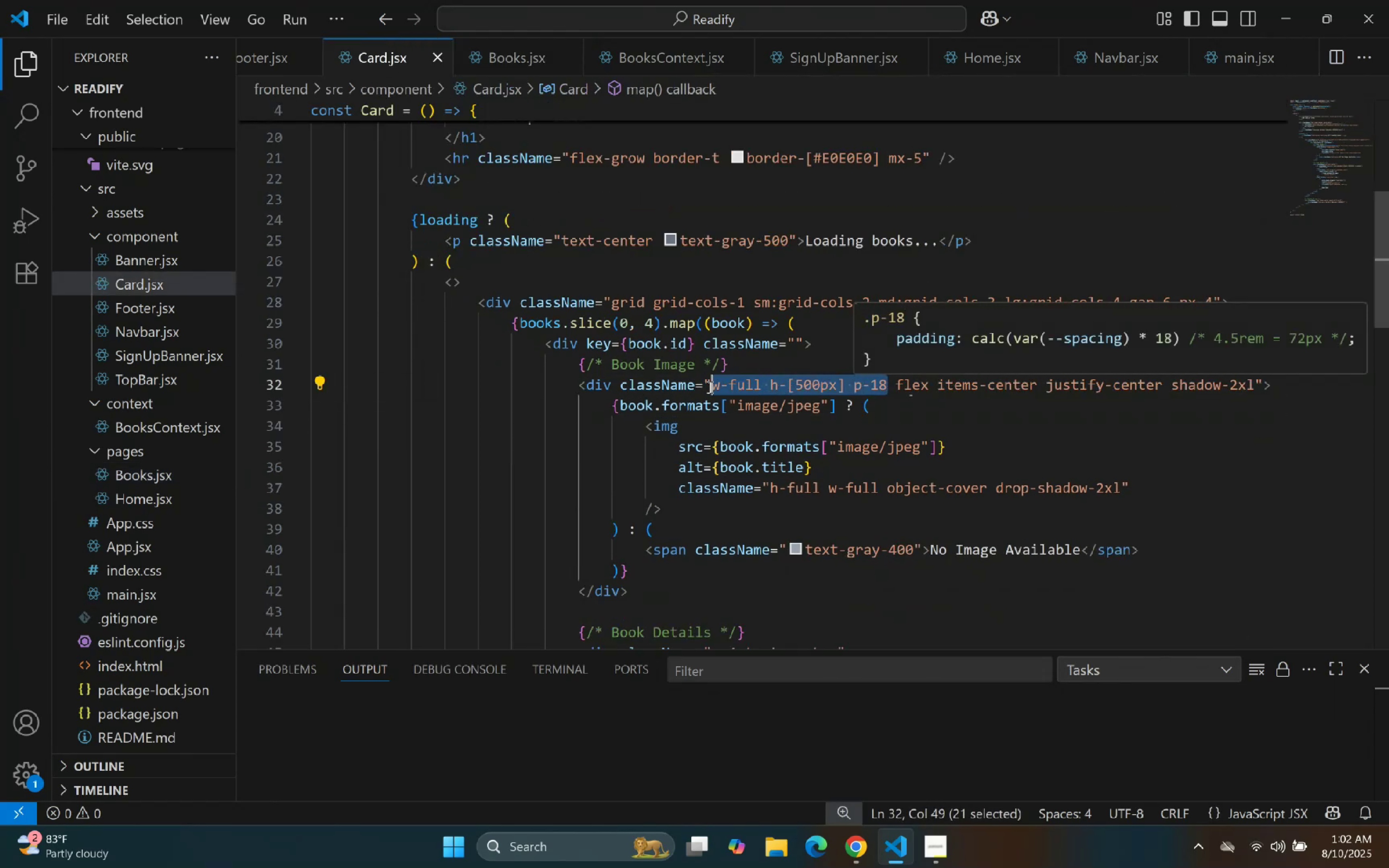 
key(Control+V)
 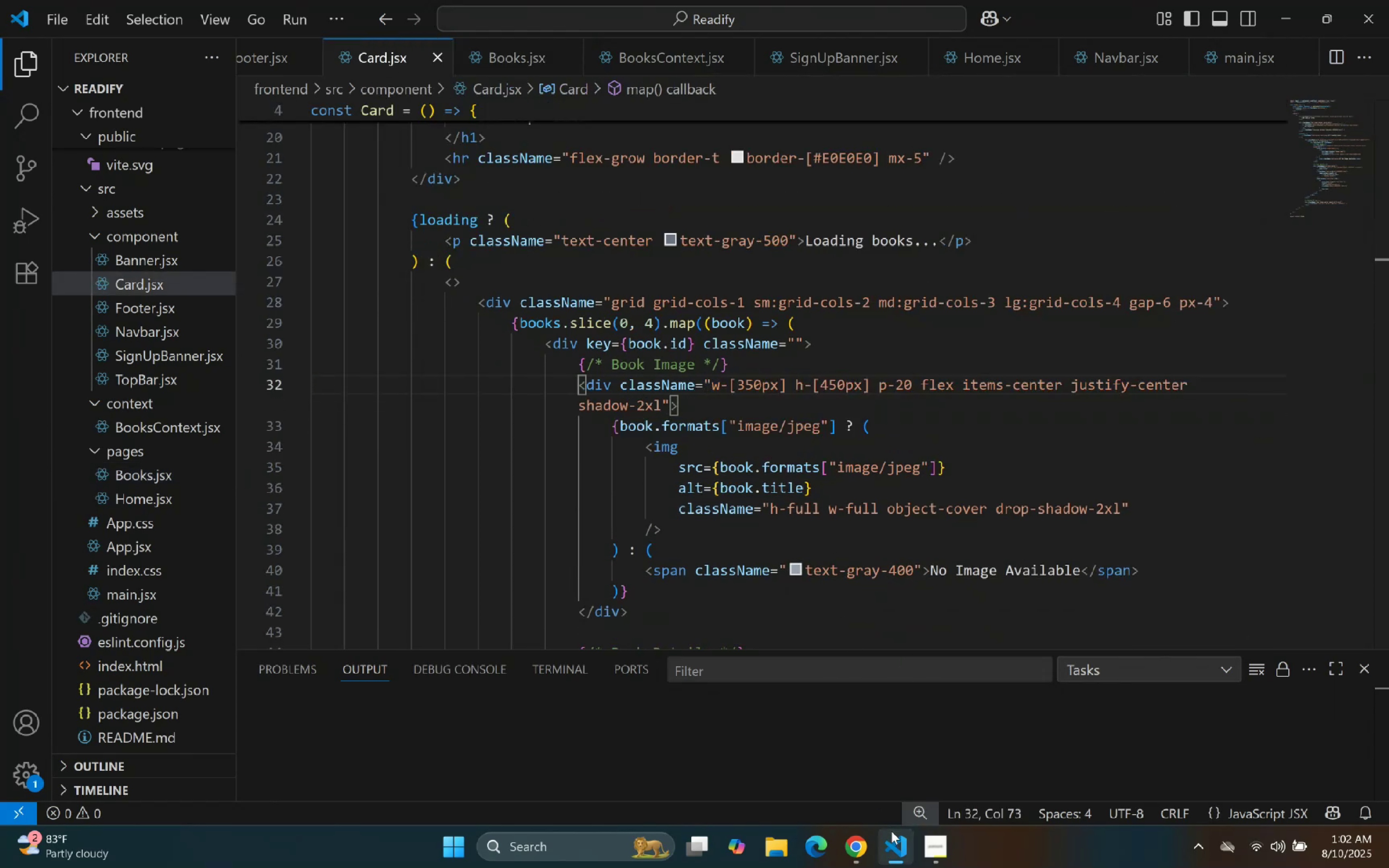 
scroll: coordinate [703, 360], scroll_direction: none, amount: 0.0
 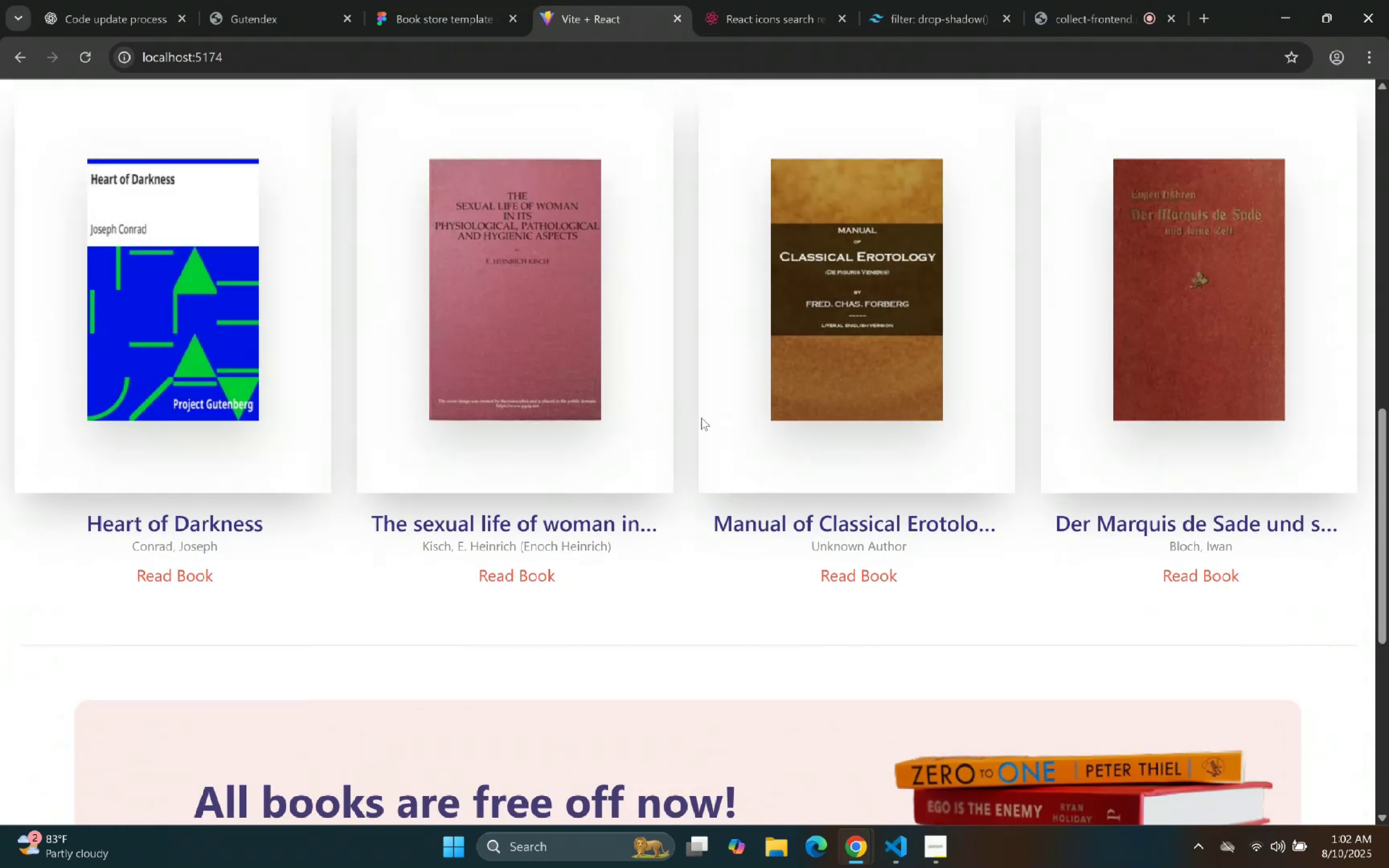 
scroll: coordinate [508, 342], scroll_direction: up, amount: 15.0
 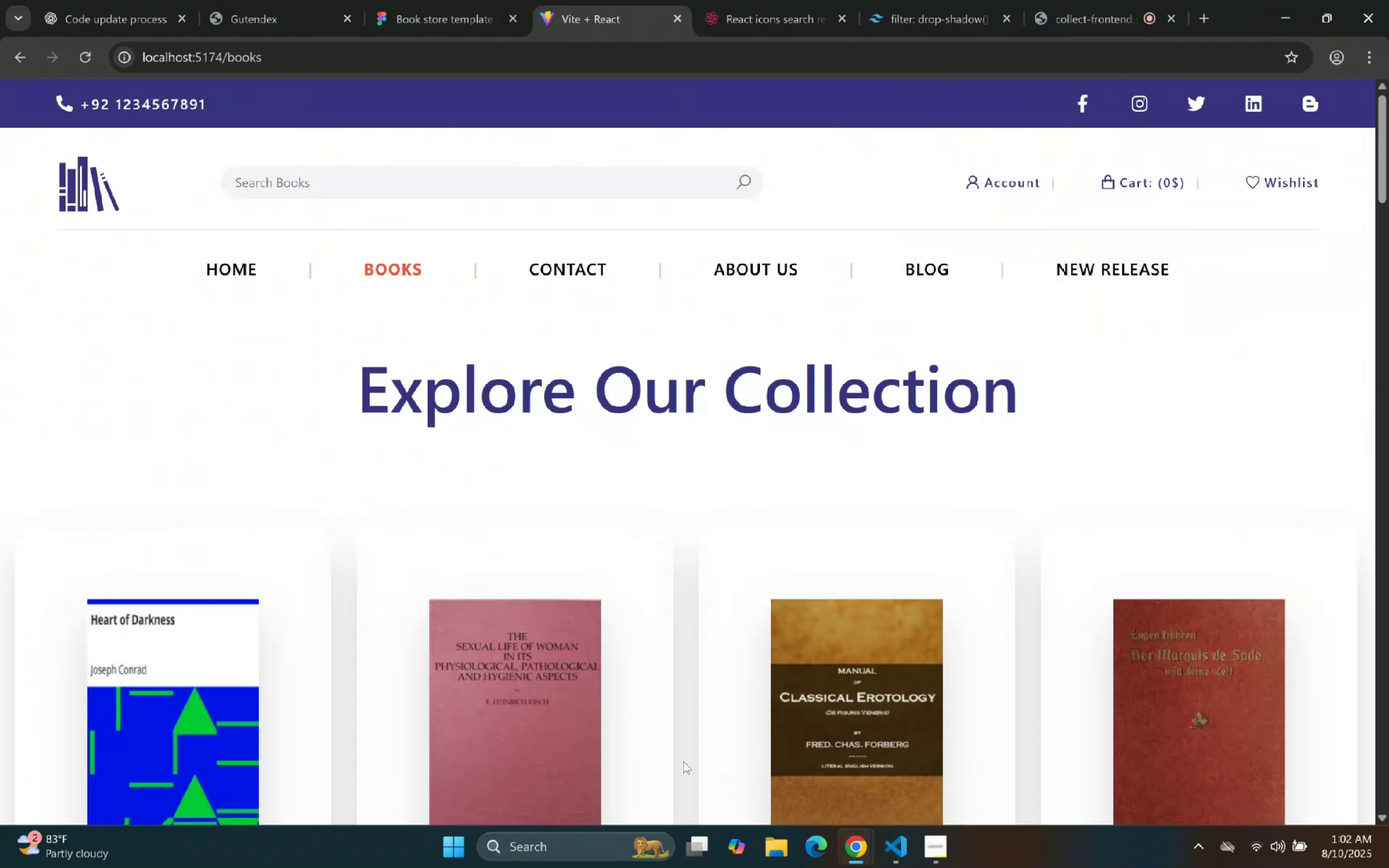 
scroll: coordinate [491, 427], scroll_direction: down, amount: 69.0
 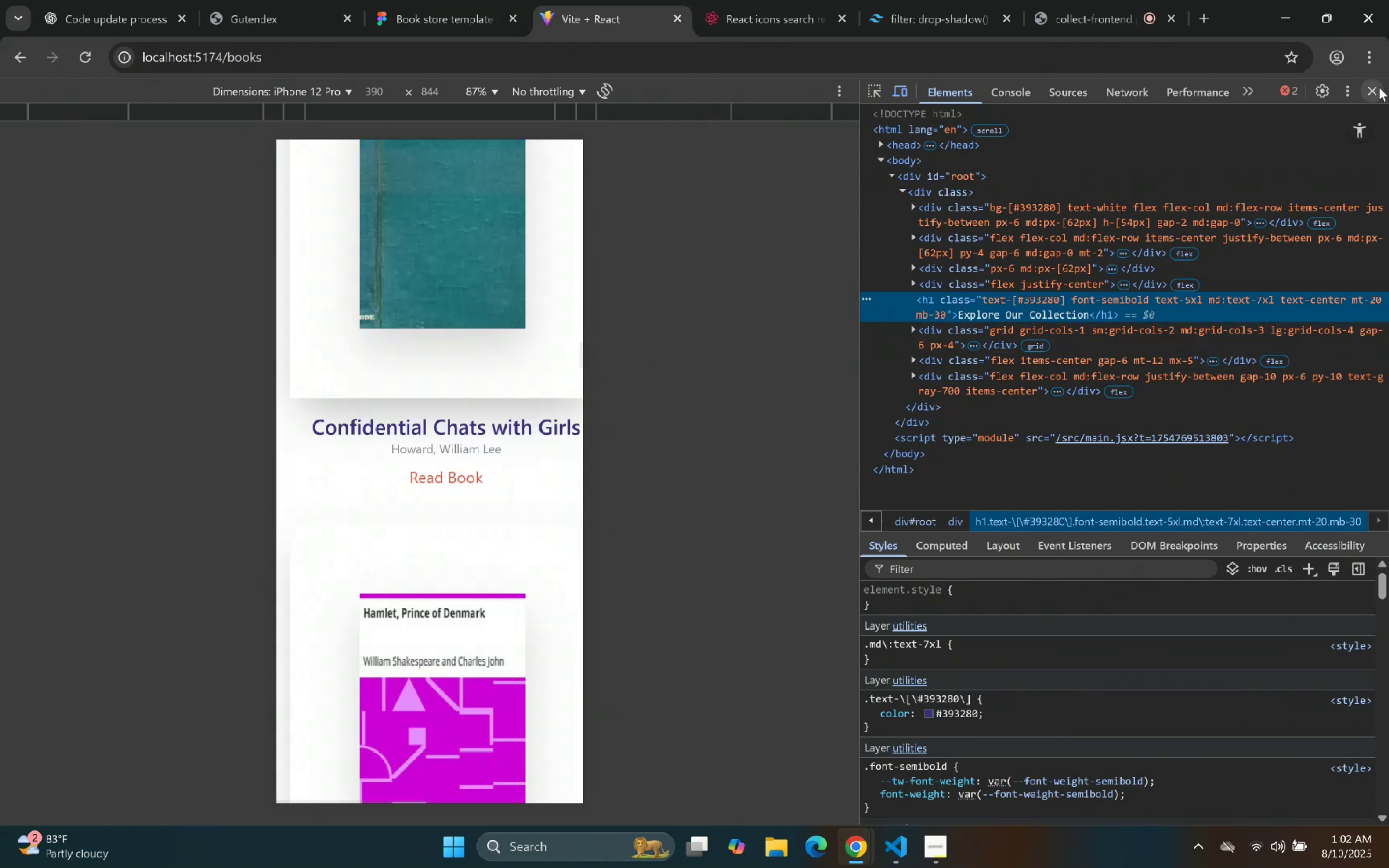 
left_click([1379, 88])
 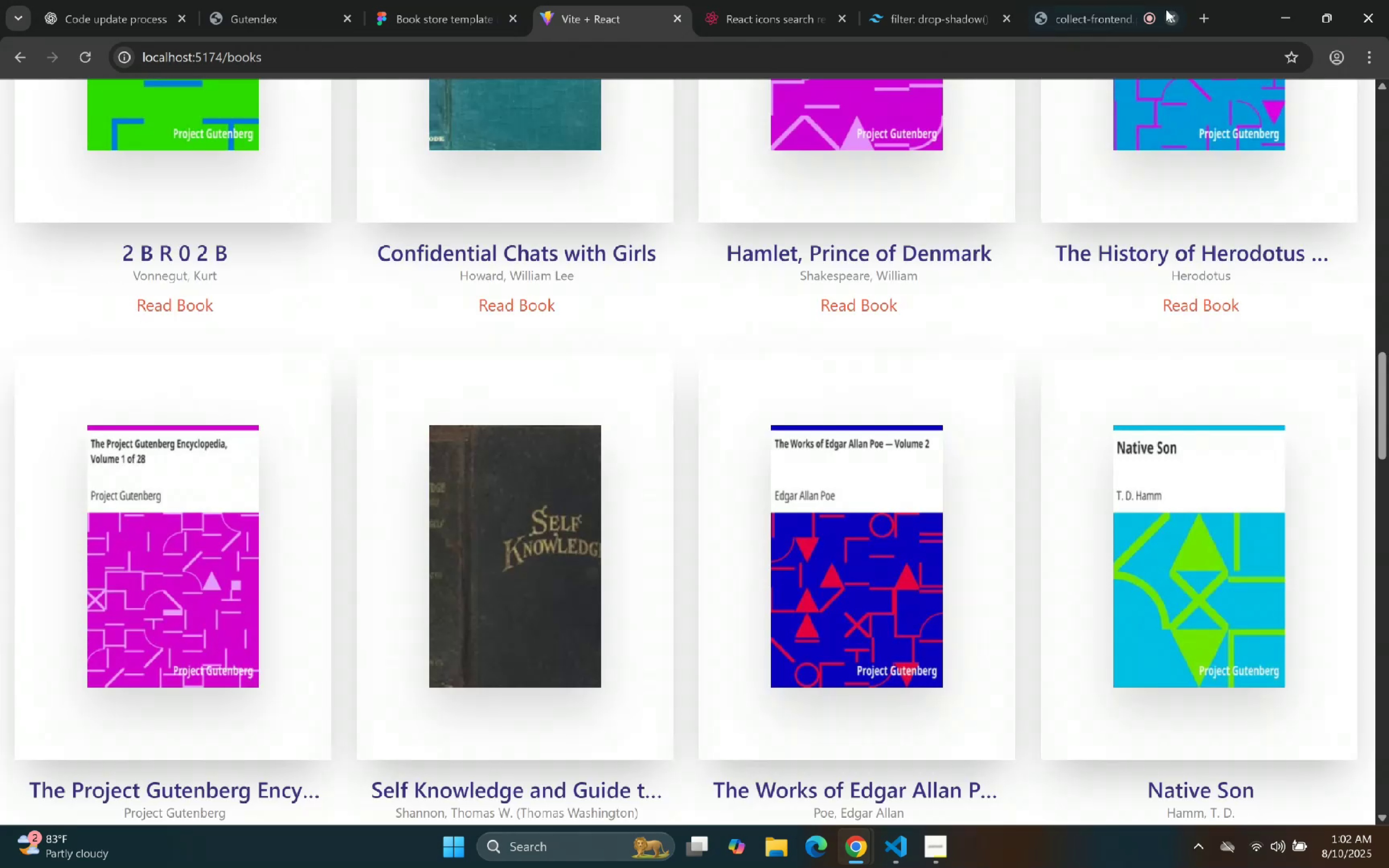 
left_click([1109, 1])
 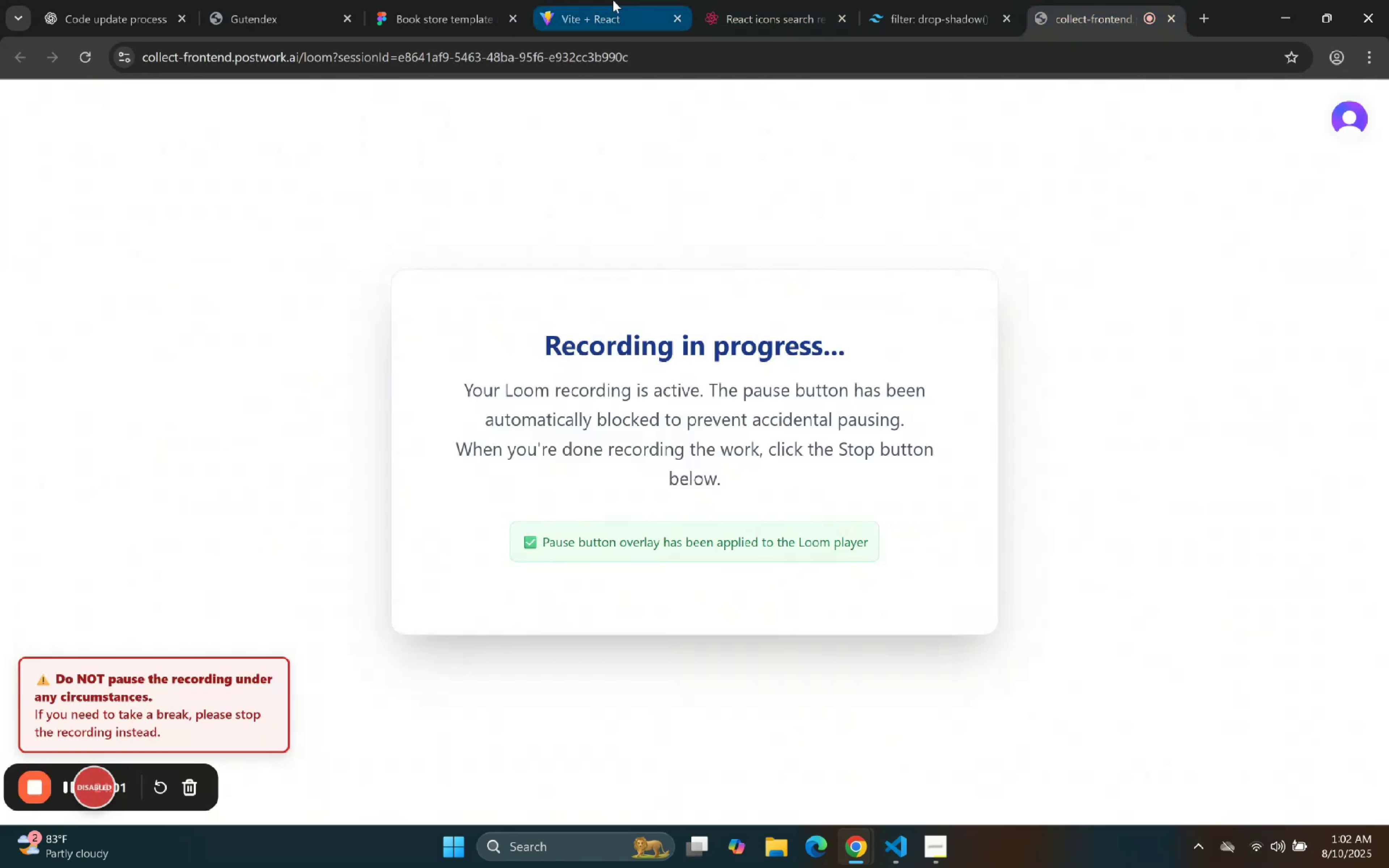 
left_click([609, 0])
 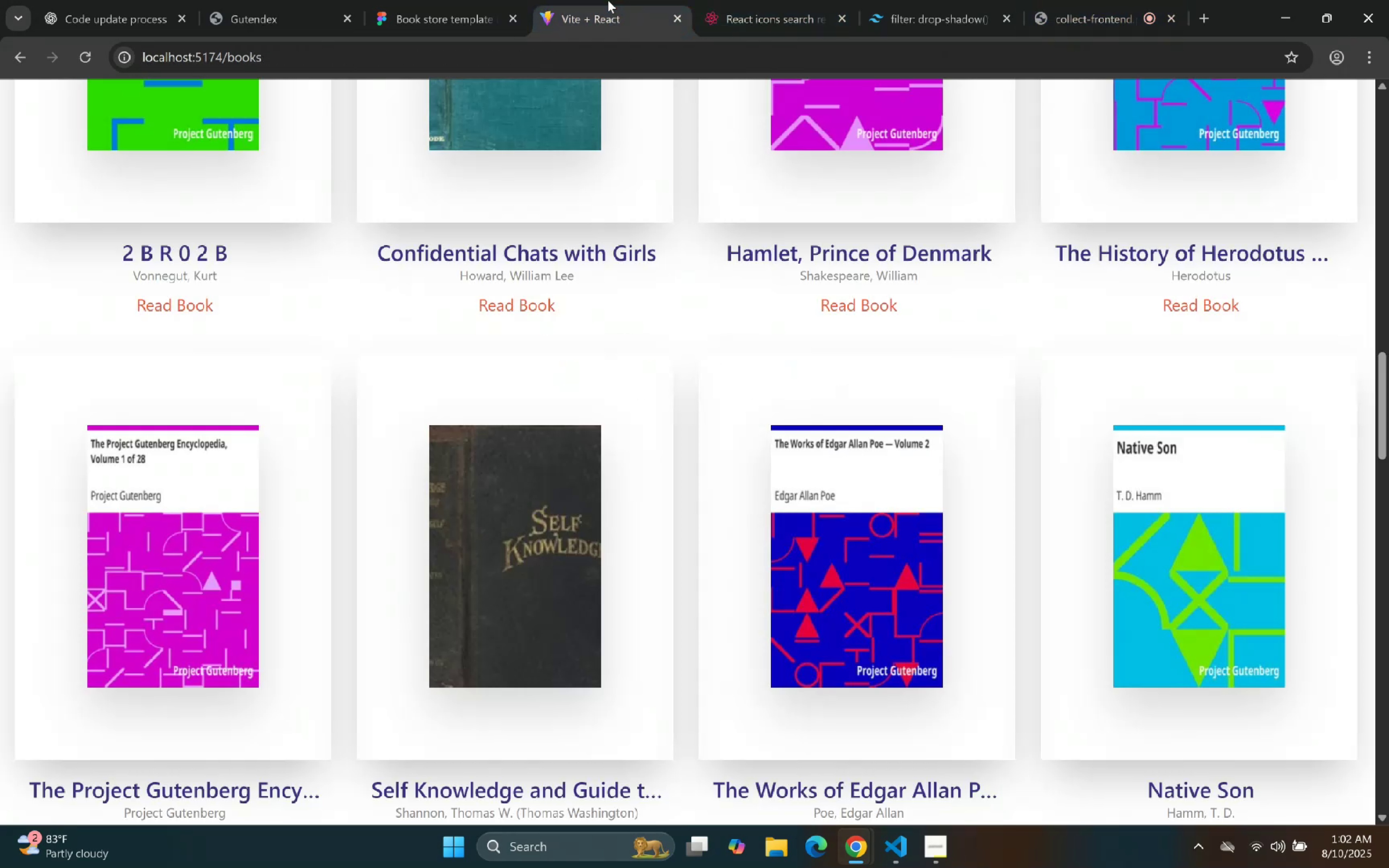 
left_click_drag(start_coordinate=[1126, 6], to_coordinate=[1128, 6])
 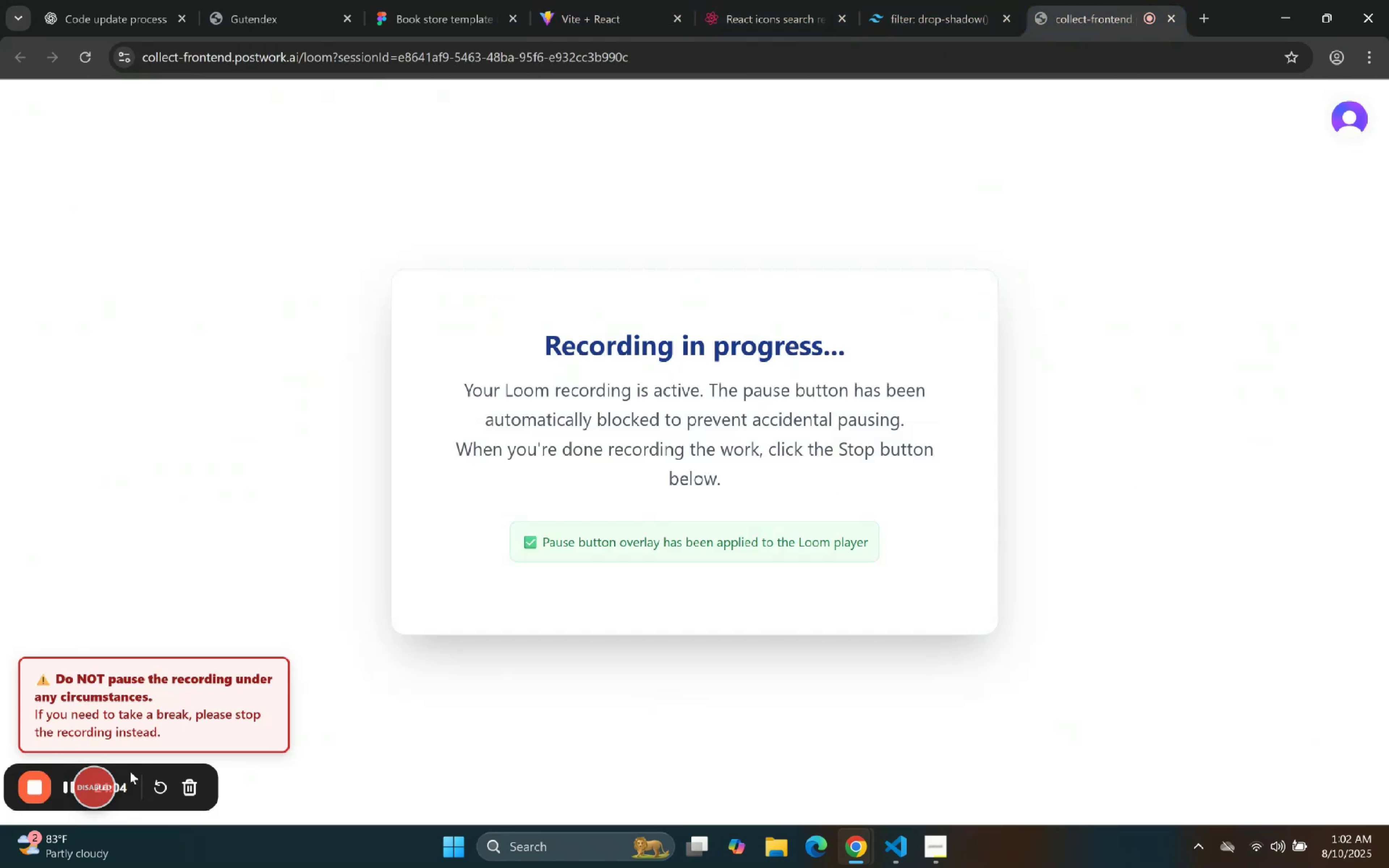 
left_click_drag(start_coordinate=[127, 775], to_coordinate=[156, 690])
 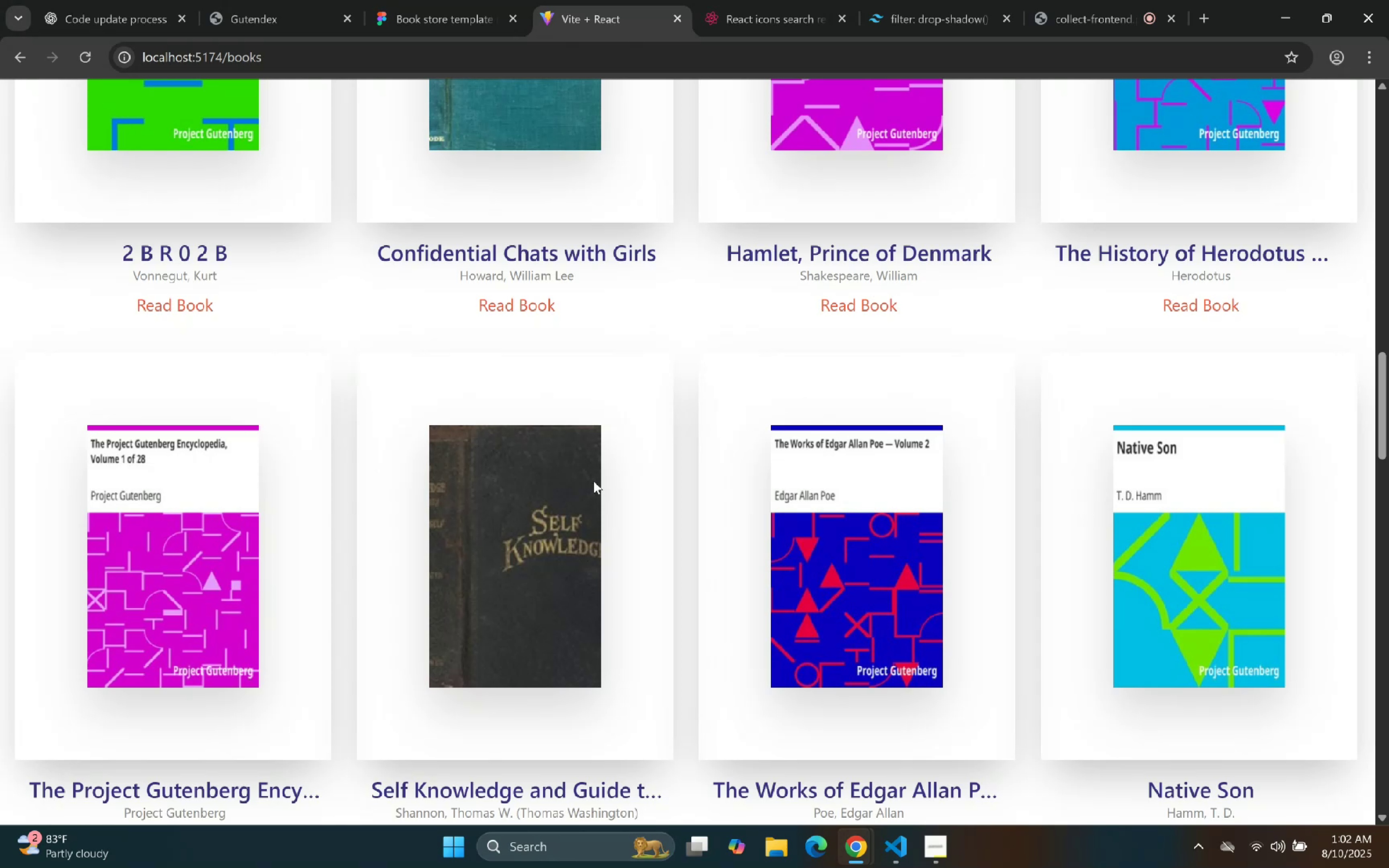 
scroll: coordinate [571, 373], scroll_direction: up, amount: 13.0
 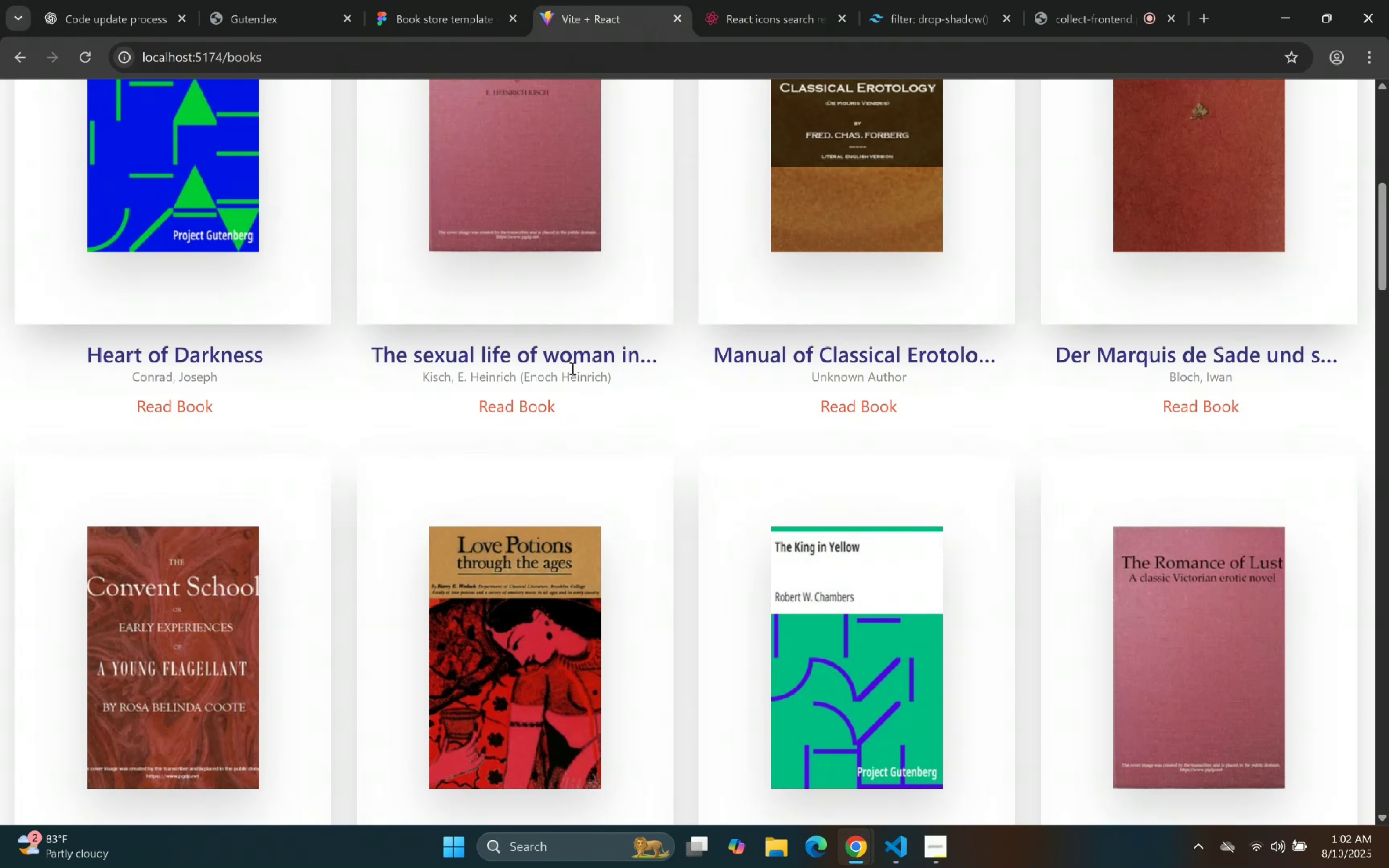 
wait(13.11)
 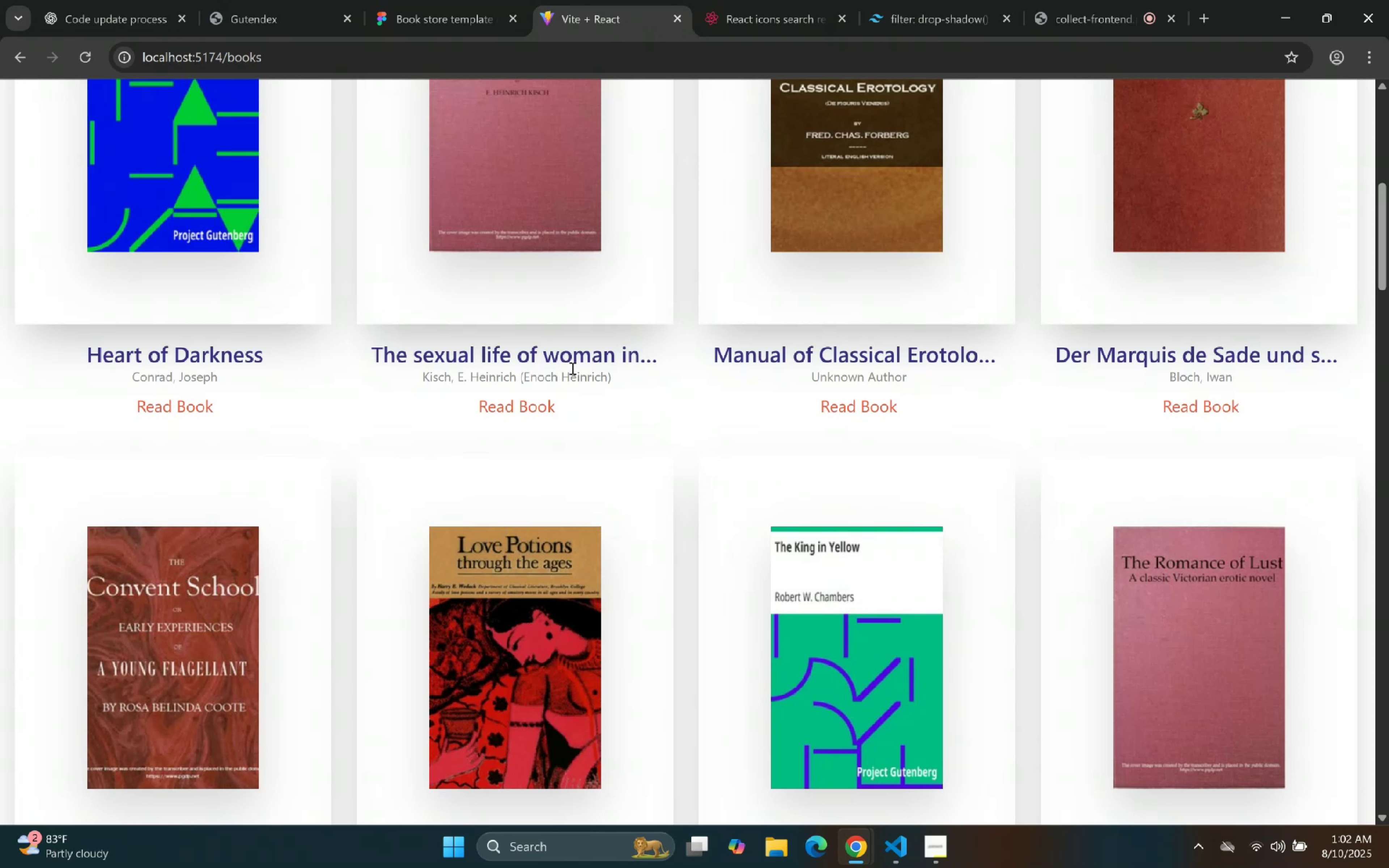 
scroll: coordinate [326, 205], scroll_direction: up, amount: 22.0
 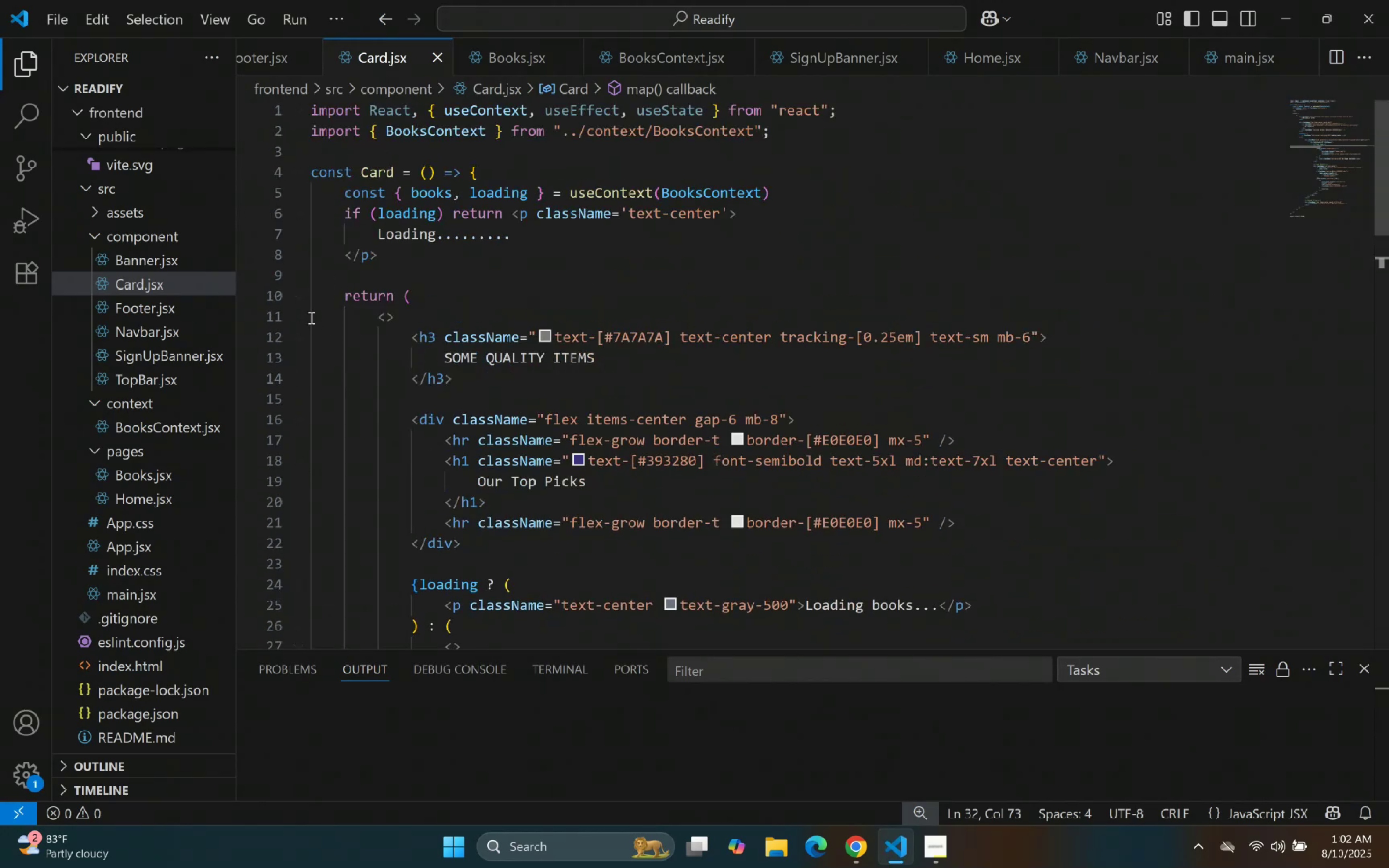 
left_click([301, 318])
 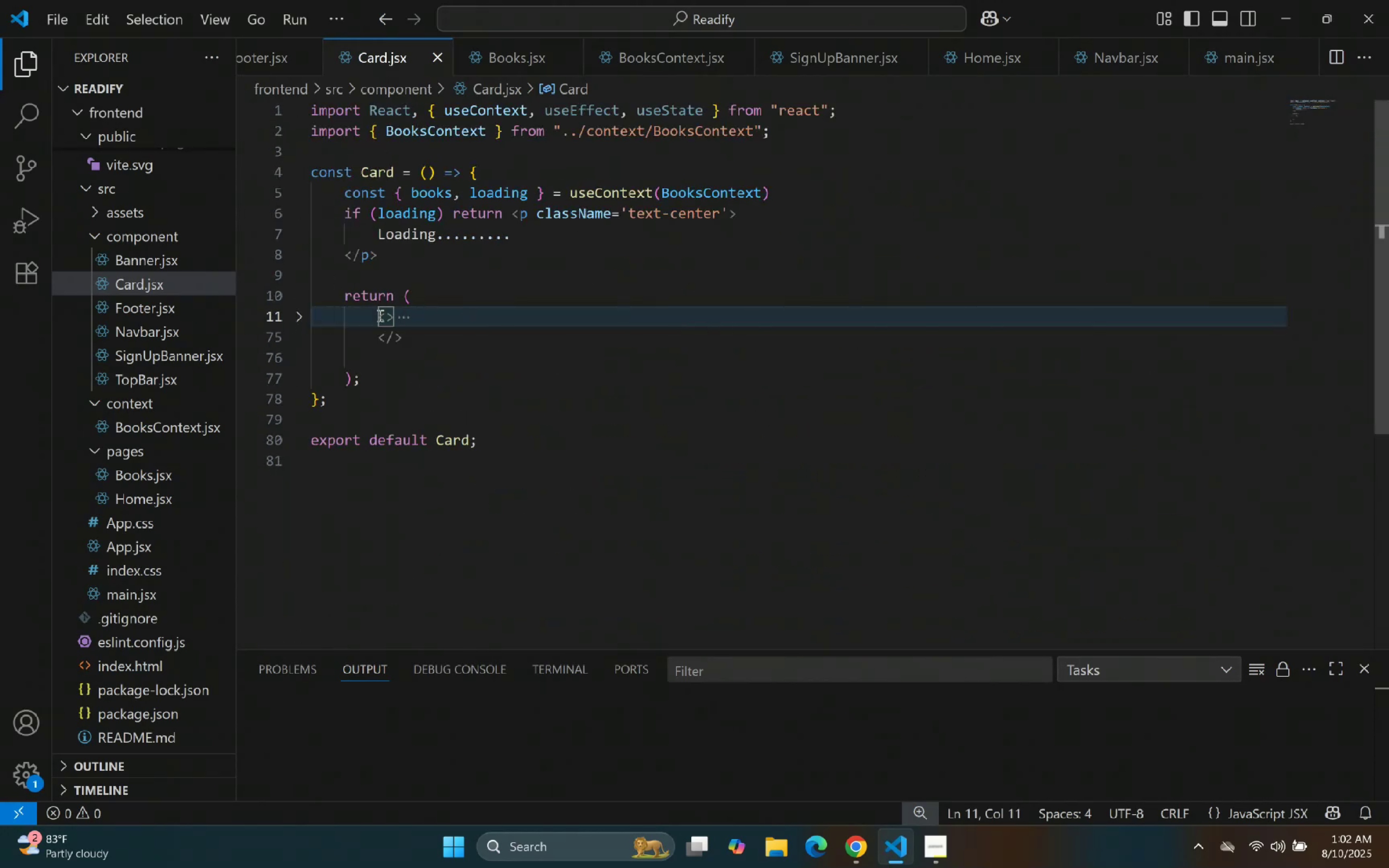 
left_click_drag(start_coordinate=[377, 316], to_coordinate=[402, 341])
 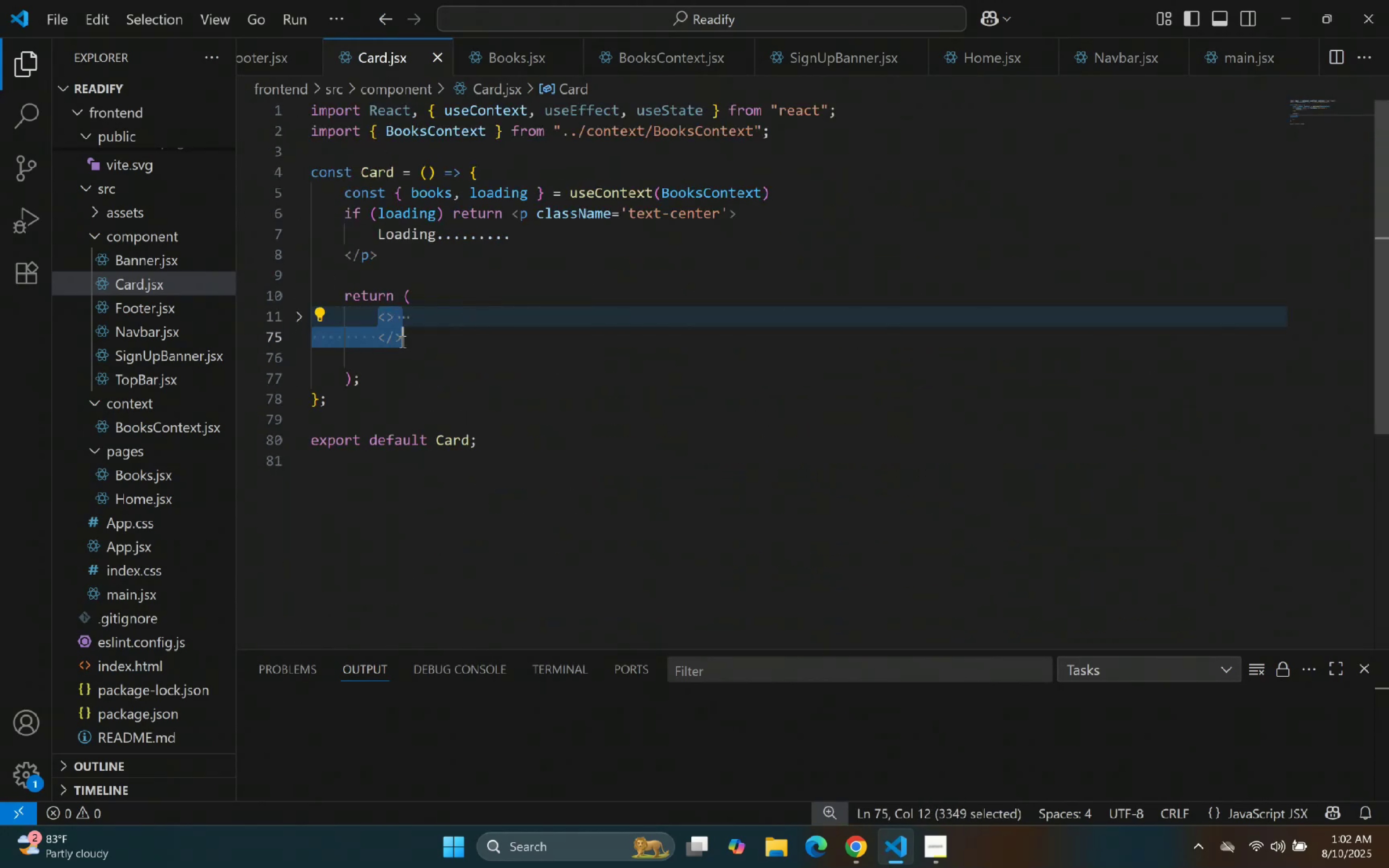 
key(Control+C)
 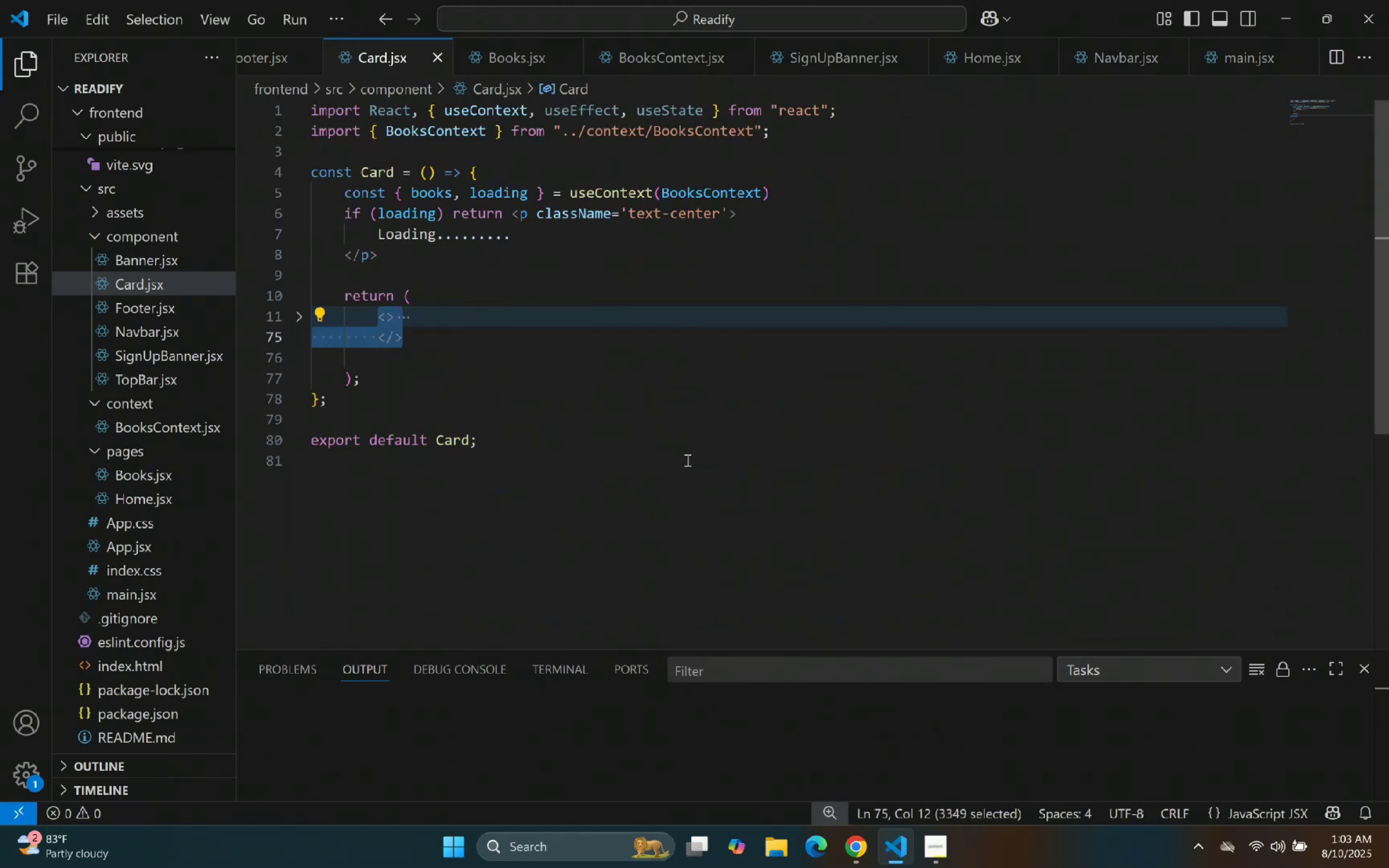 
key(Control+C)
 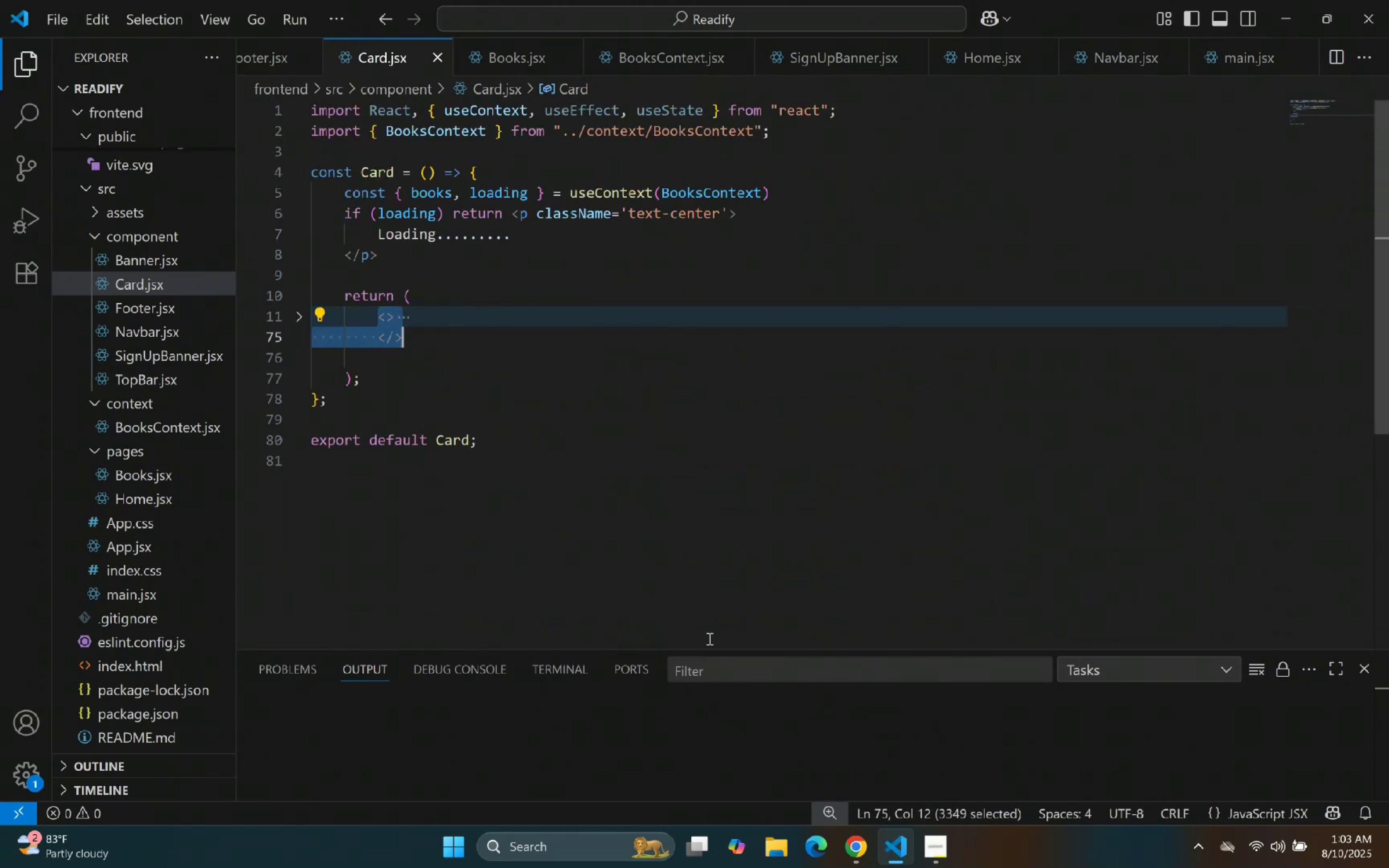 
key(Control+C)
 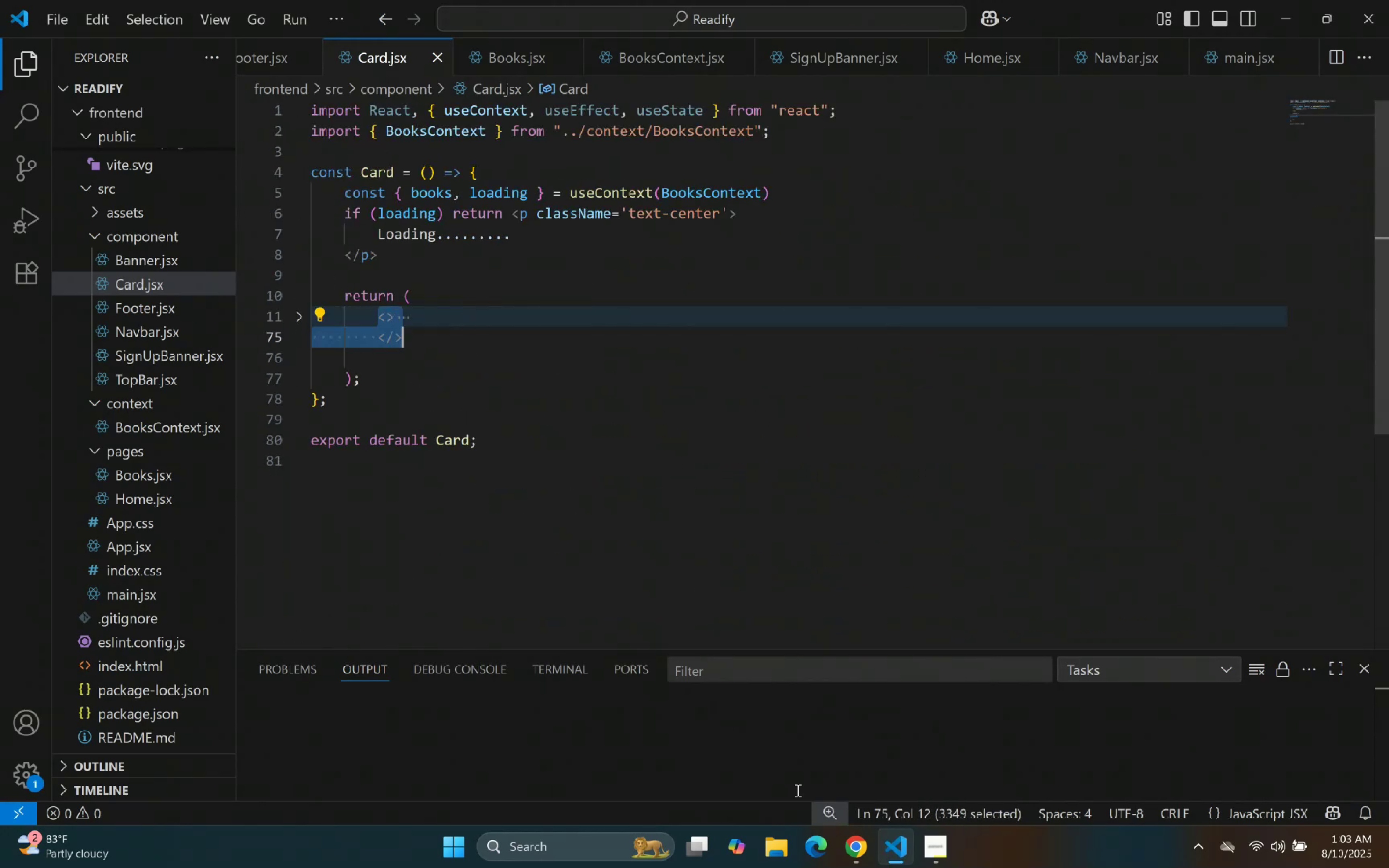 
key(Control+C)
 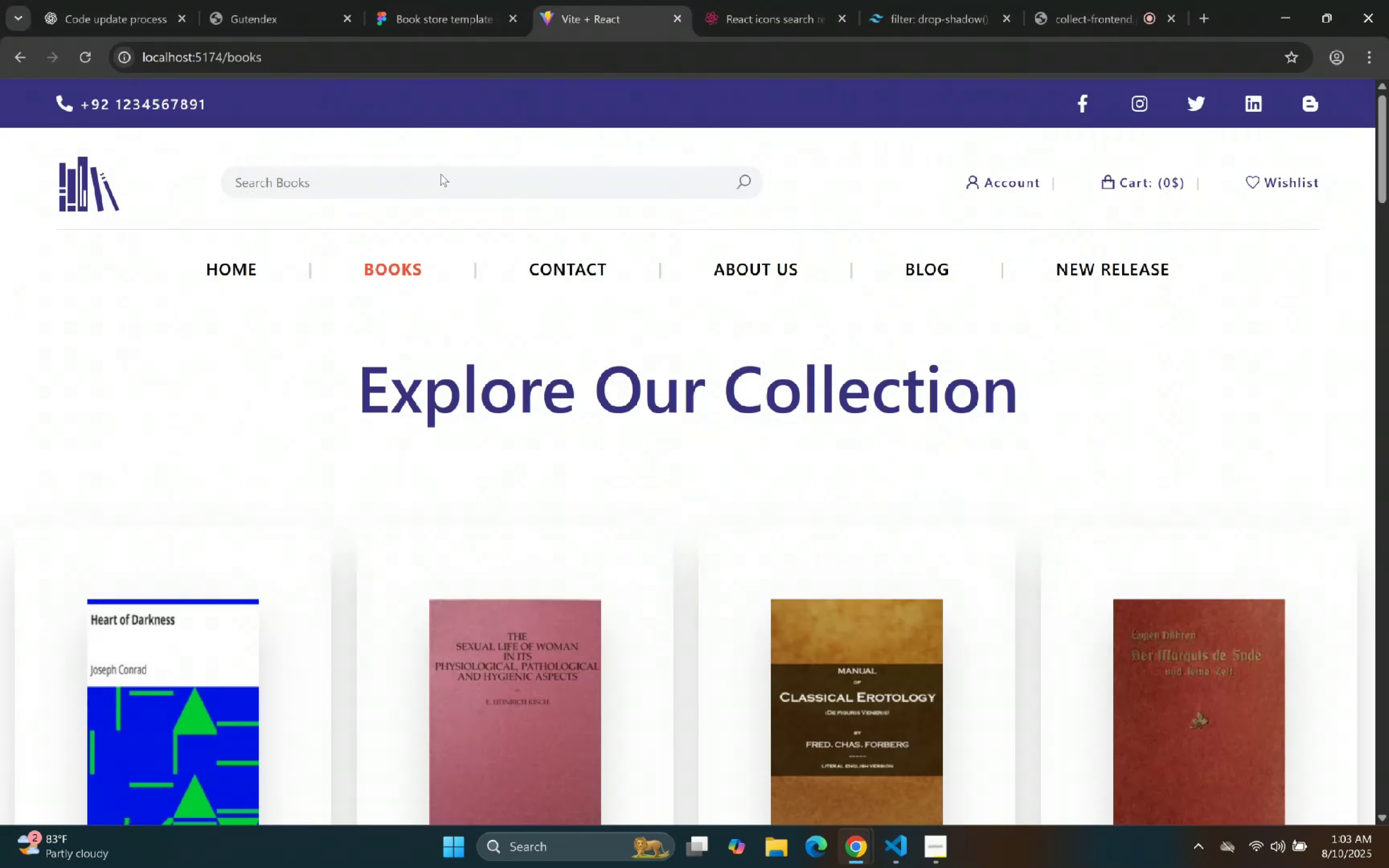 
left_click([299, 0])
 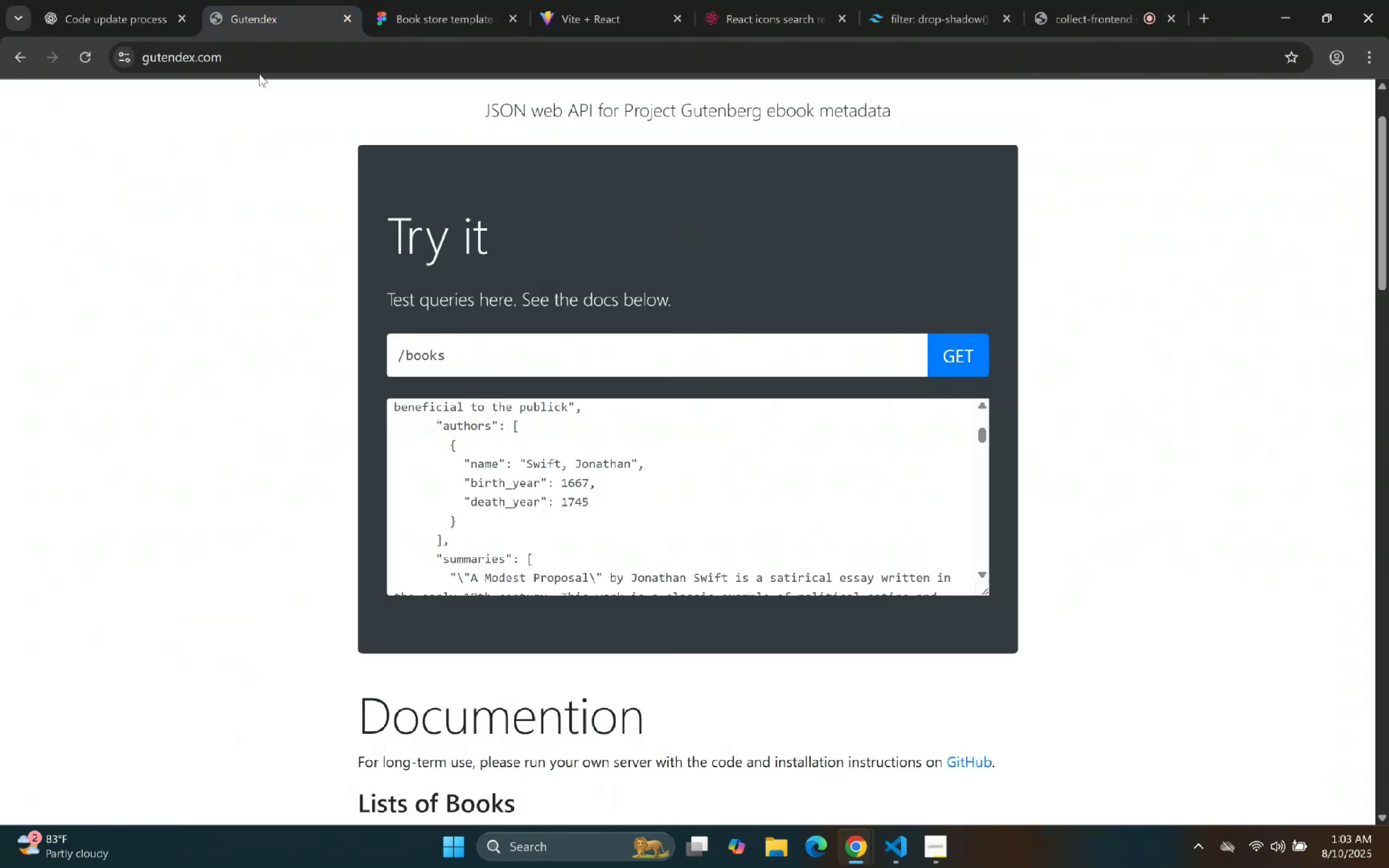 
left_click([169, 0])
 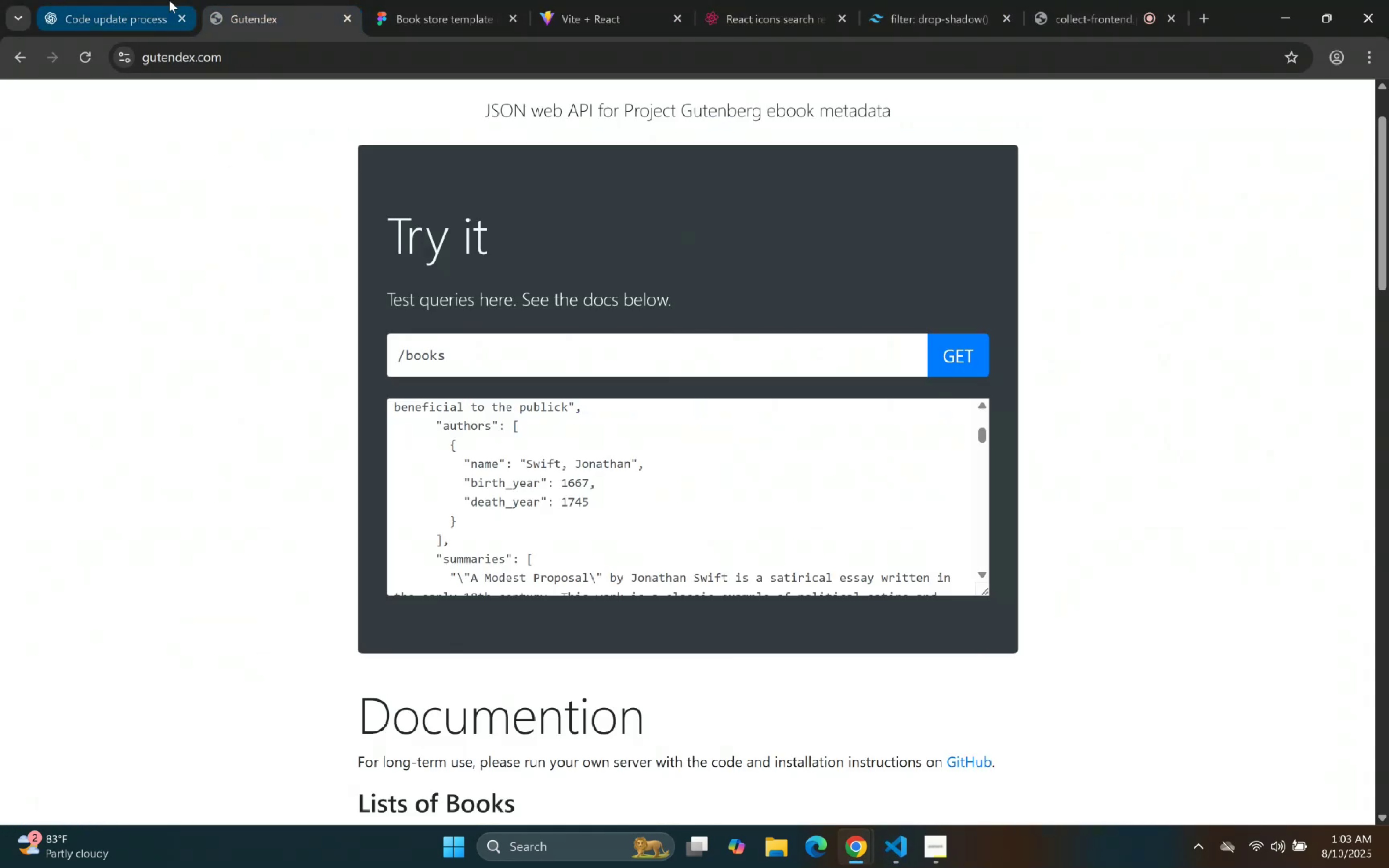 
scroll: coordinate [654, 557], scroll_direction: down, amount: 12.0
 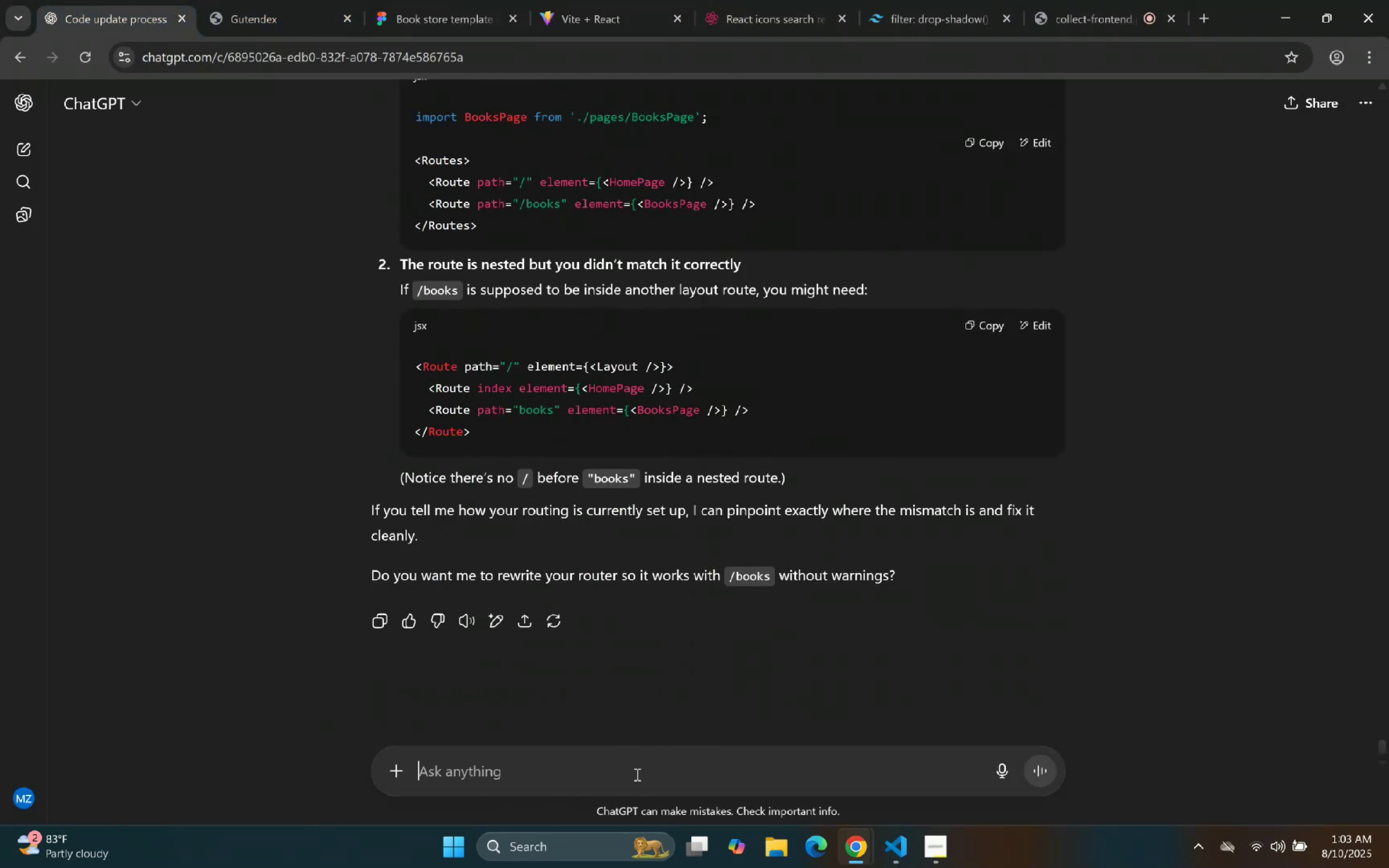 
type(Slightly add beter heading and better )
key(Backspace)
key(Backspace)
key(Backspace)
key(Backspace)
key(Backspace)
key(Backspace)
key(Backspace)
type(add a p tag )
 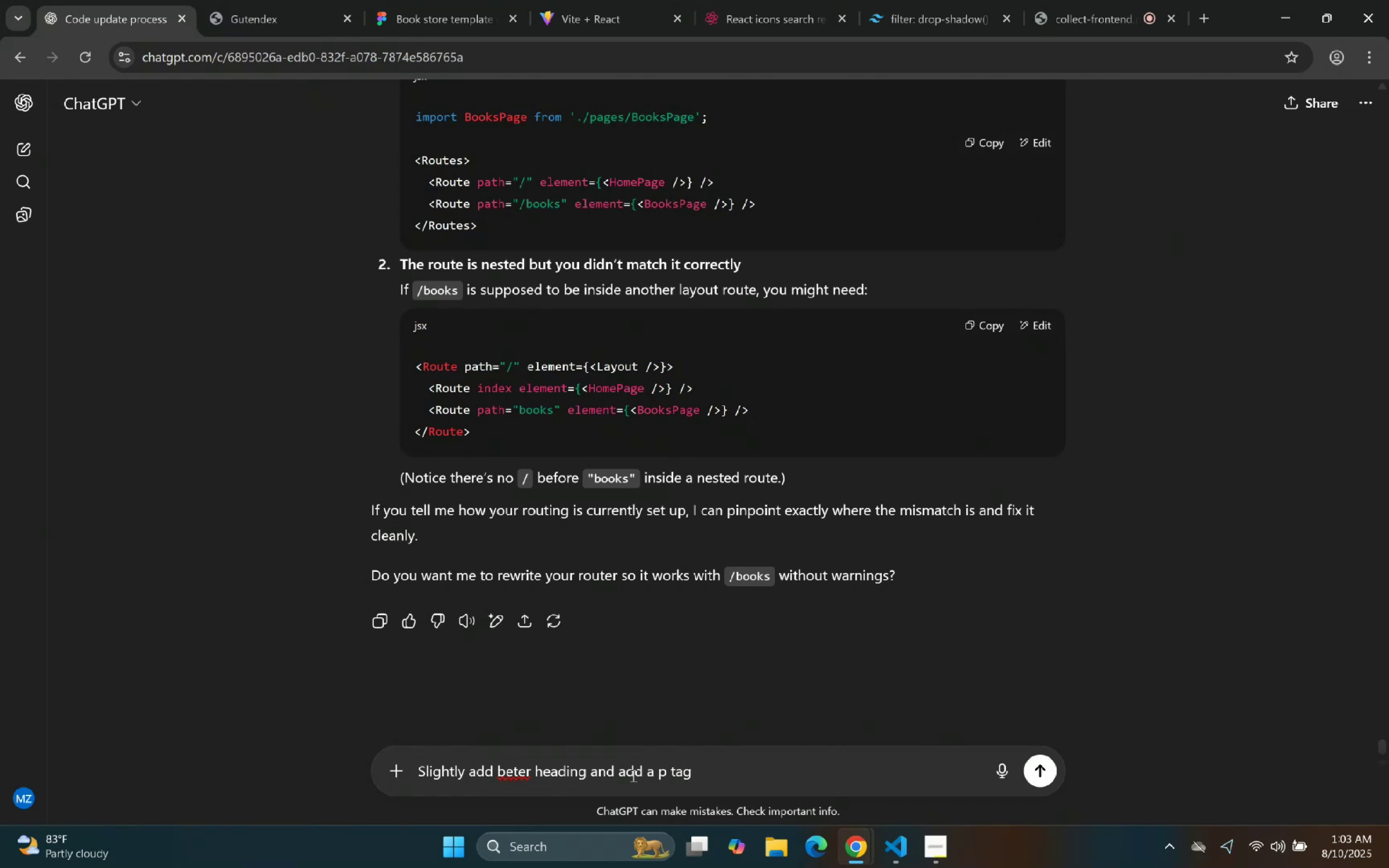 
wait(9.06)
 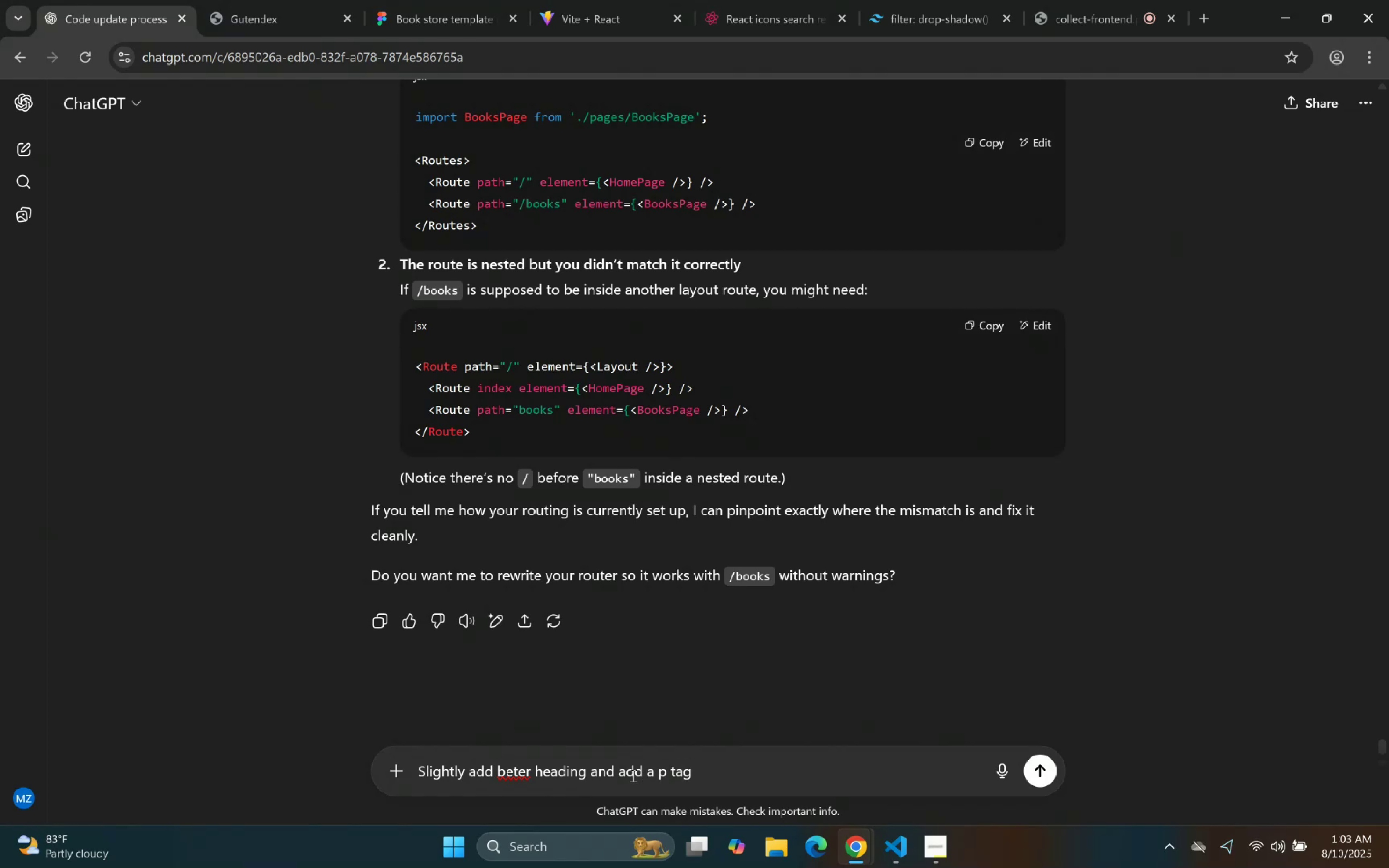 
type(I)
key(Backspace)
type(and start both from left i)
key(Backspace)
type(which might fell good:)
key(Backspace)
type( but do not change anything else in the code:)
 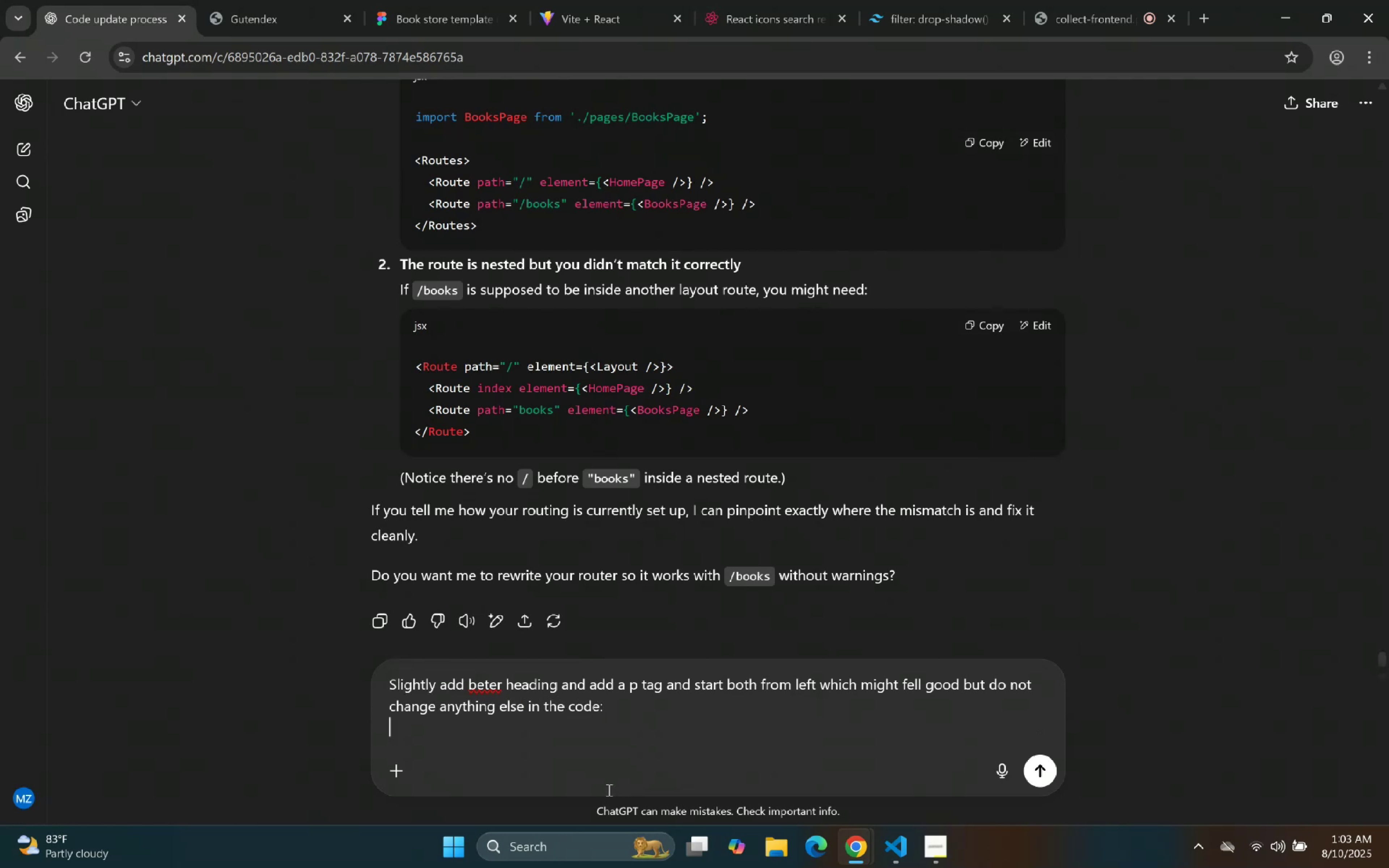 
key(Shift+Enter)
 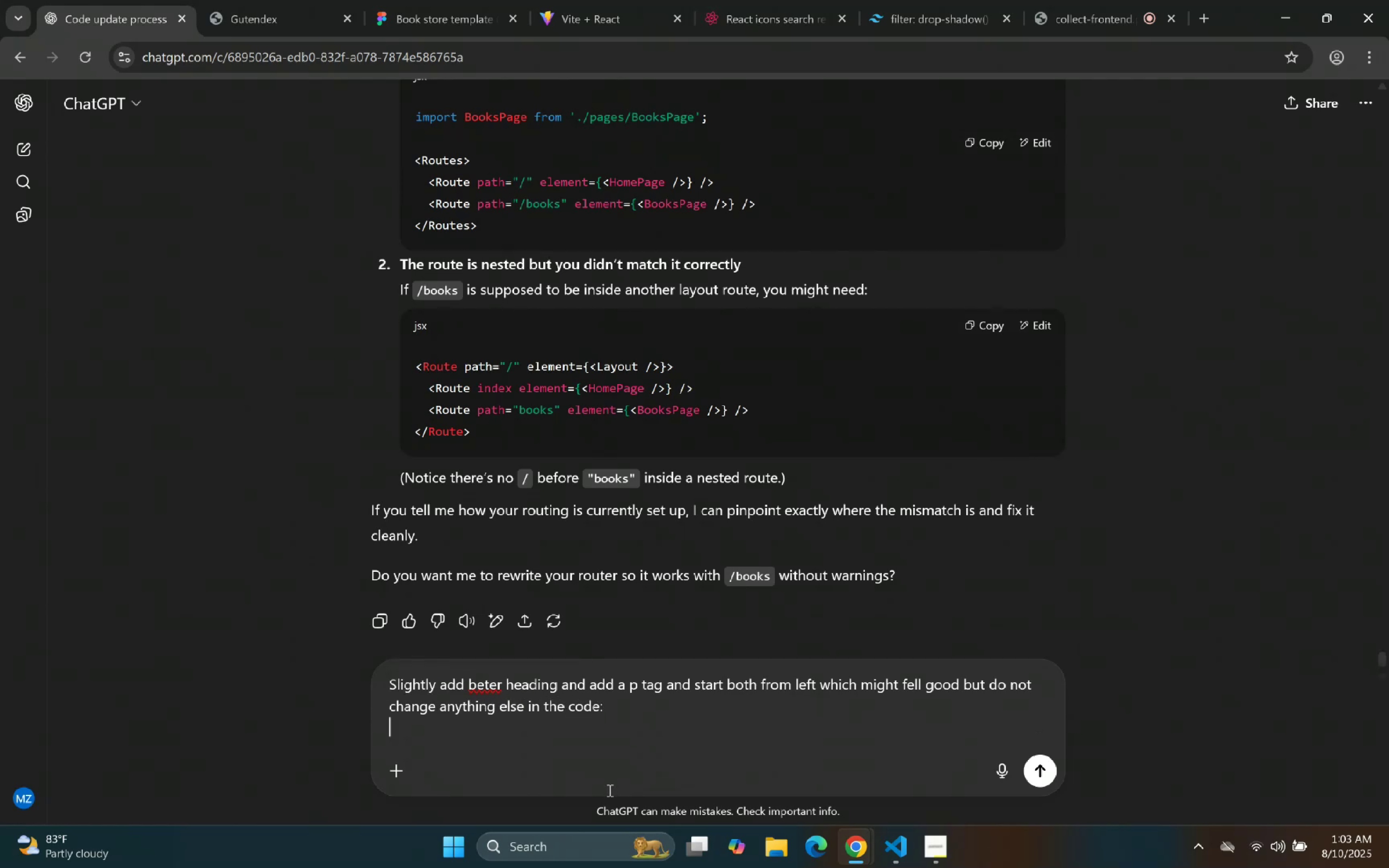 
key(Control+ControlLeft)
 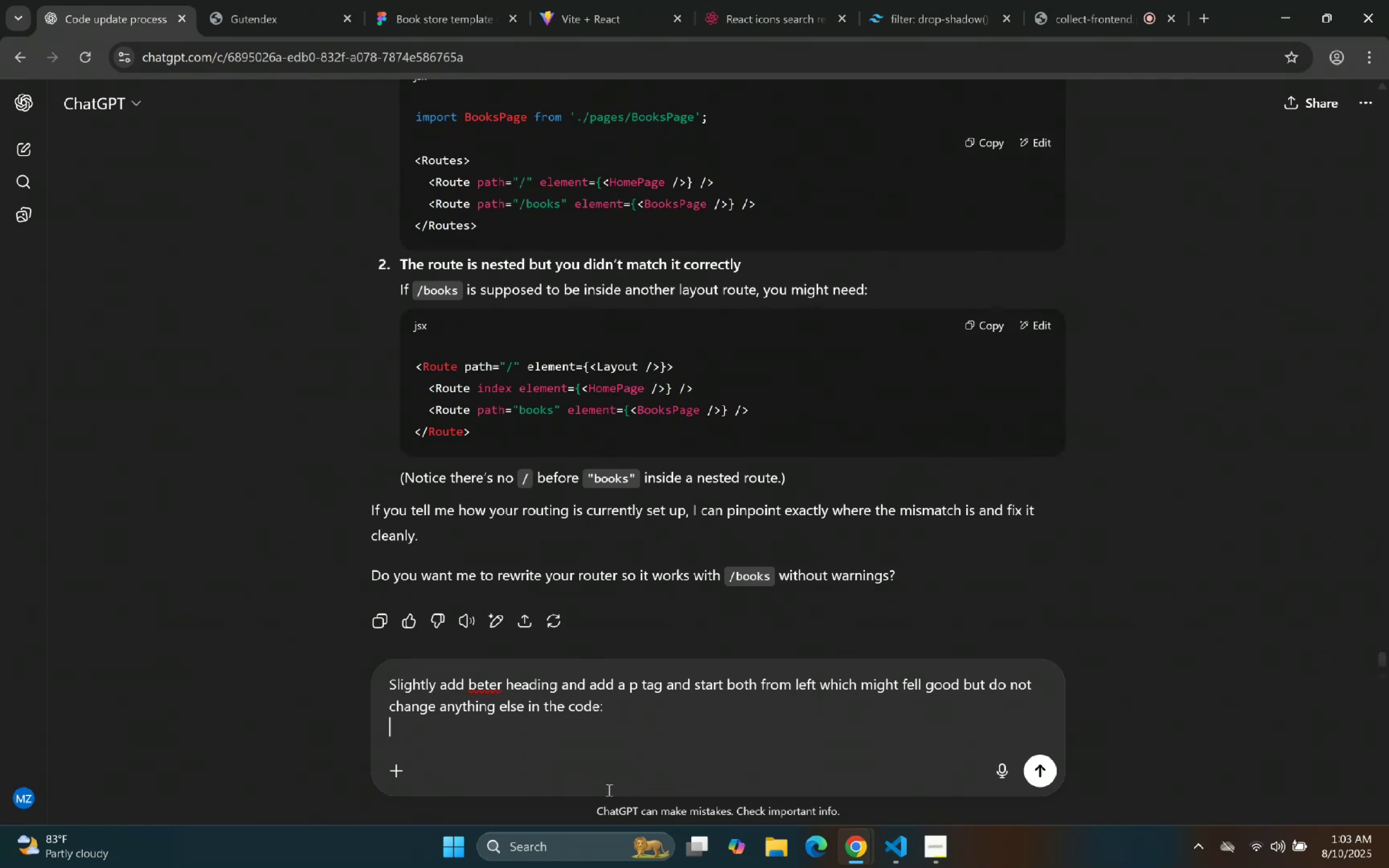 
key(Control+V)
 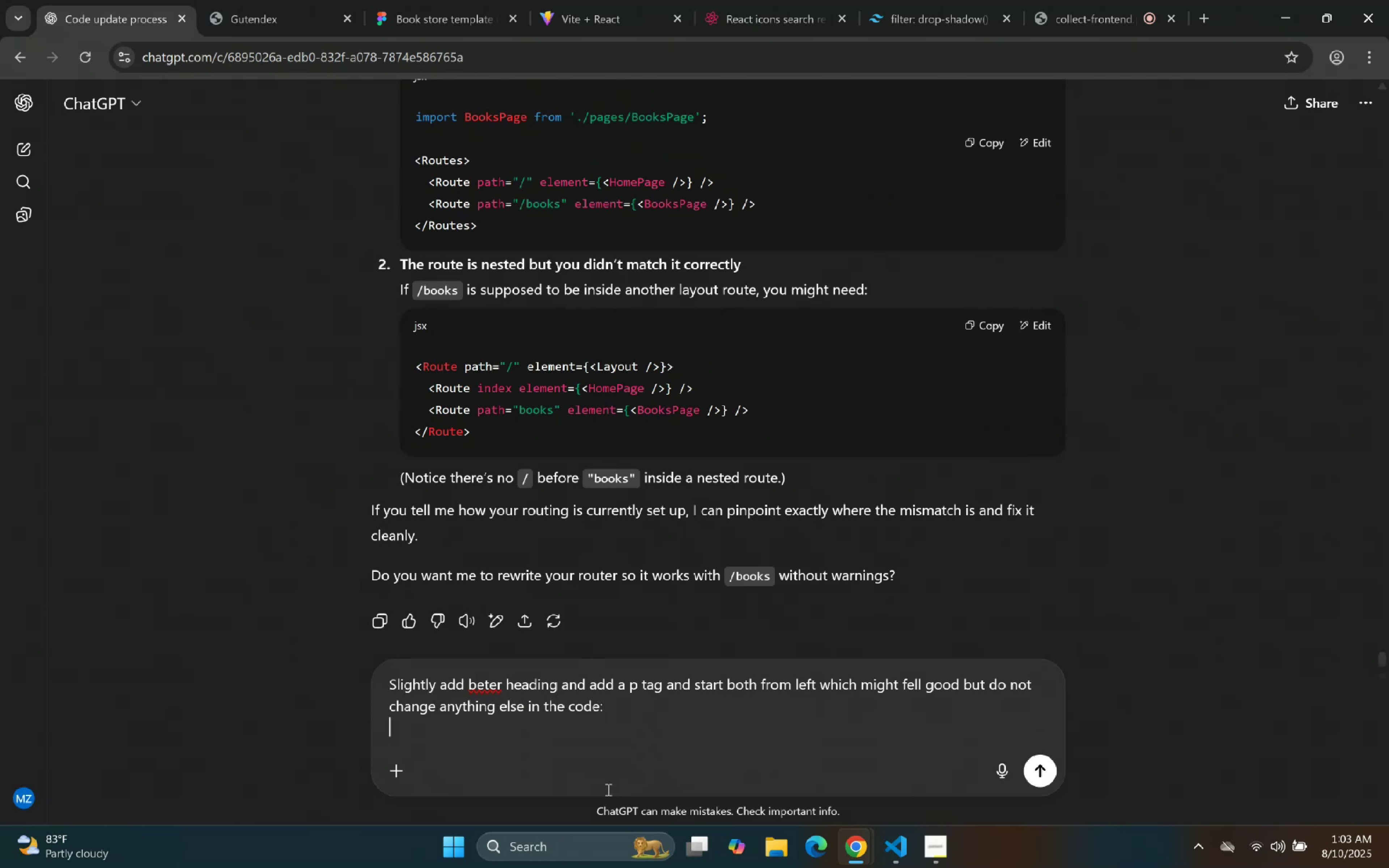 
key(Enter)
 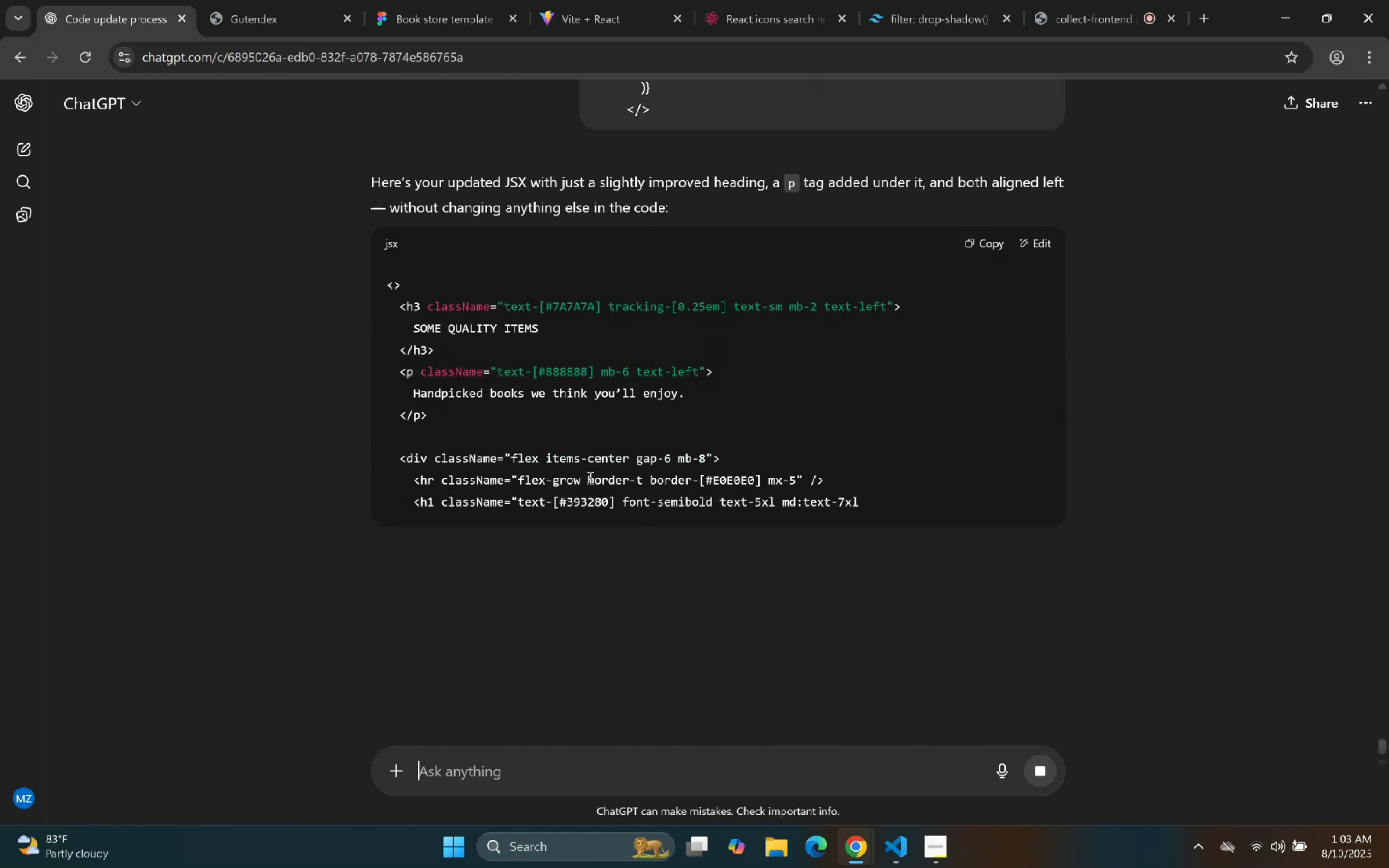 
wait(10.29)
 